 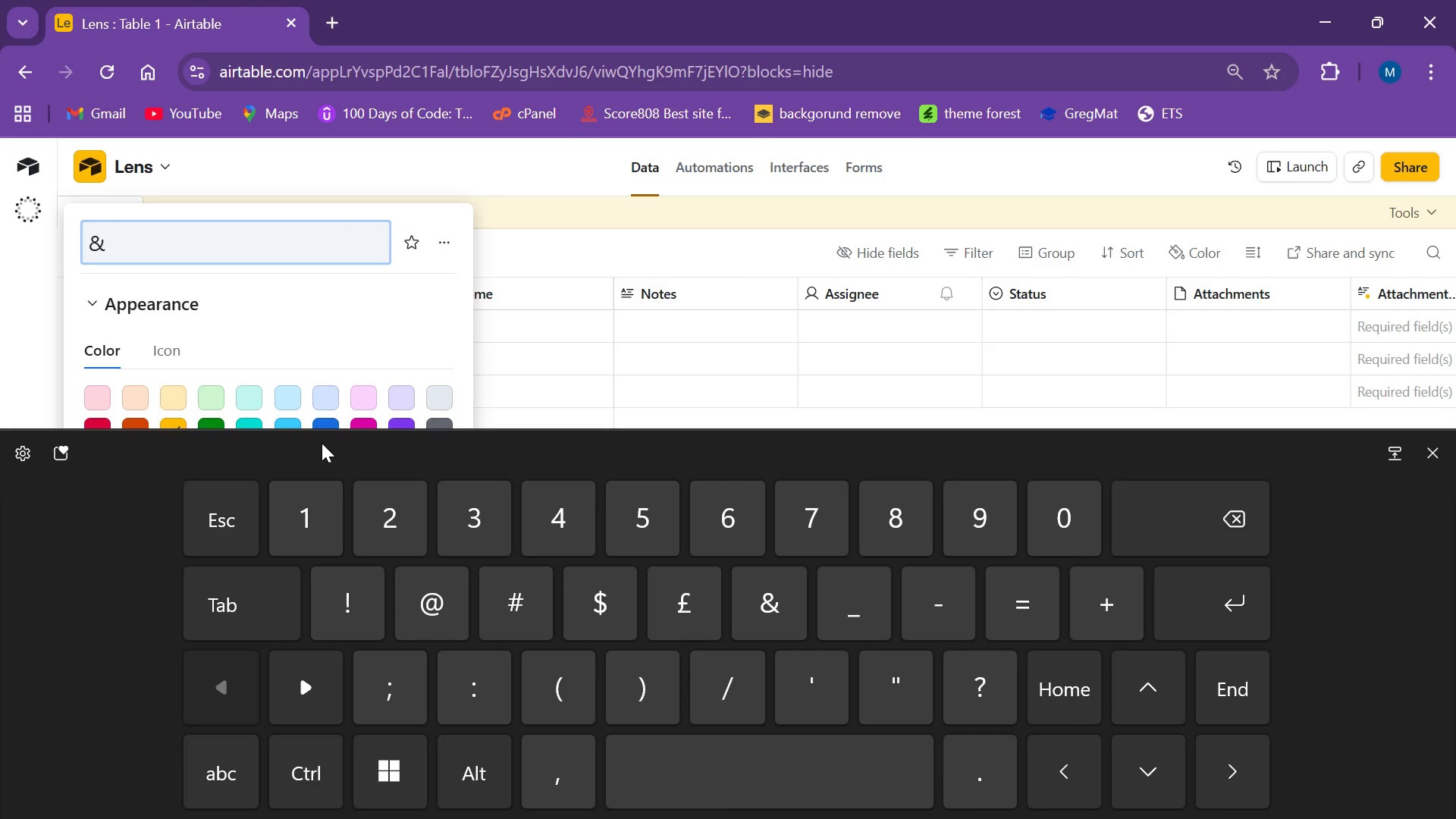 
key(Space)
 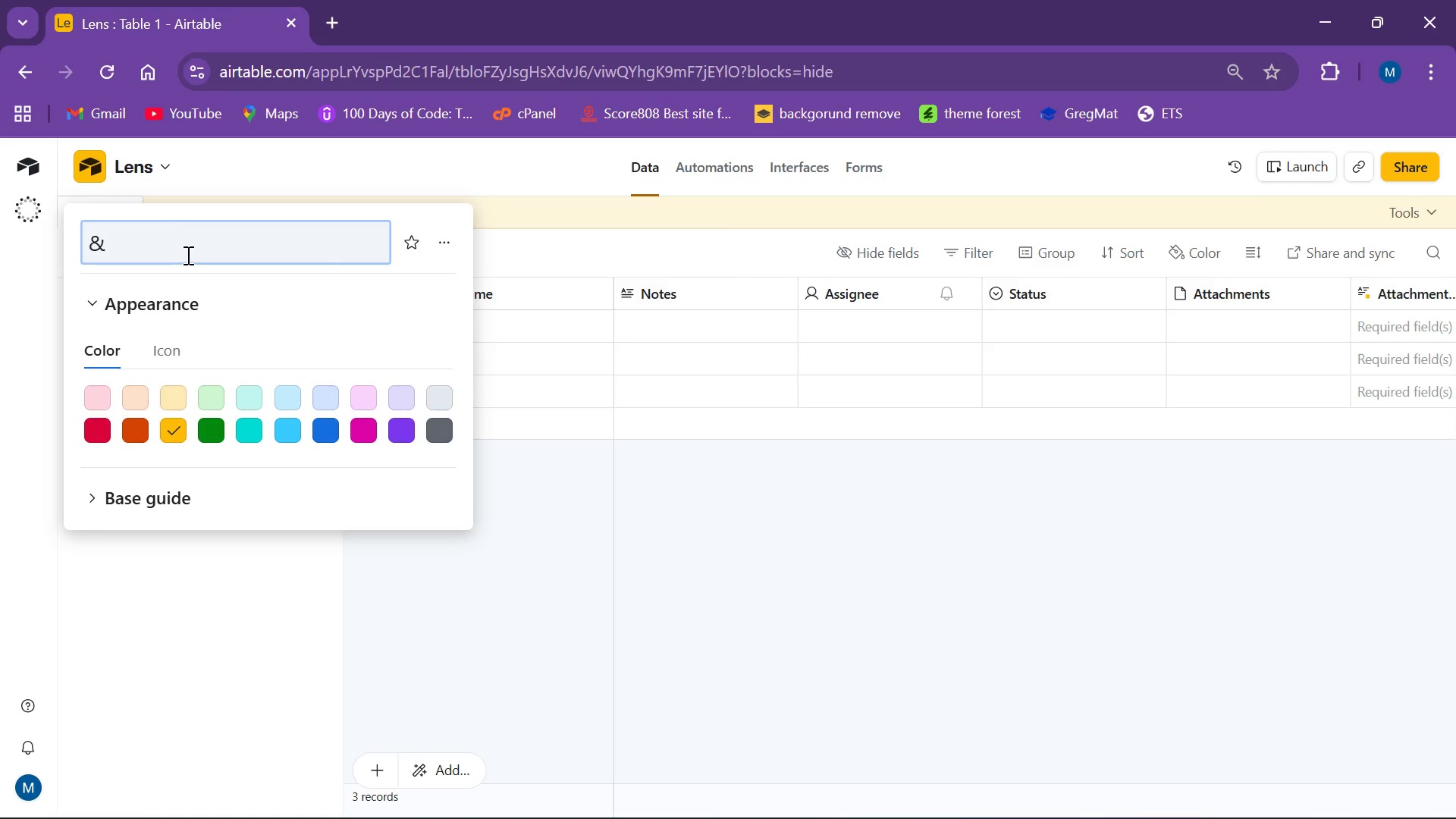 
key(ArrowLeft)
 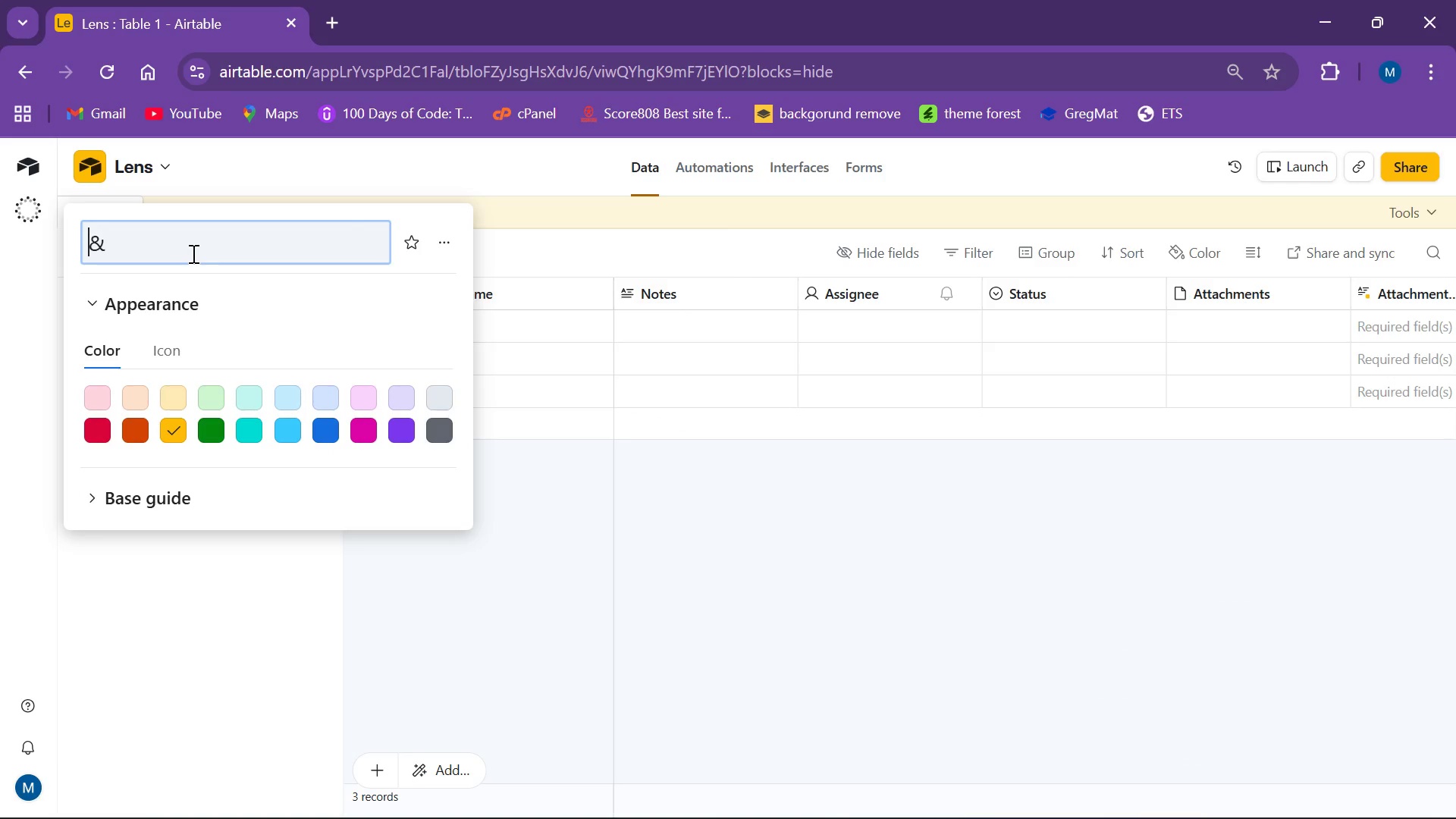 
key(ArrowLeft)
 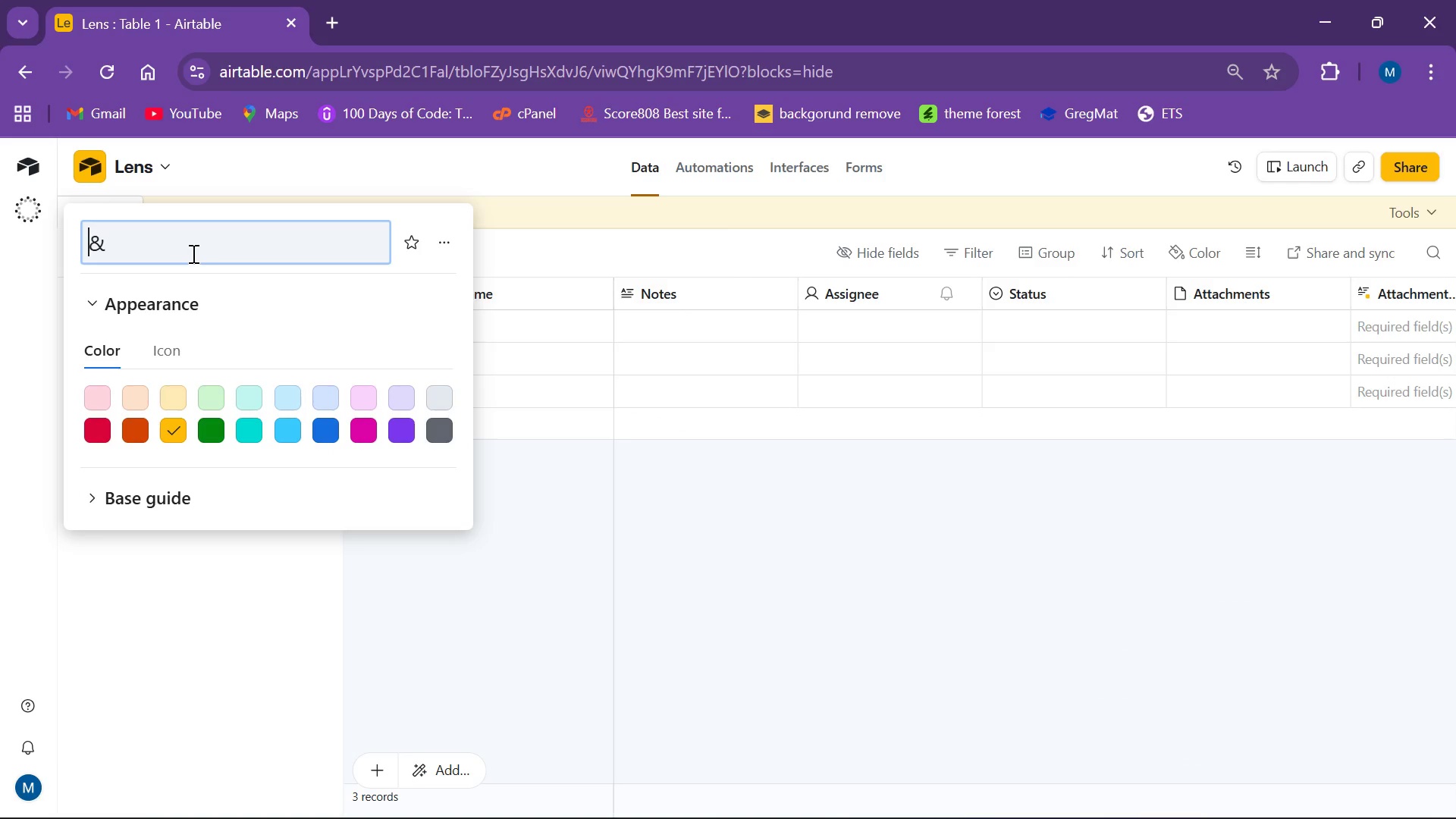 
key(ArrowLeft)
 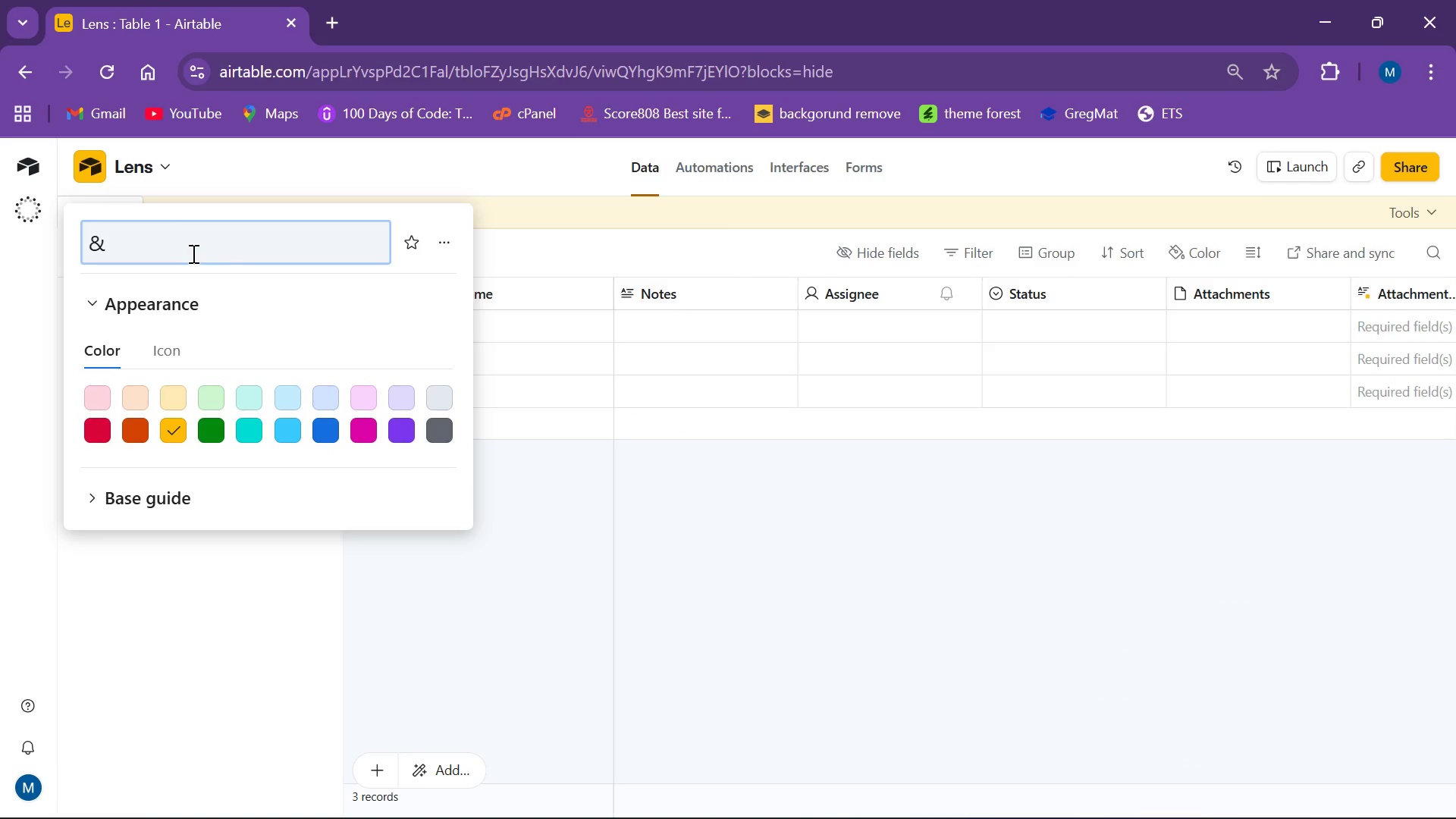 
key(CapsLock)
 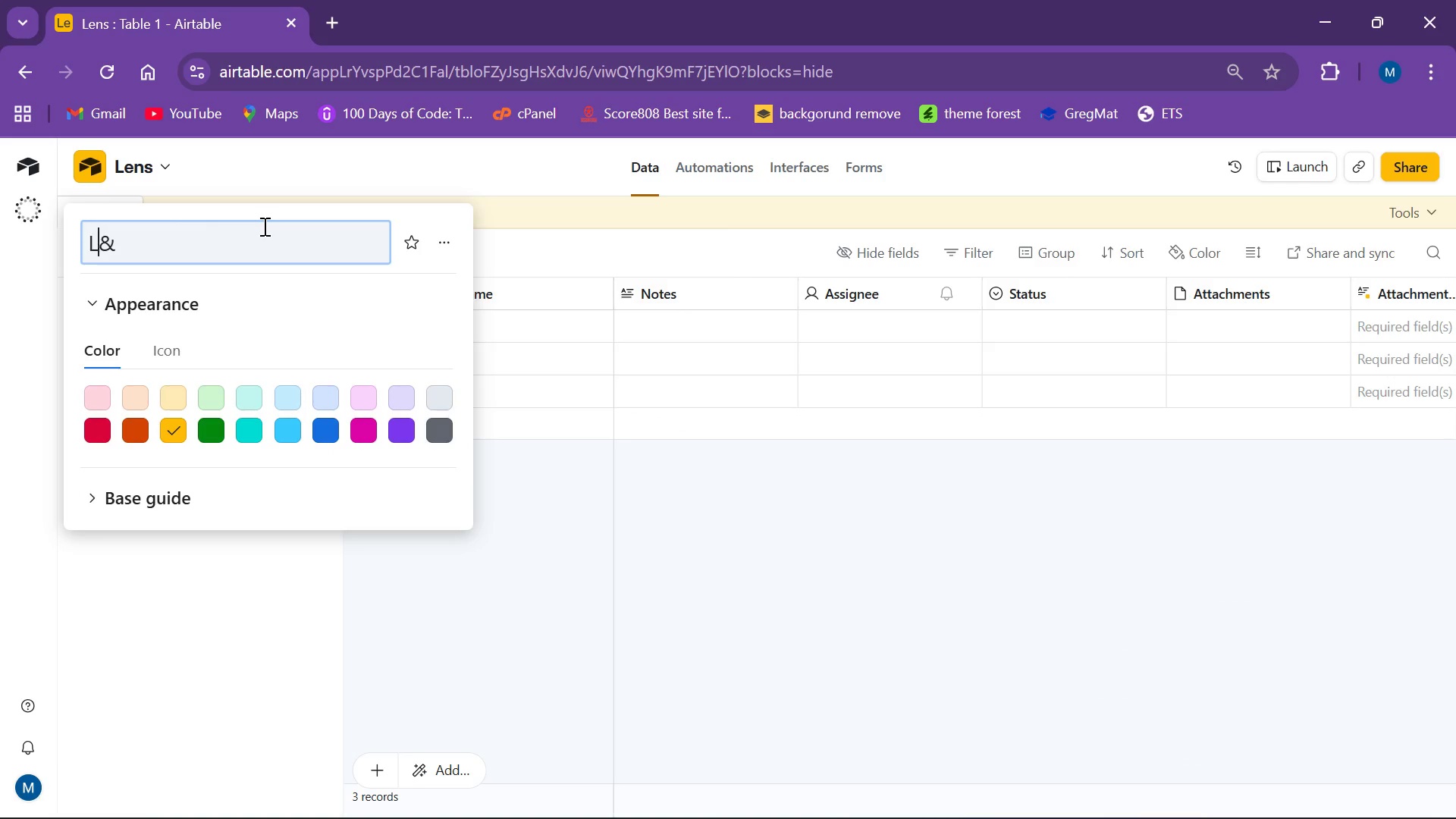 
type(Lens )
 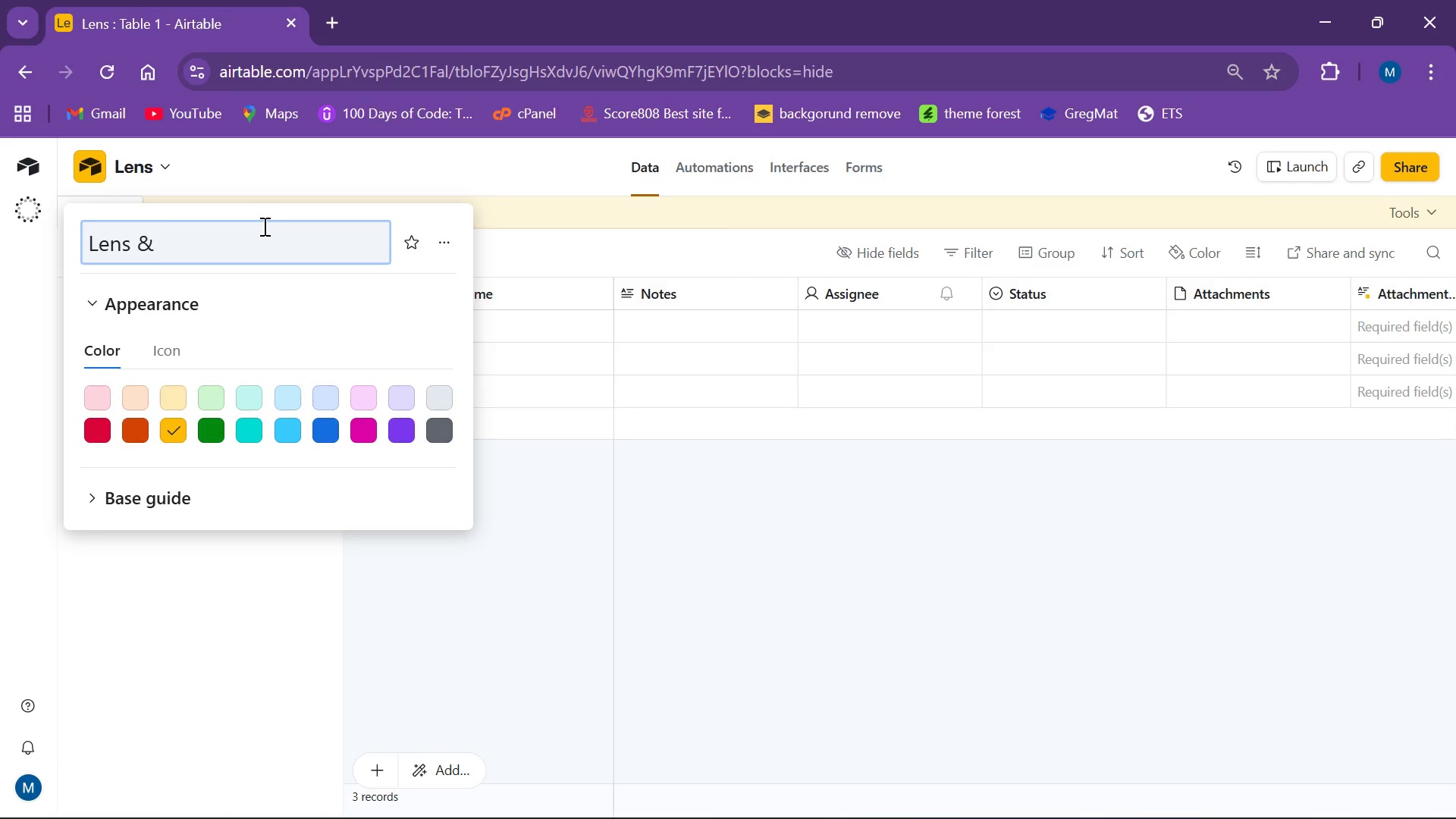 
key(ArrowRight)
 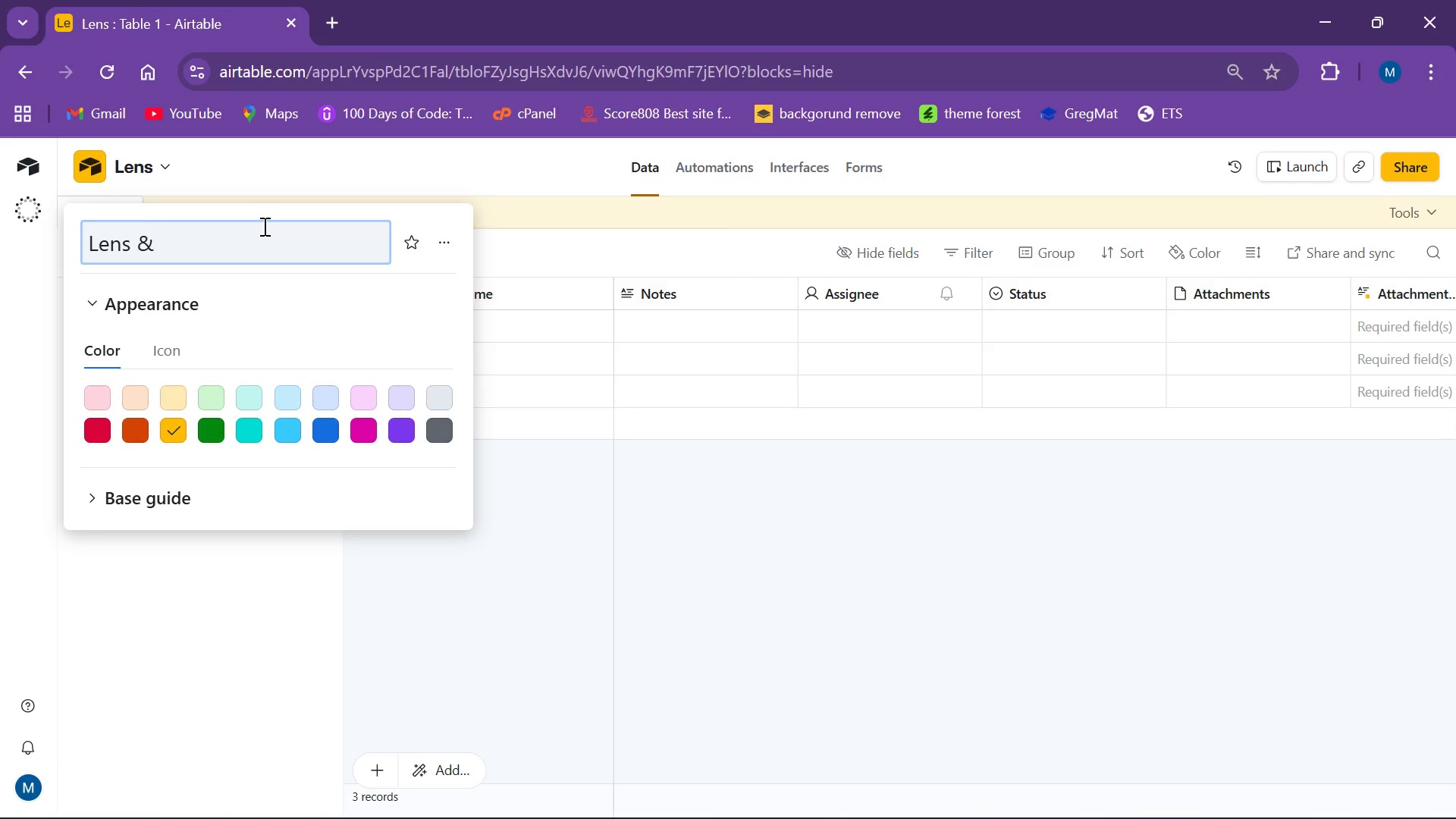 
key(Space)
 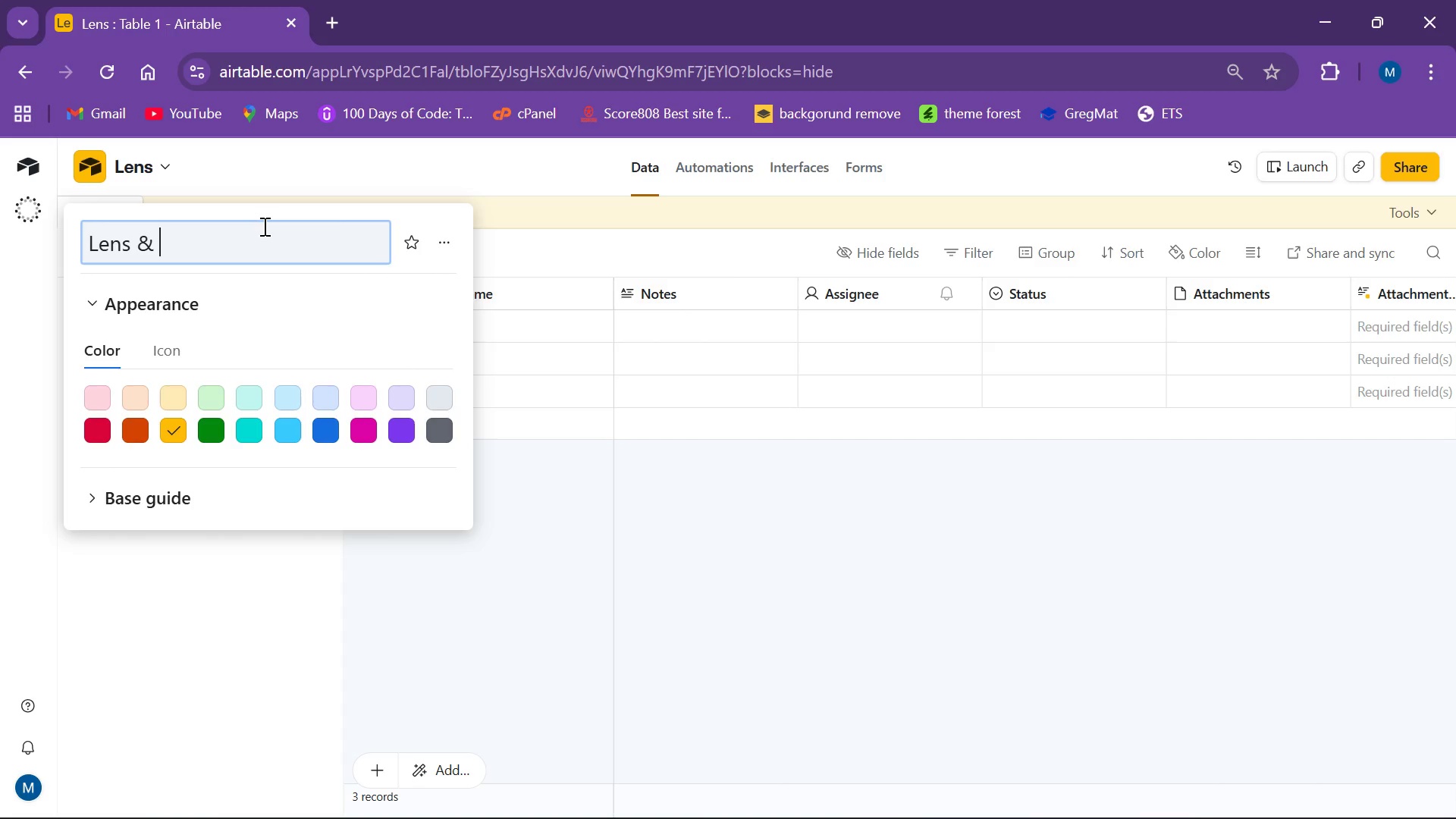 
type(Lattitude)
 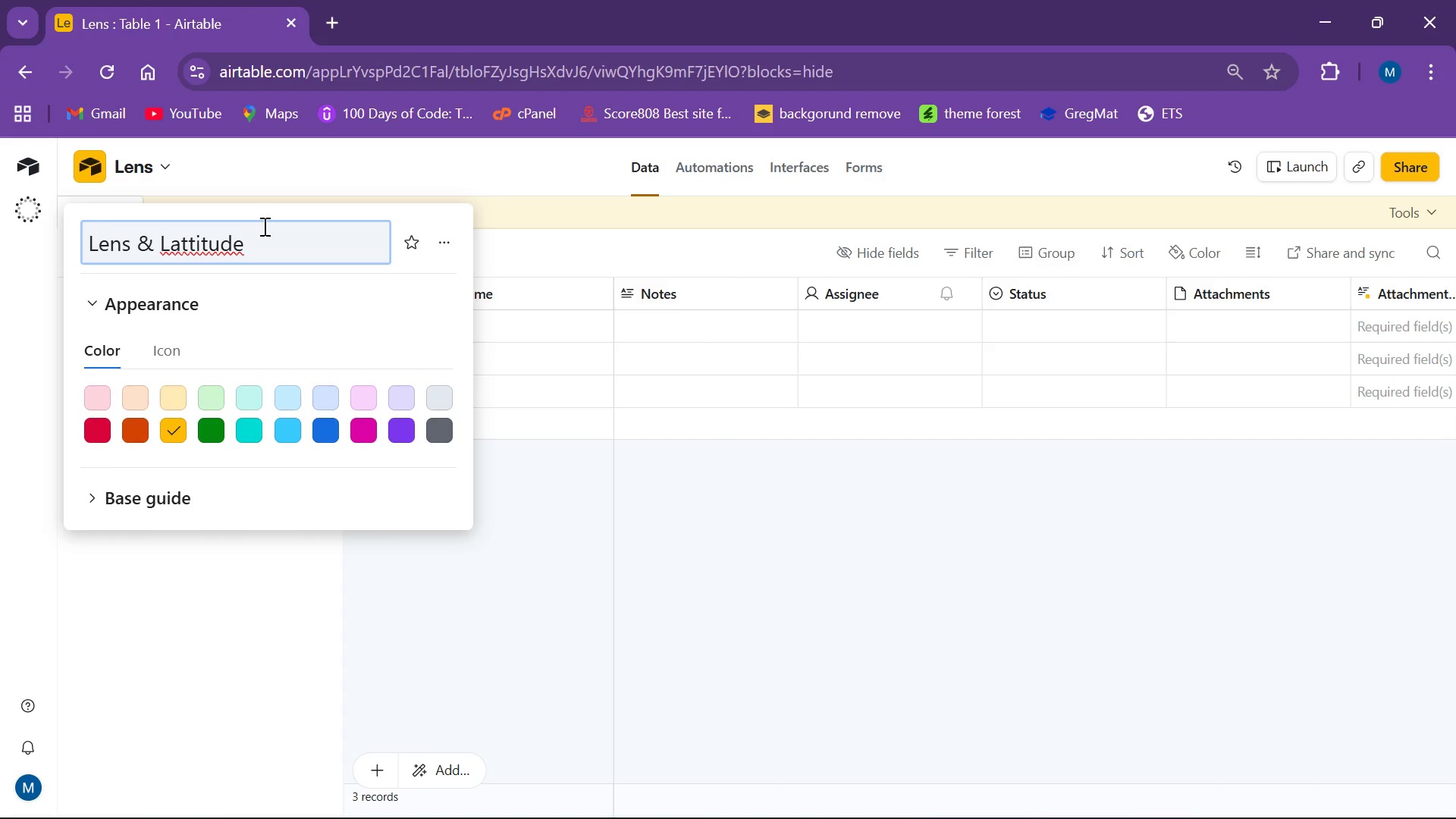 
type( Roi Planner)
 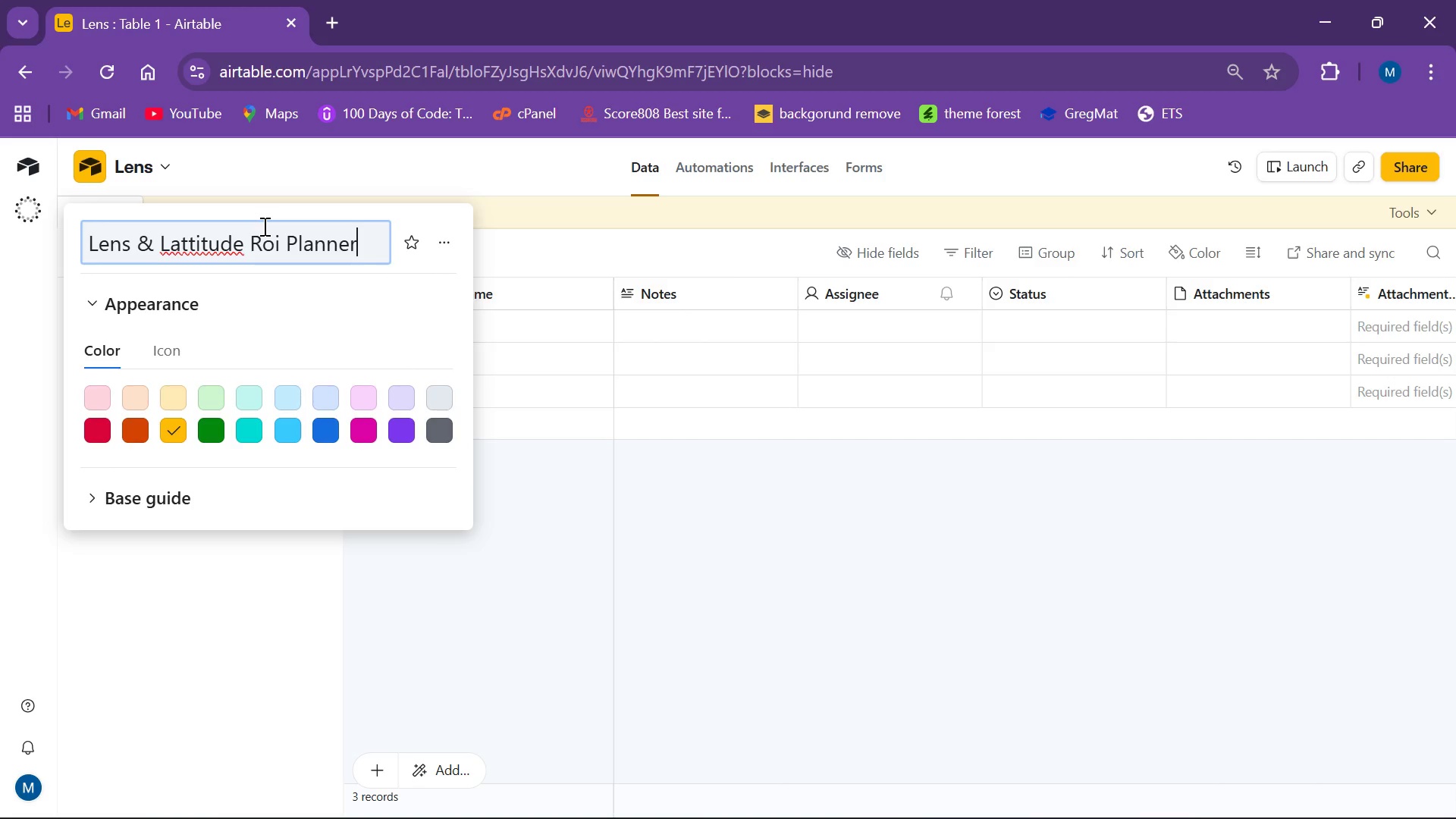 
key(ArrowLeft)
 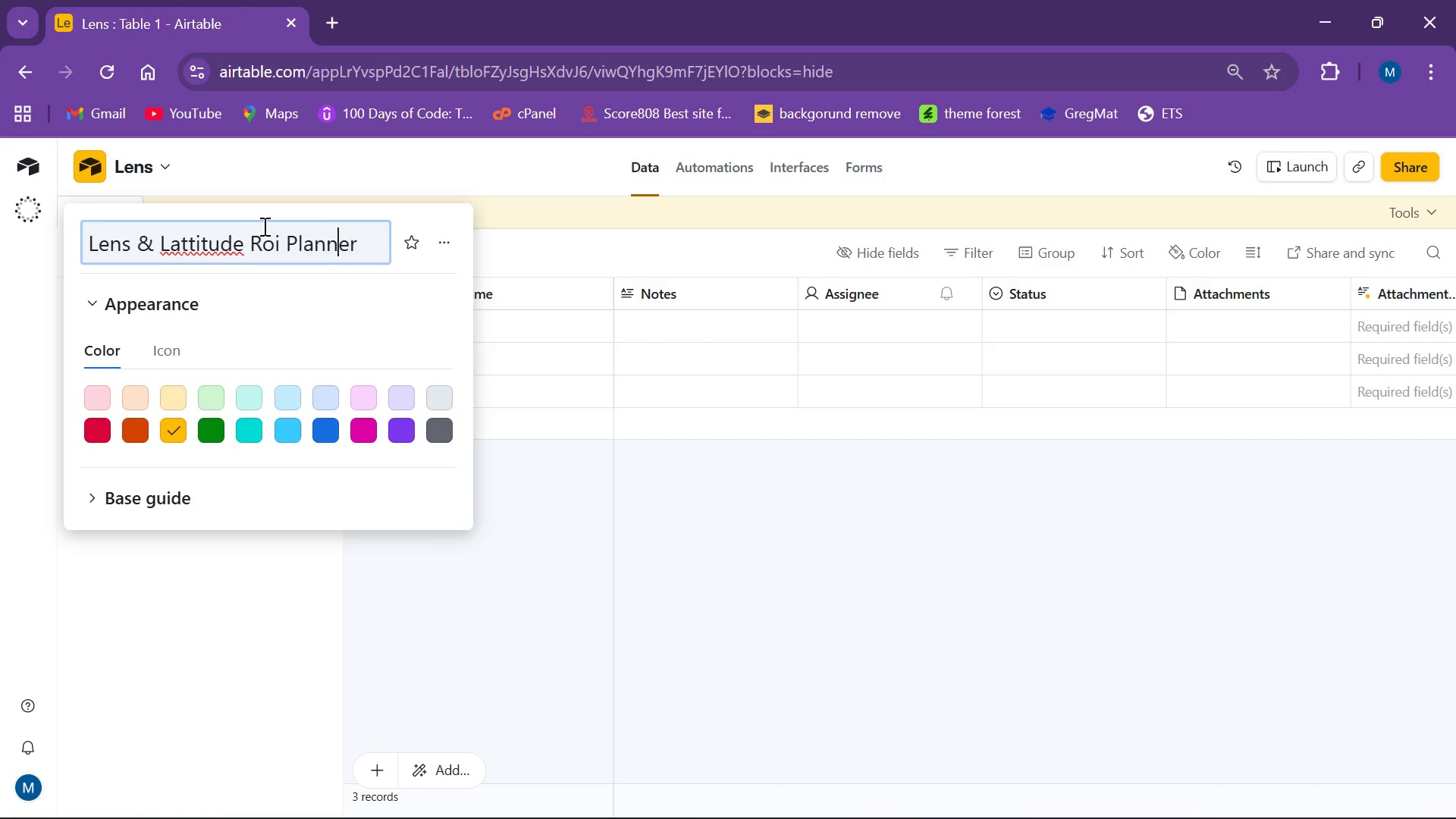 
key(ArrowLeft)
 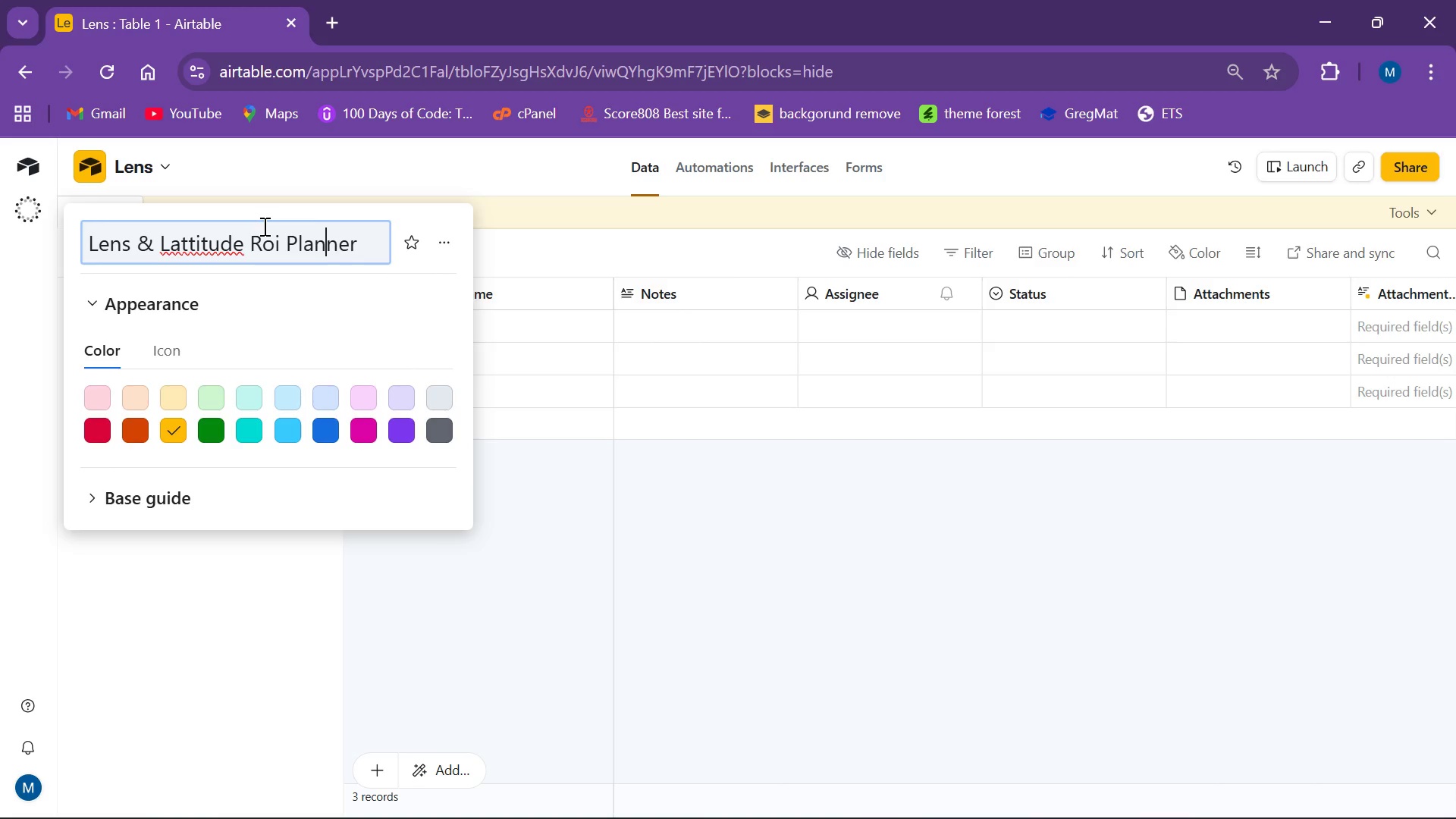 
key(ArrowLeft)
 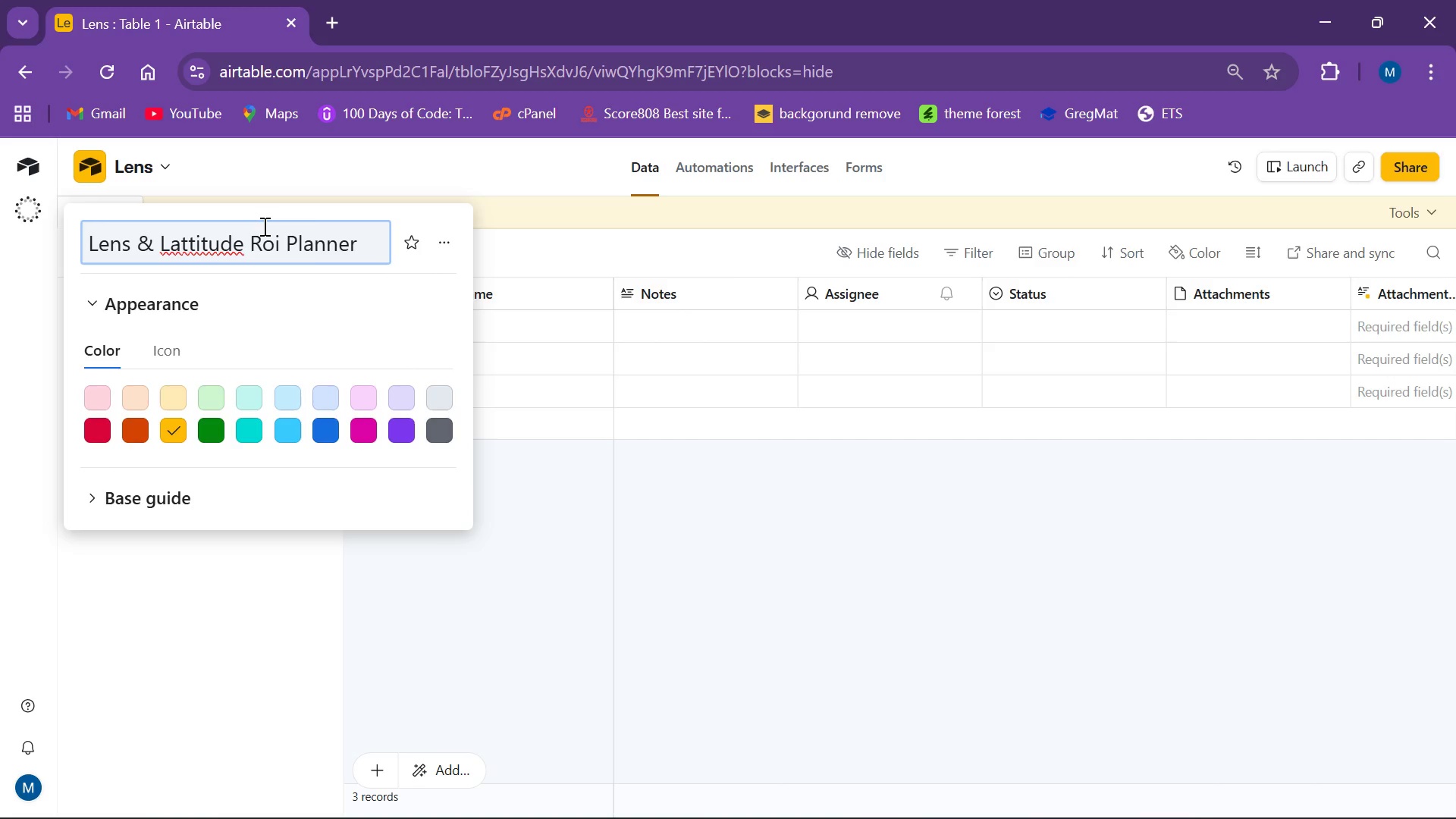 
key(ArrowLeft)
 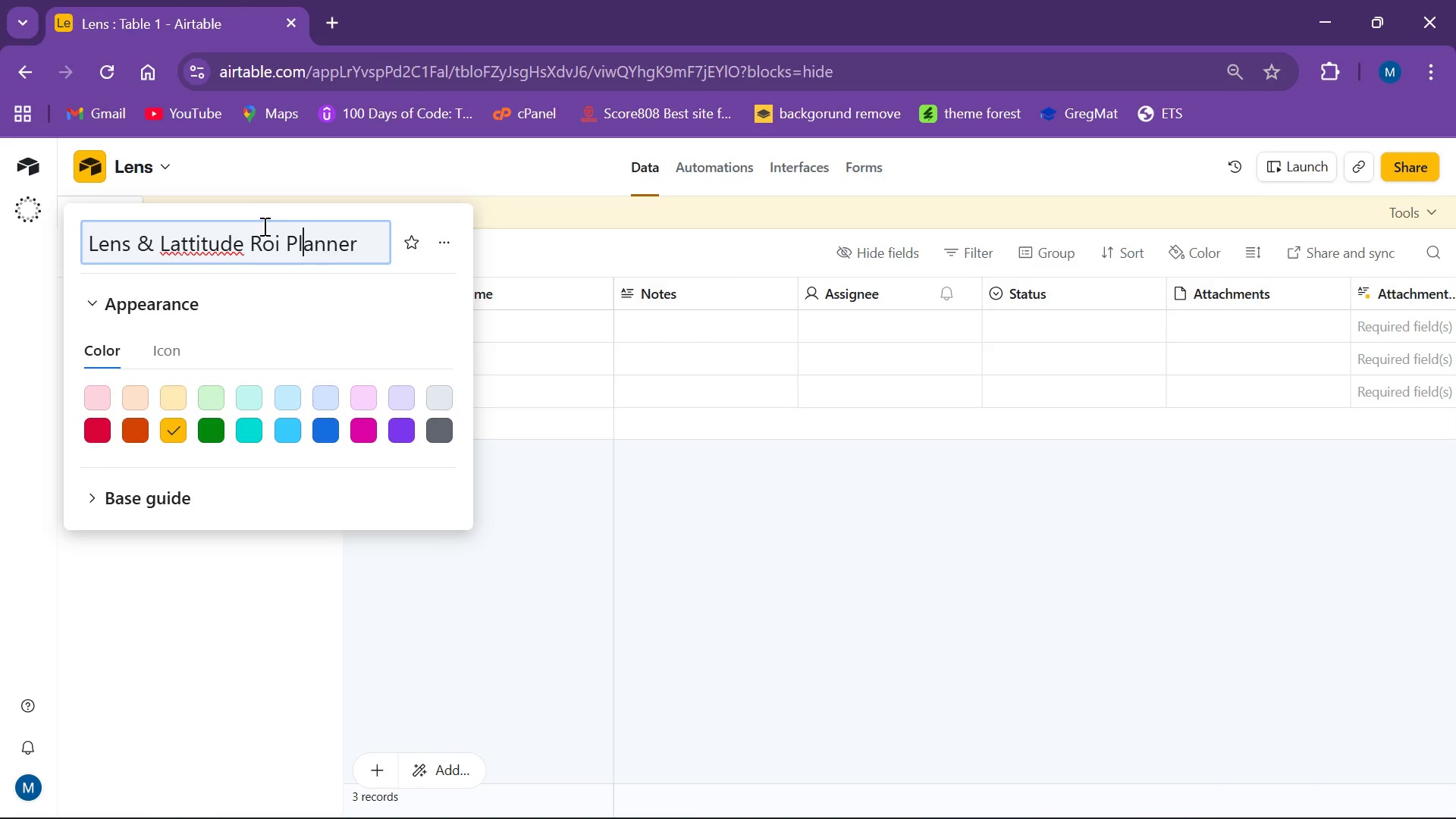 
key(ArrowLeft)
 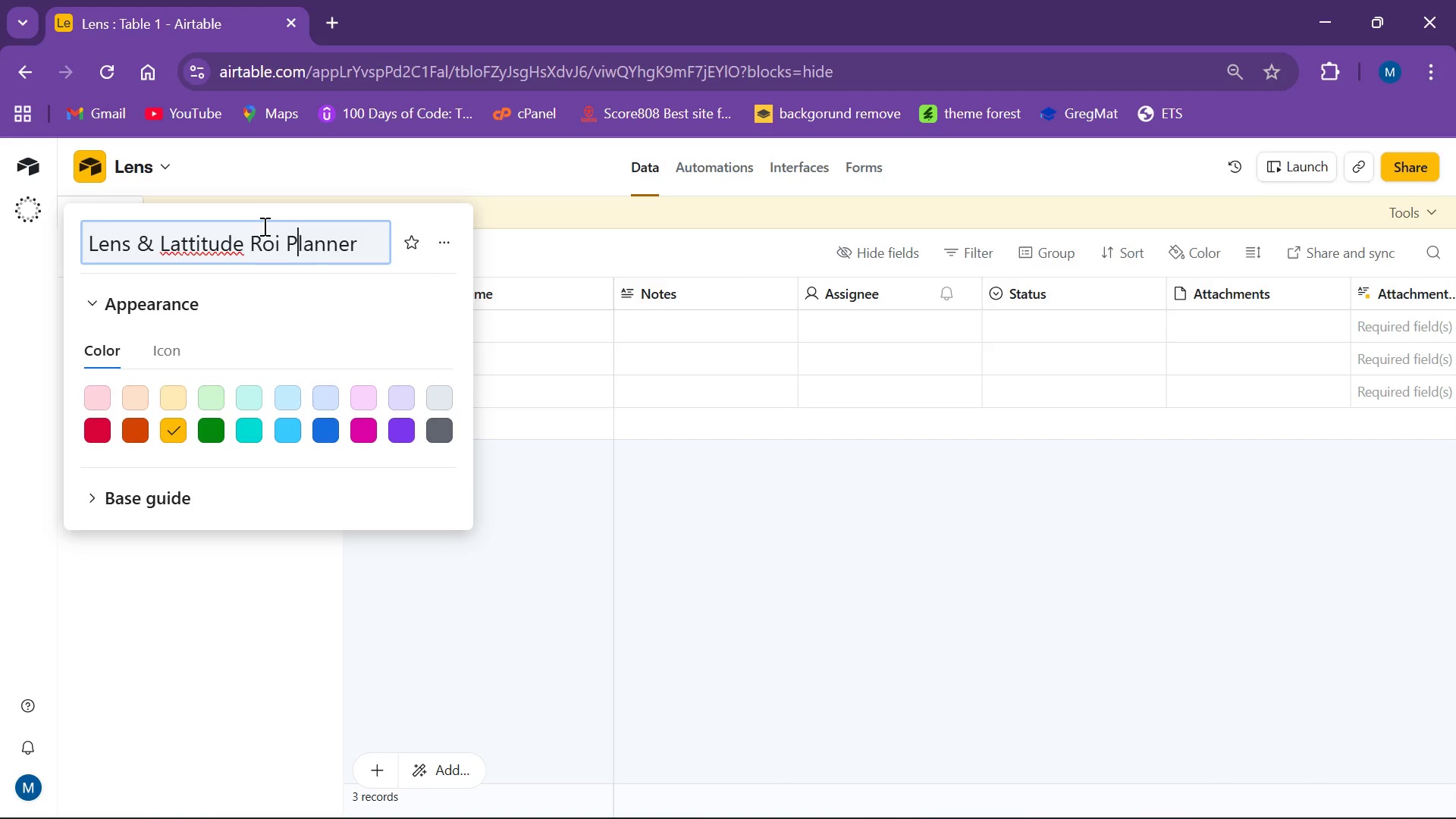 
key(ArrowLeft)
 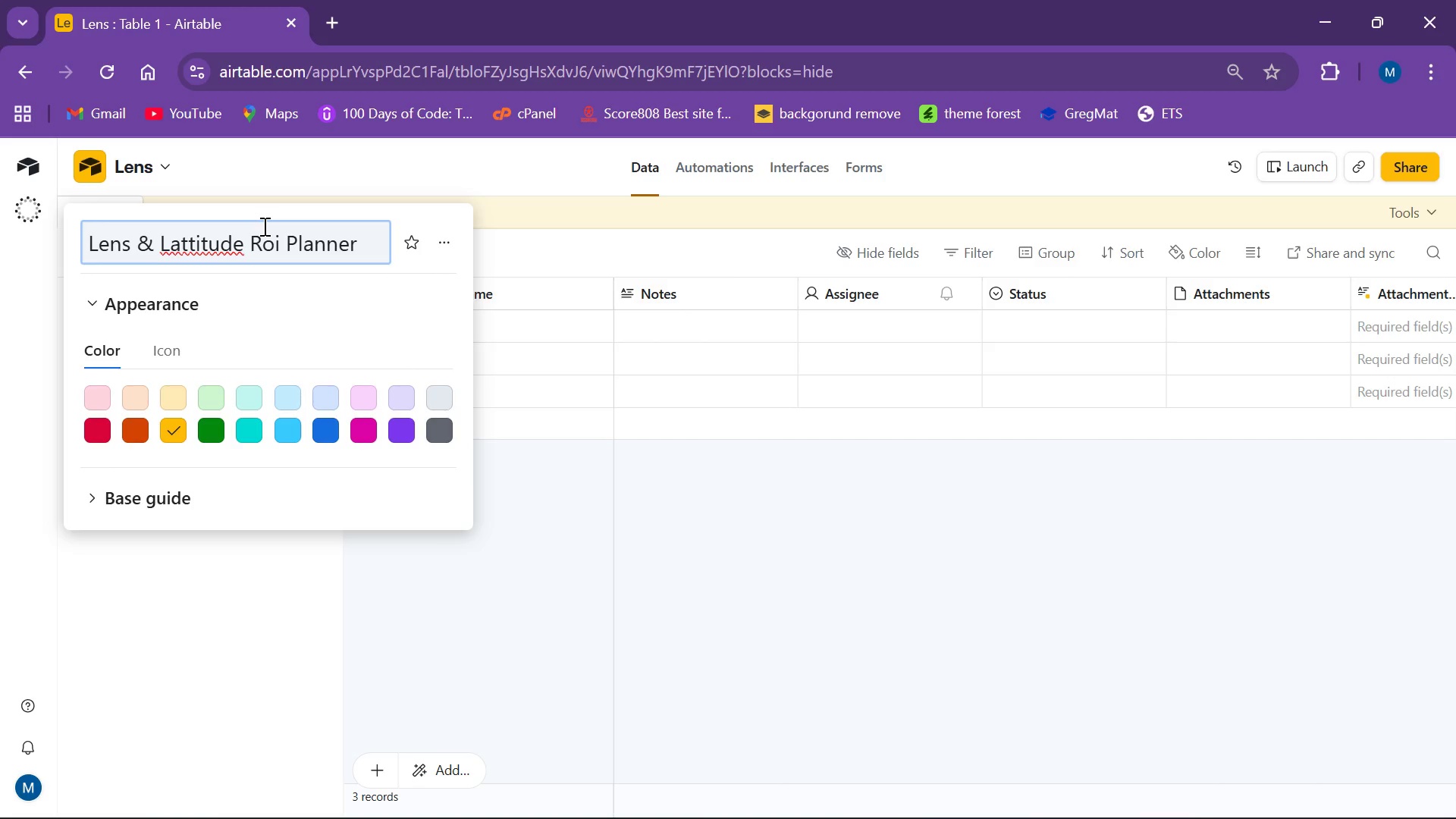 
key(ArrowLeft)
 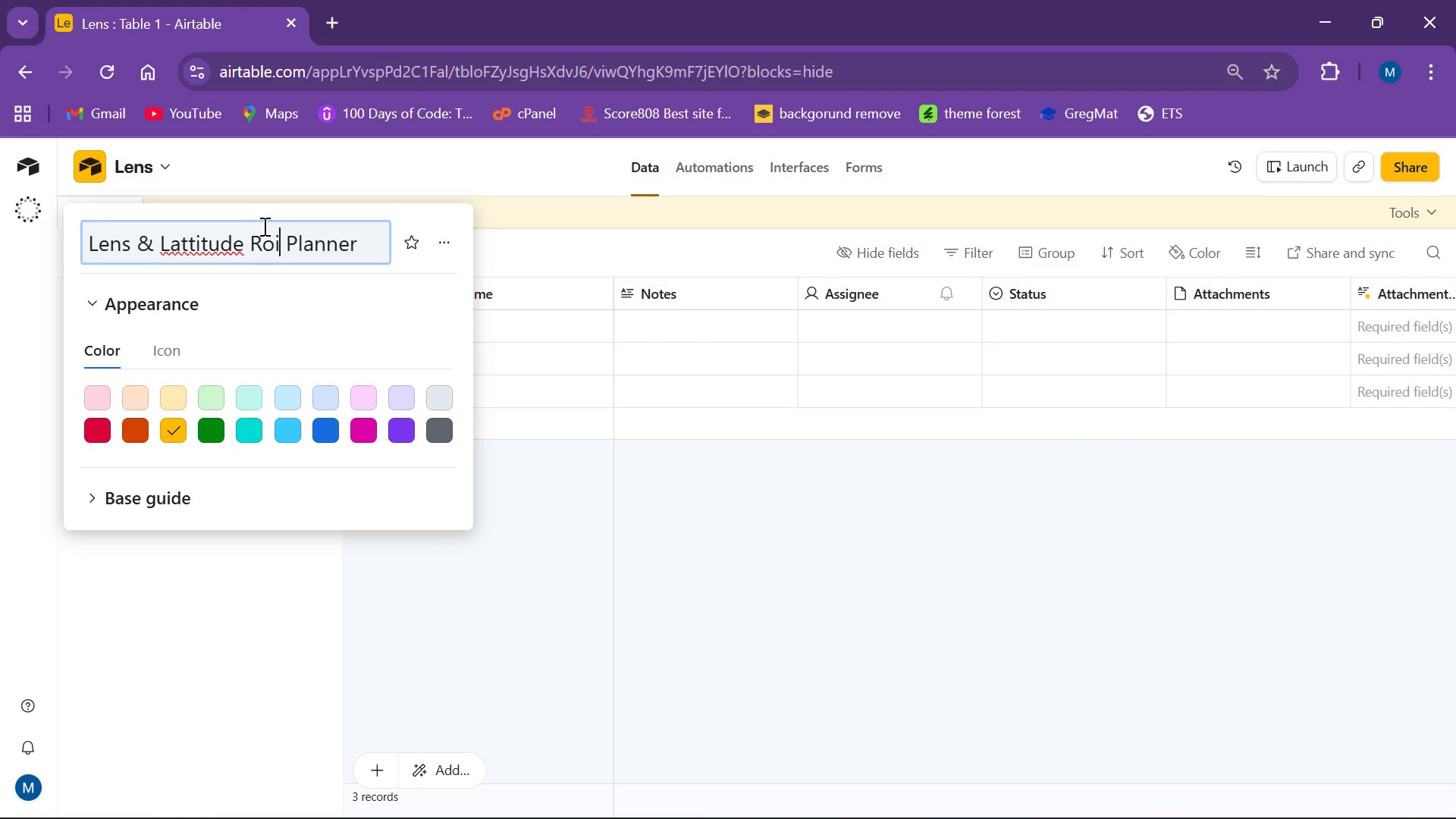 
hold_key(key=ArrowLeft, duration=0.62)
 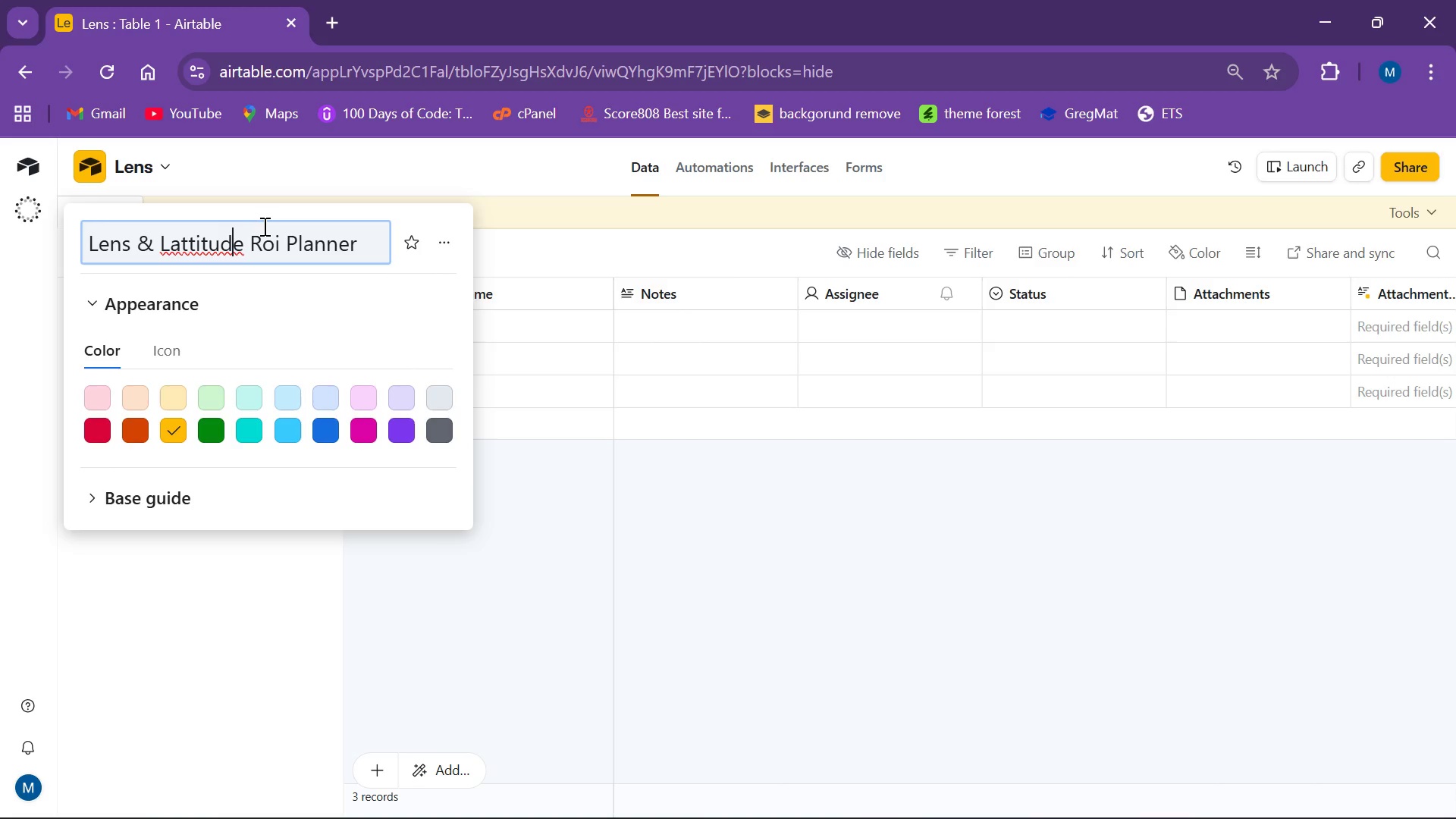 
key(ArrowLeft)
 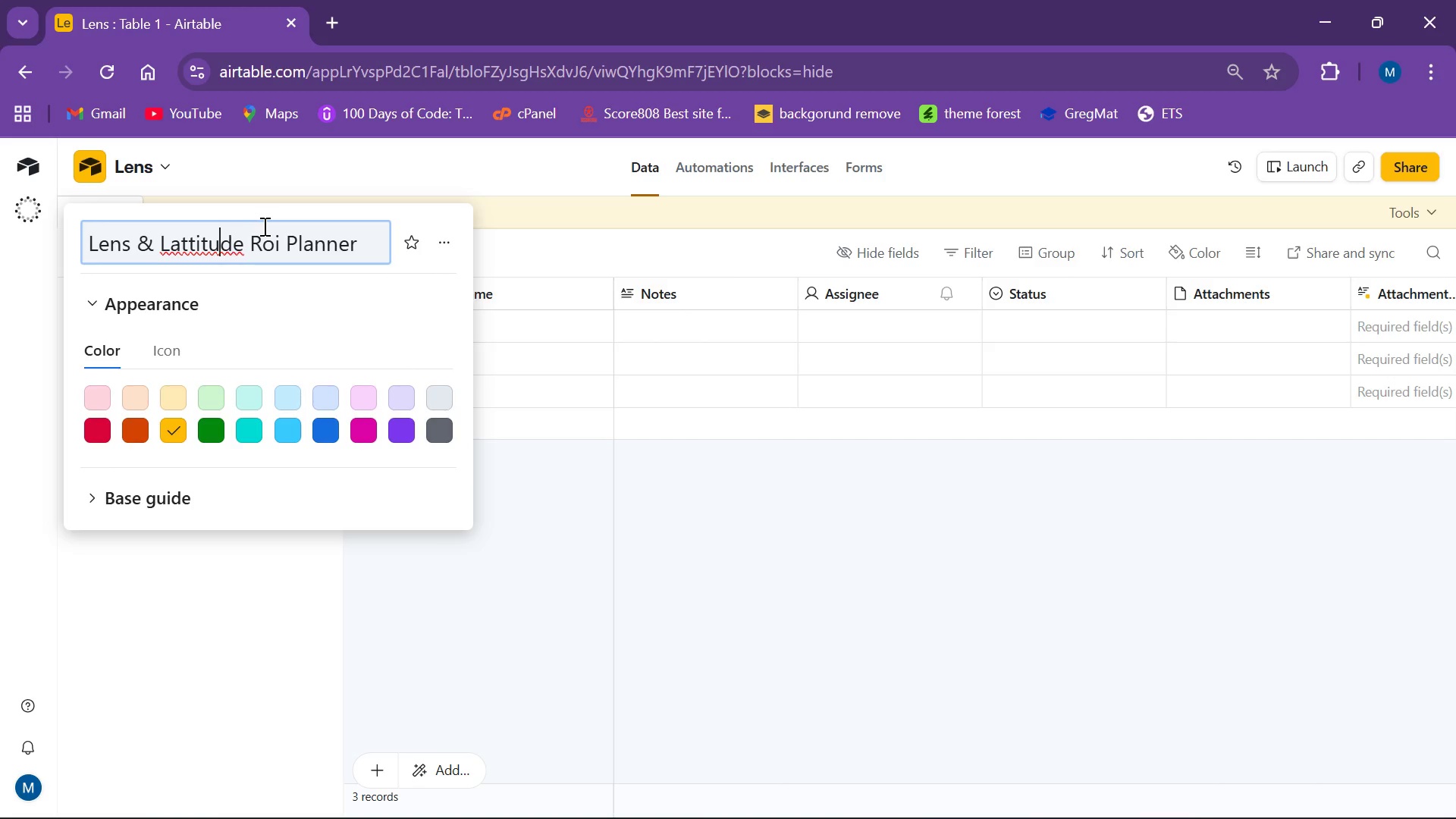 
key(ArrowLeft)
 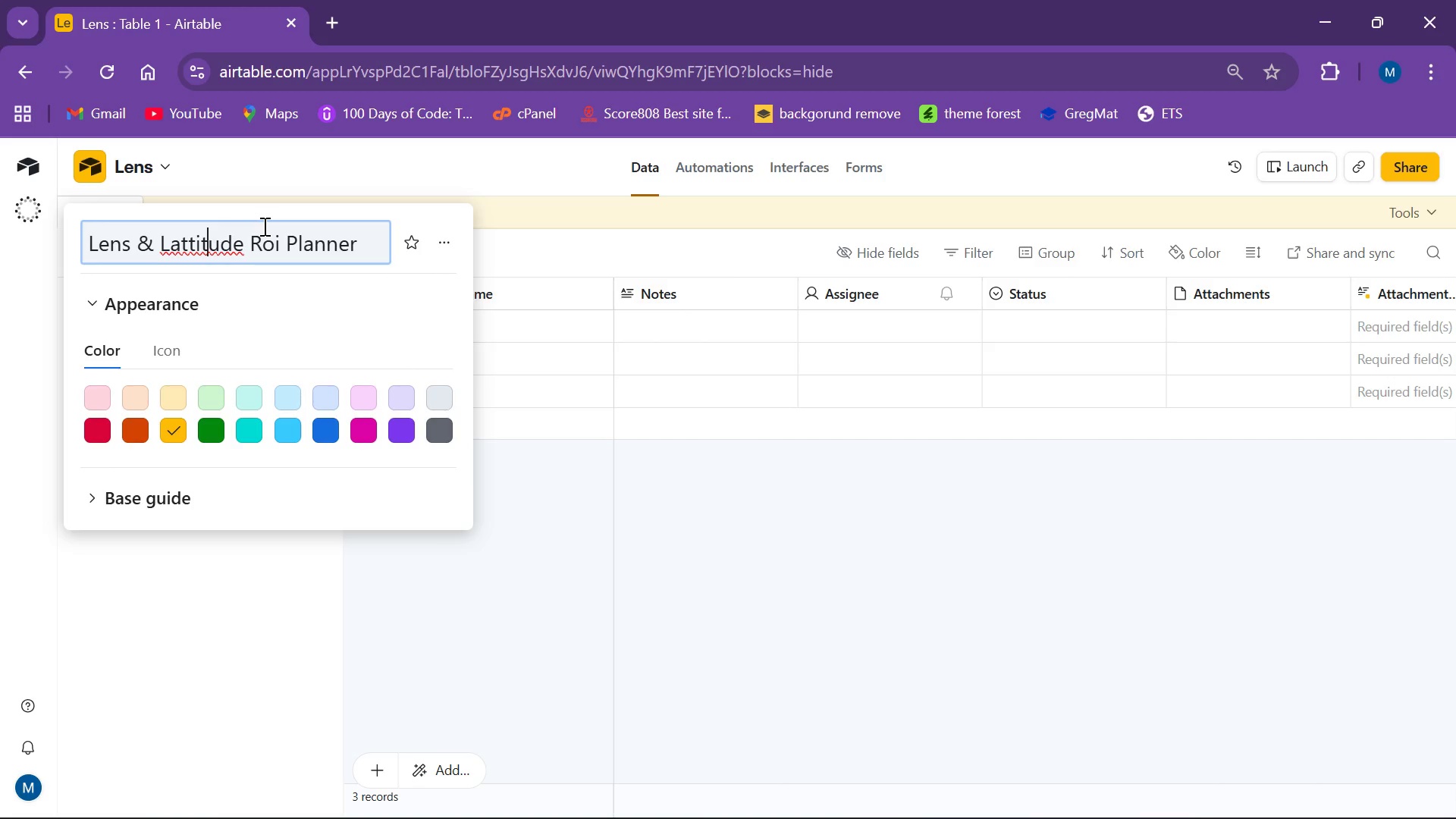 
key(ArrowLeft)
 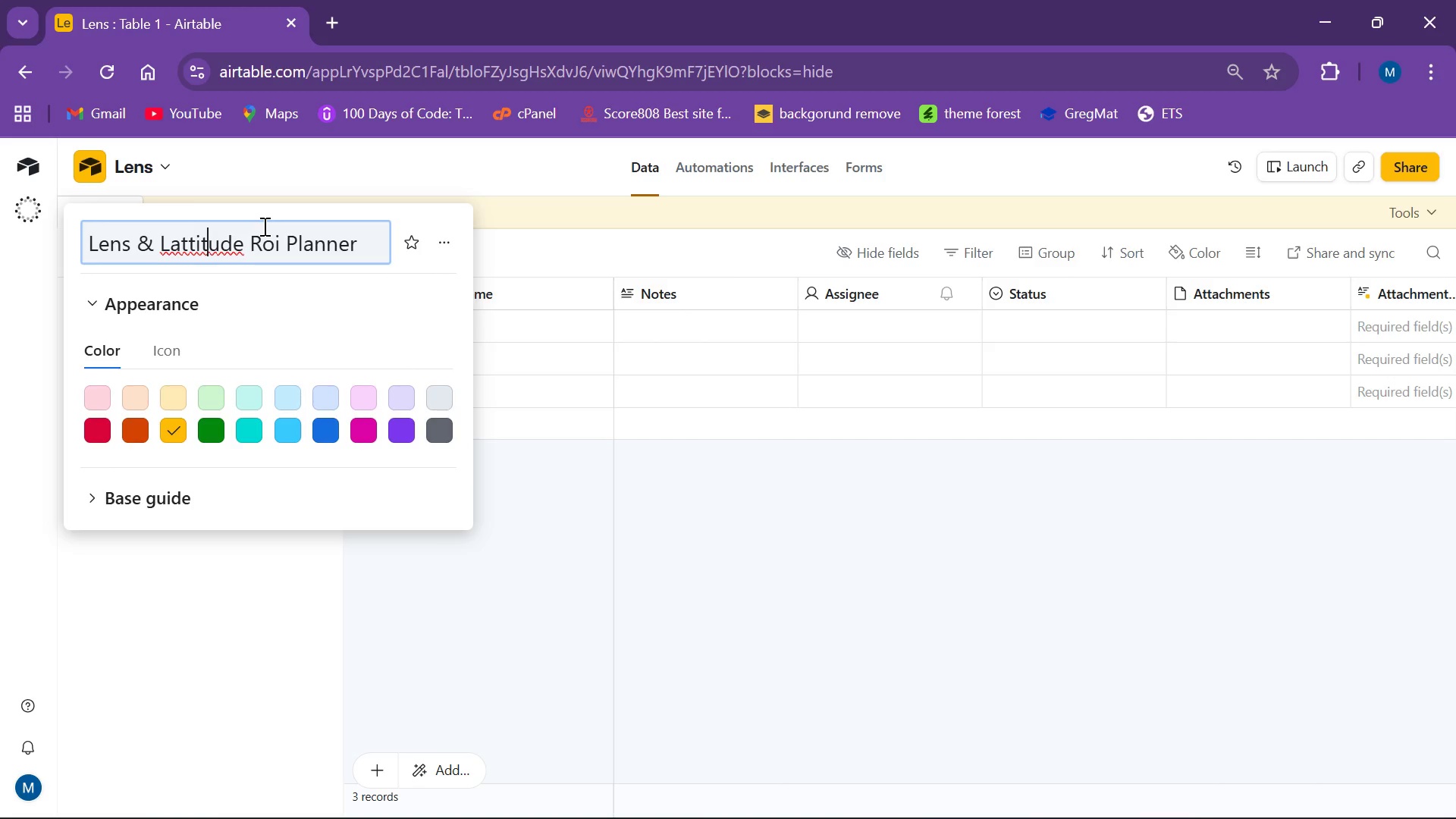 
key(ArrowLeft)
 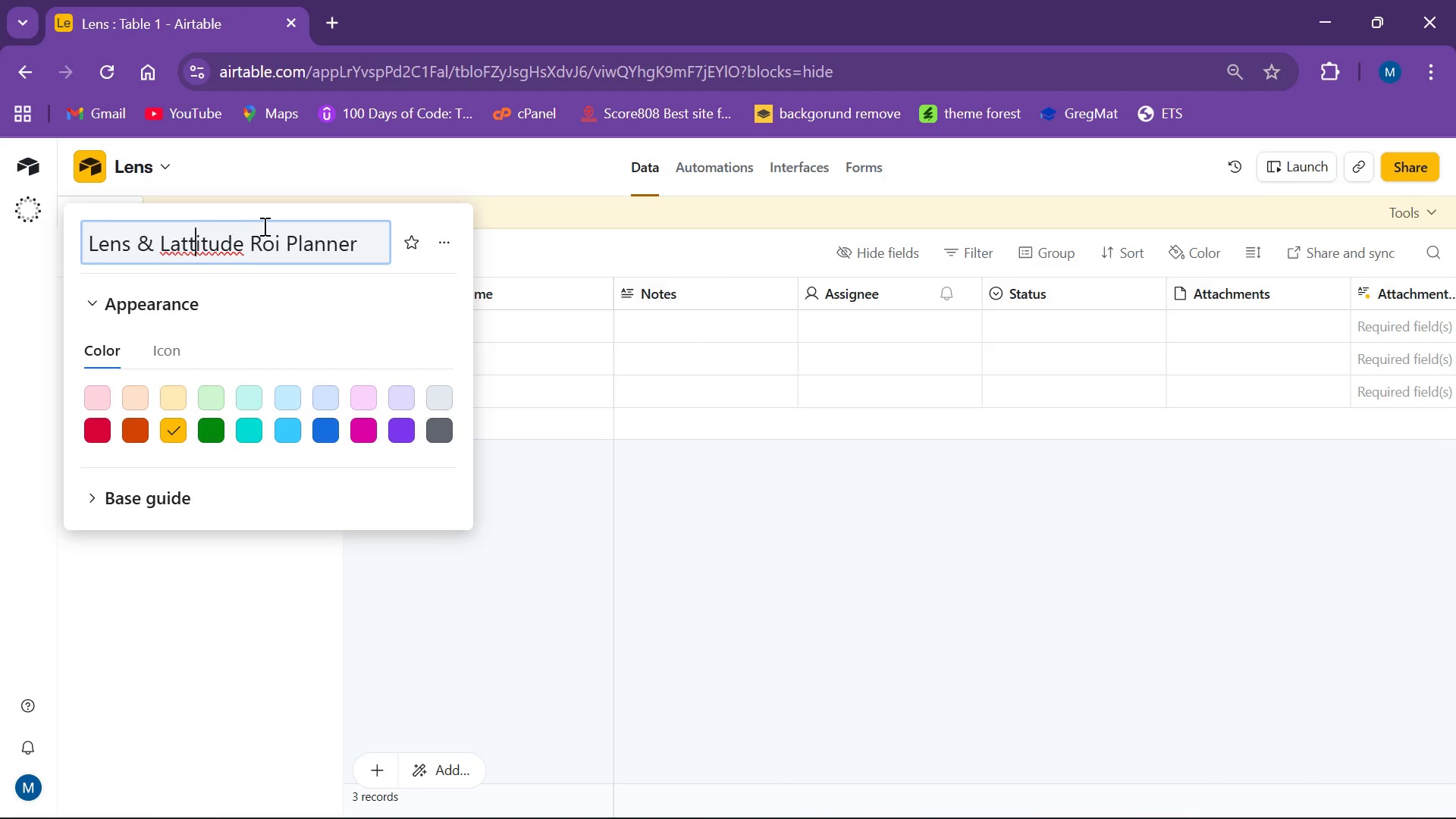 
key(ArrowLeft)
 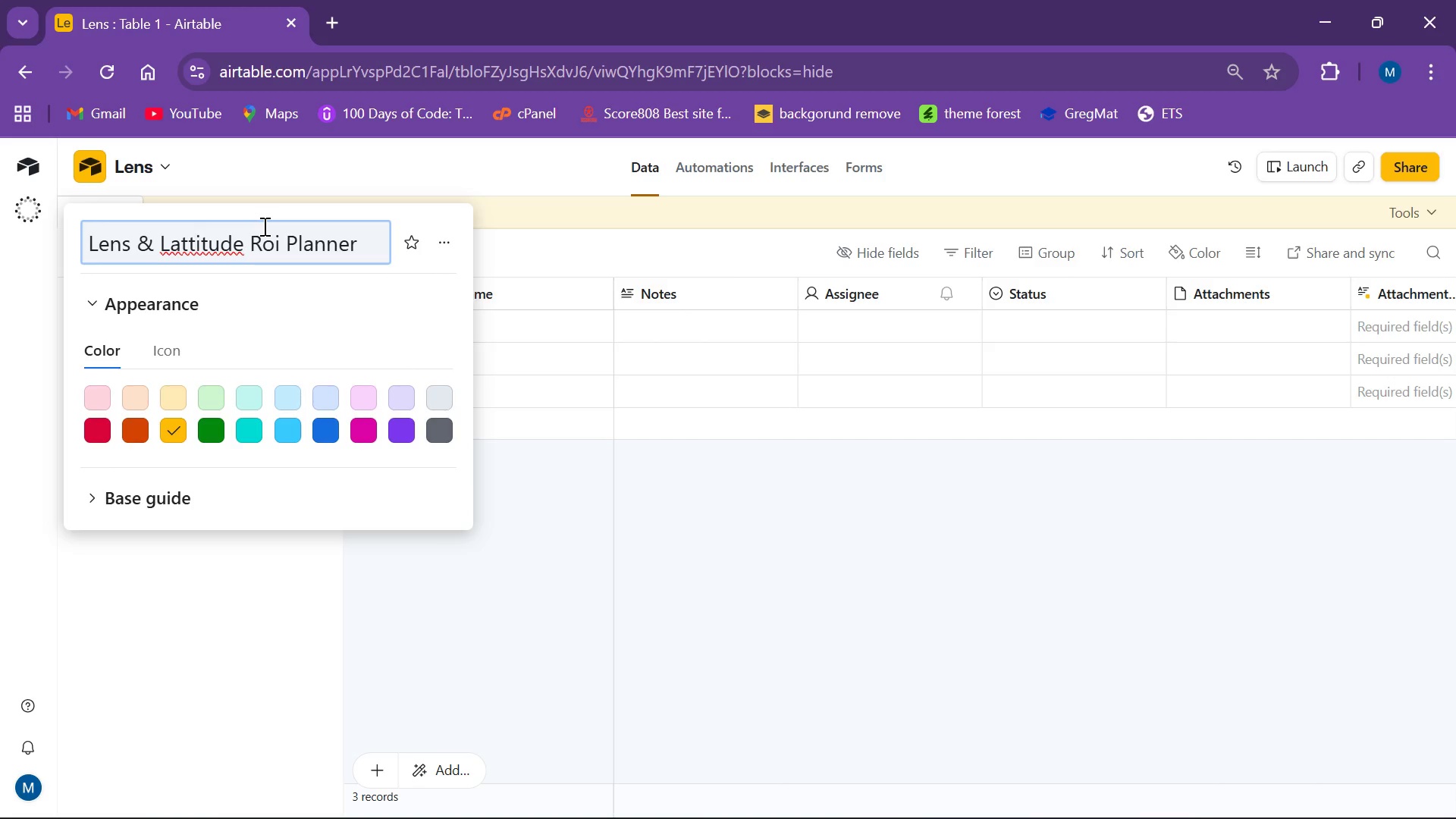 
key(Backspace)
 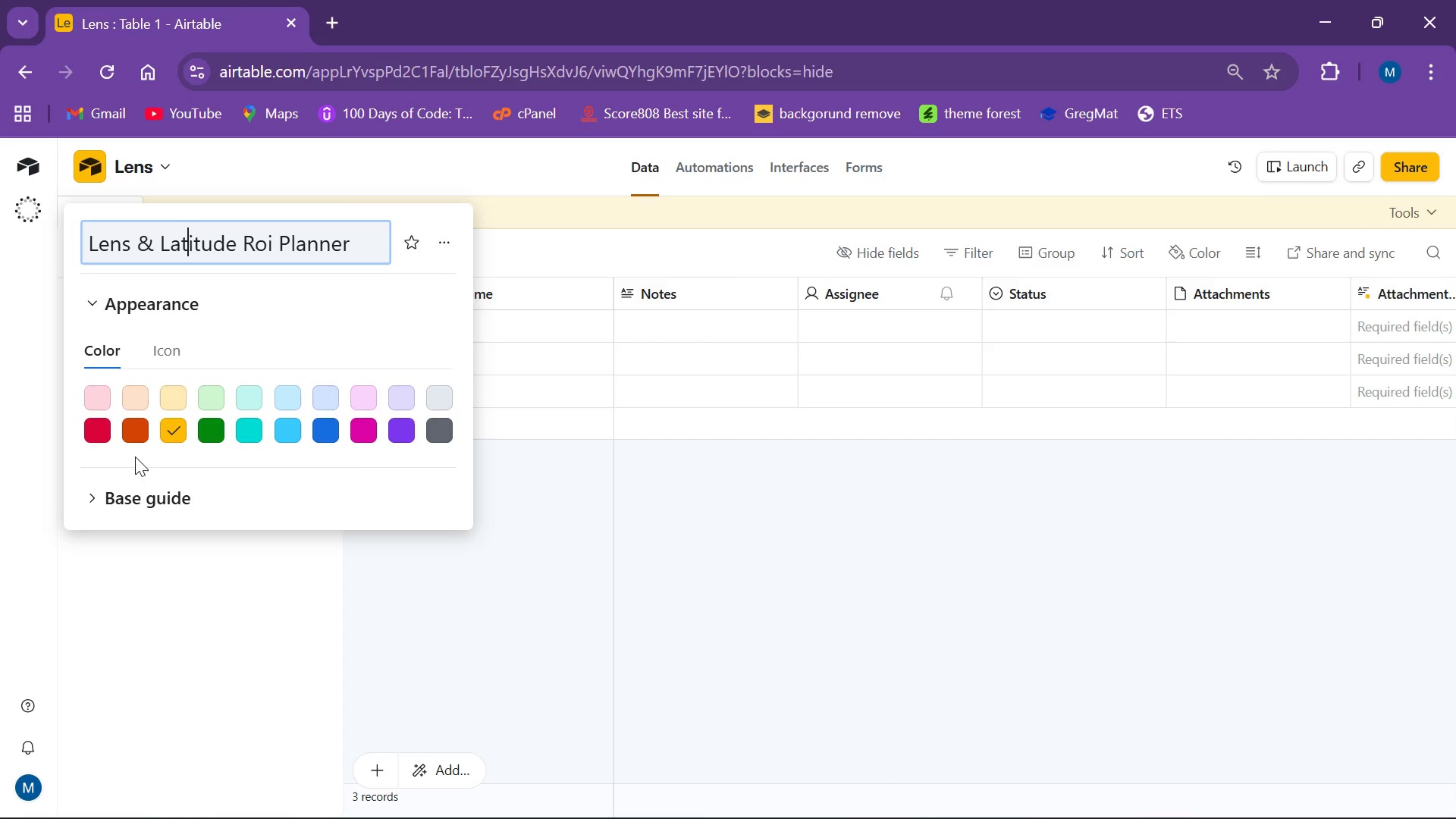 
left_click([294, 604])
 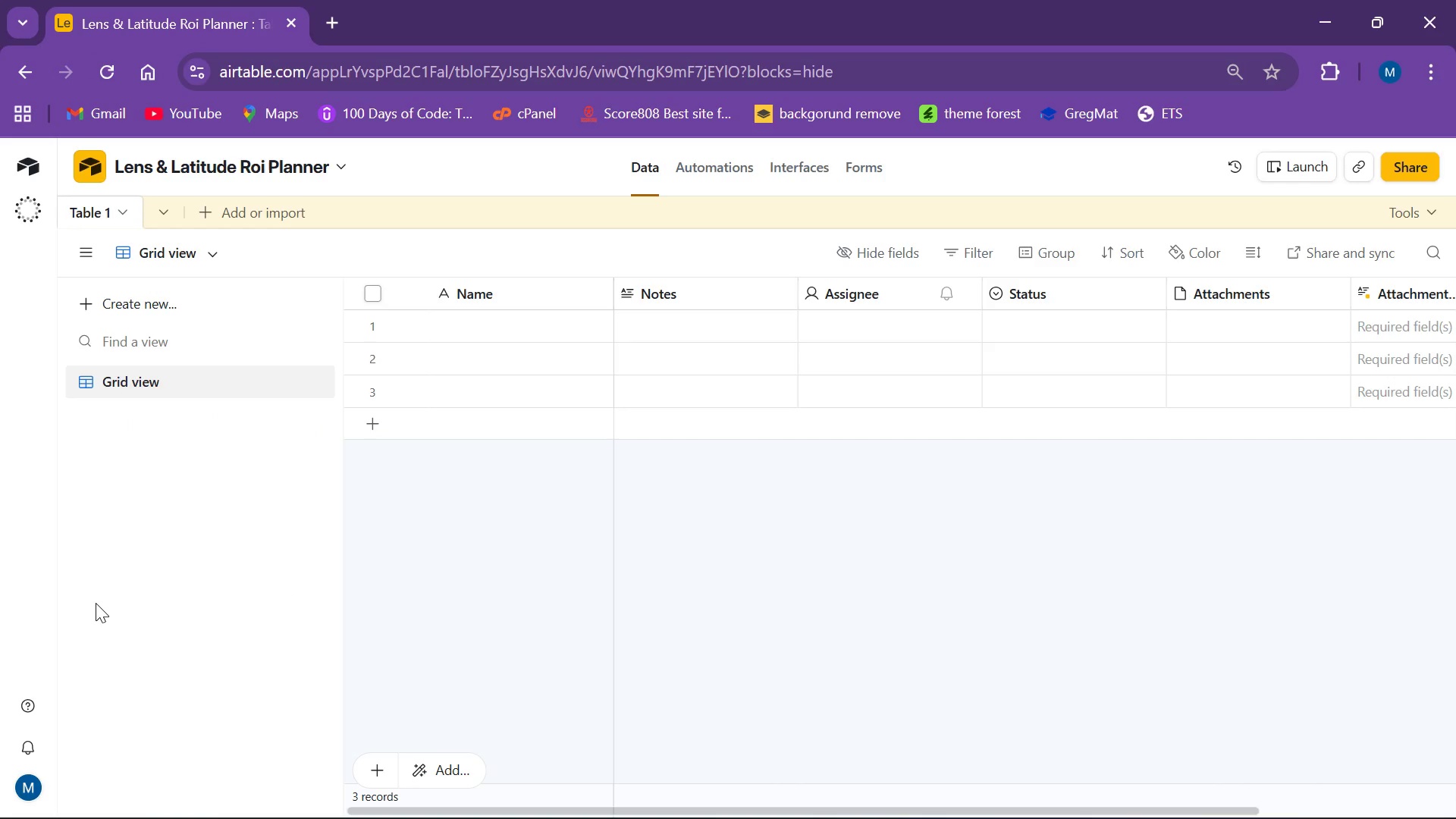 
wait(12.06)
 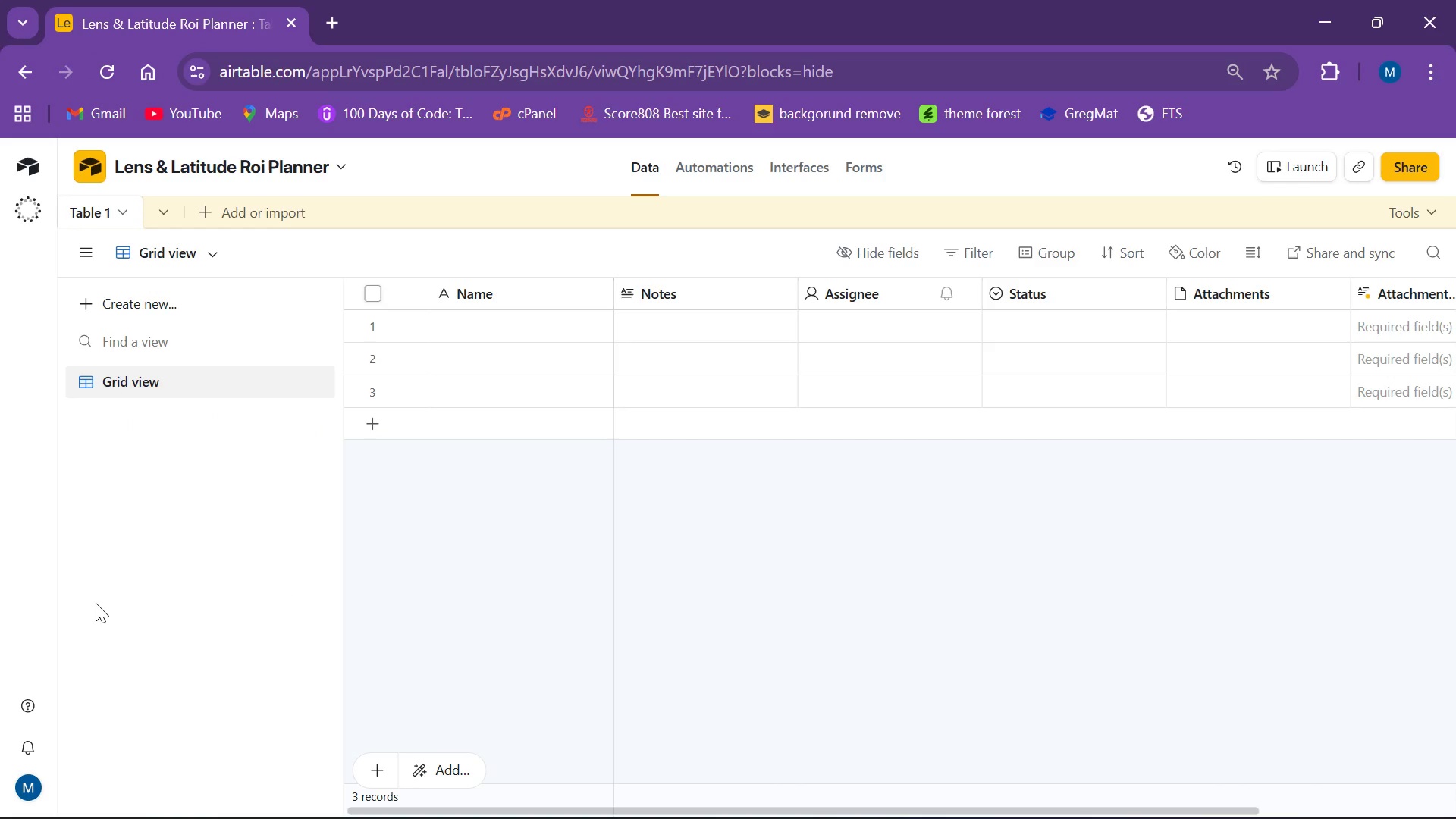 
left_click([240, 209])
 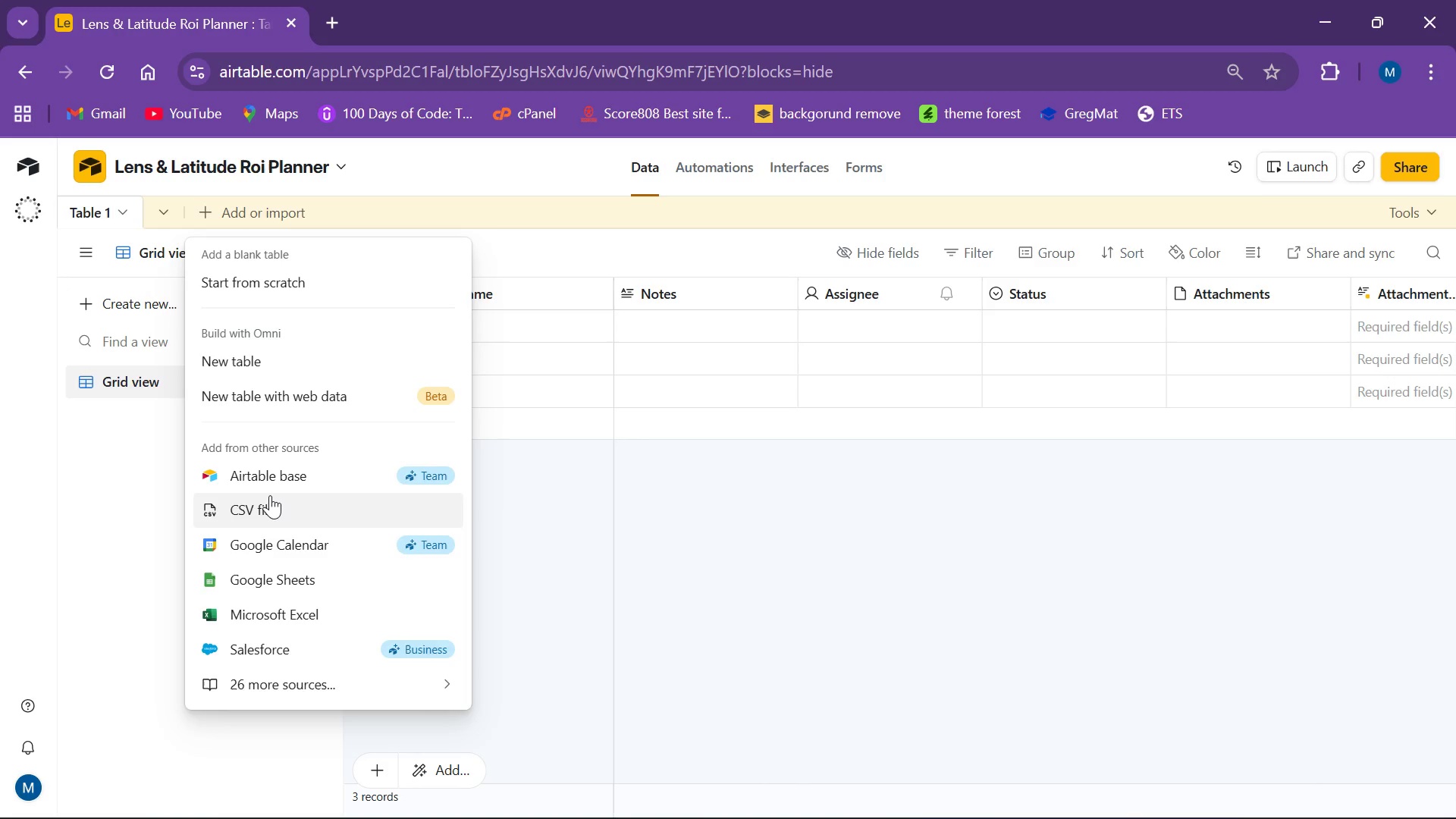 
left_click([270, 495])
 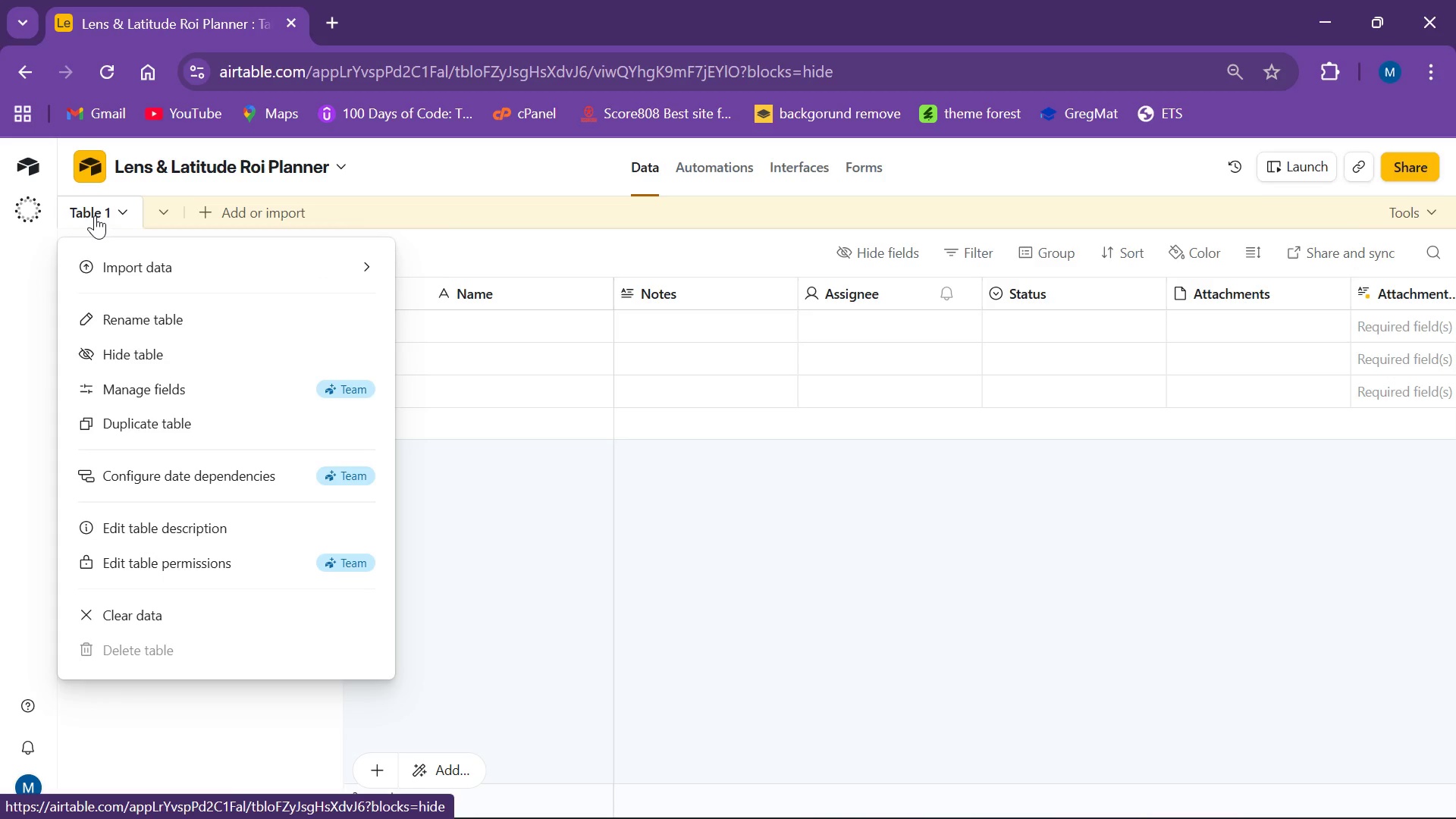 
wait(8.77)
 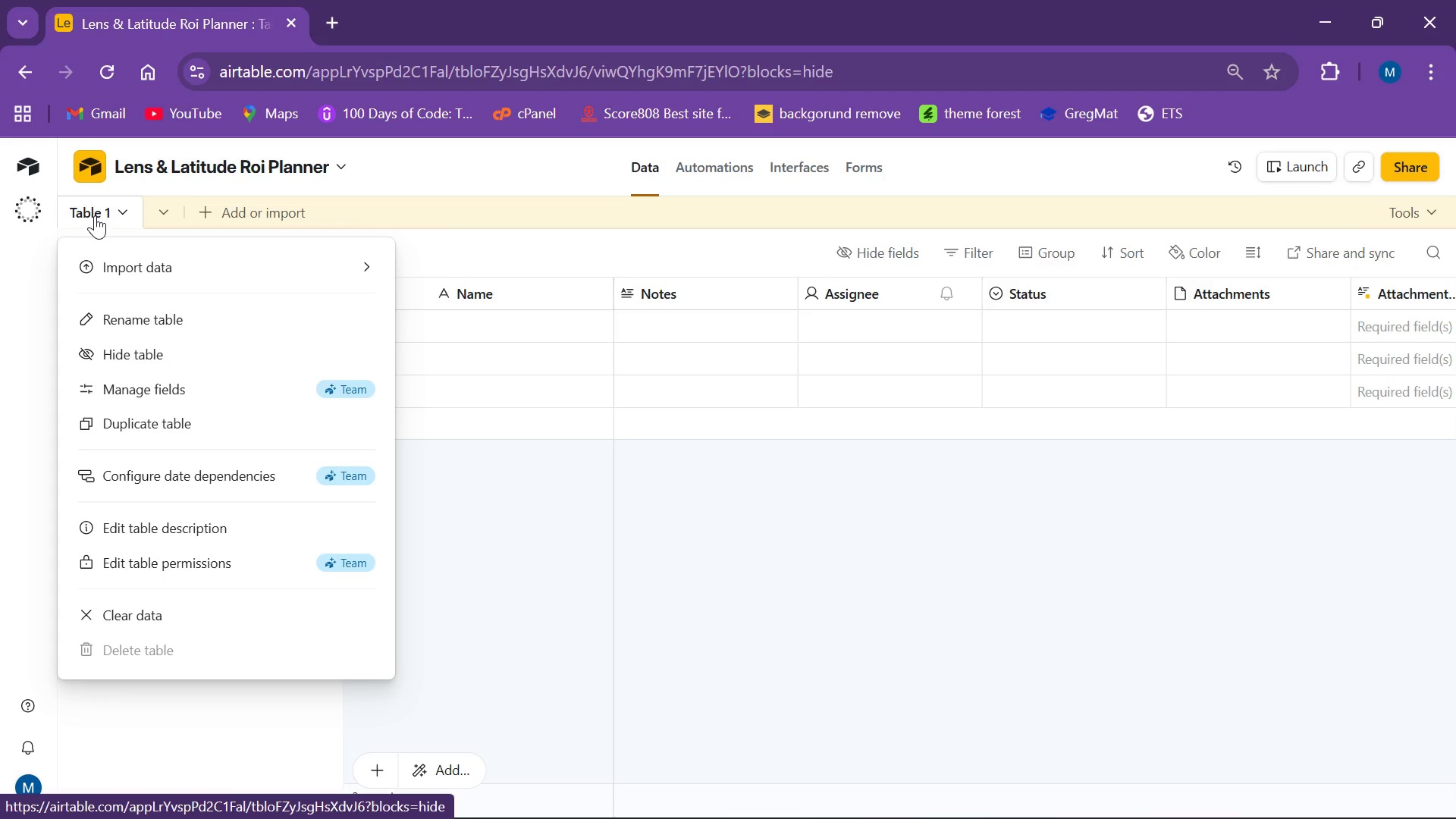 
left_click([457, 322])
 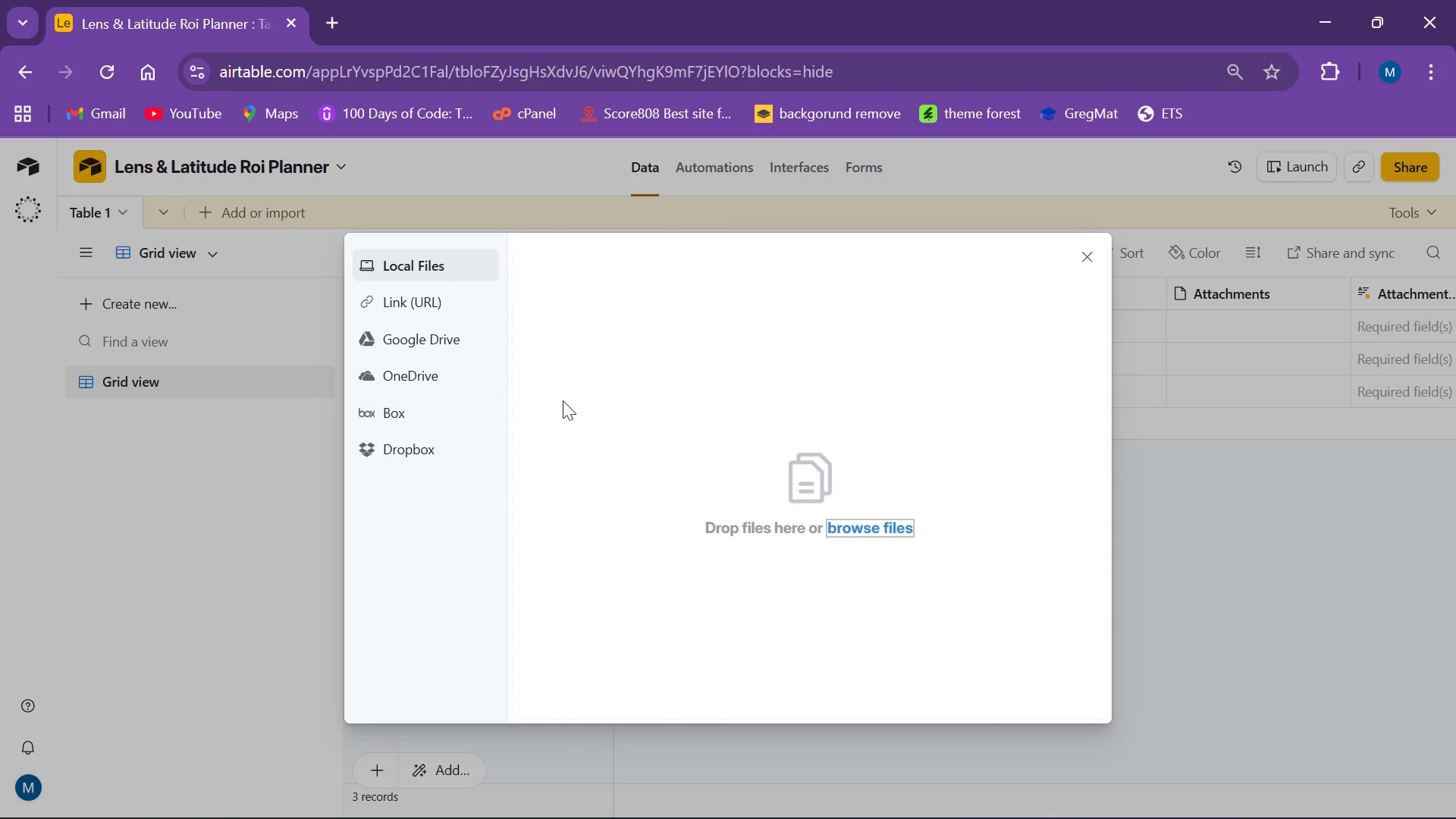 
left_click([857, 533])
 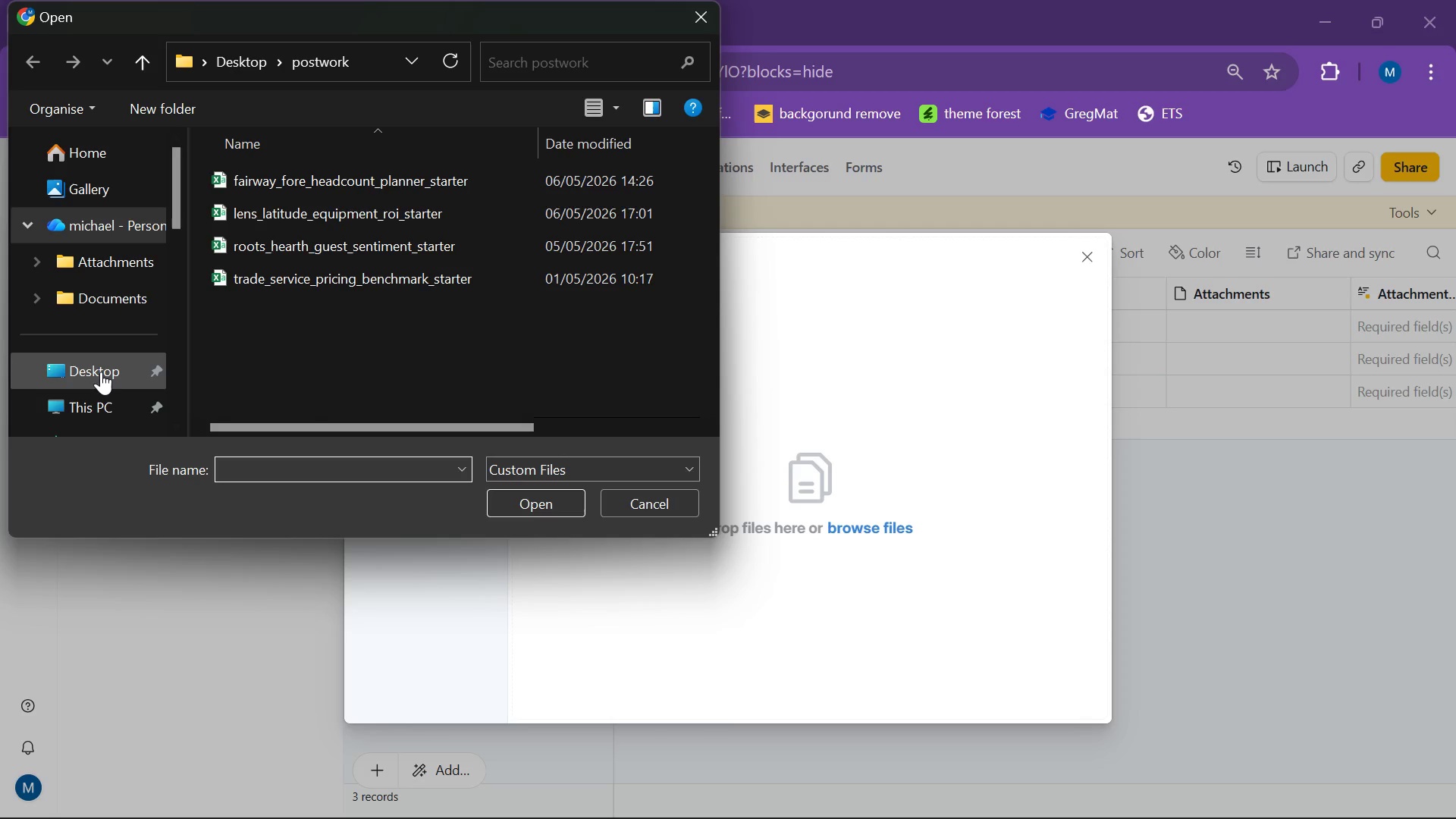 
wait(7.09)
 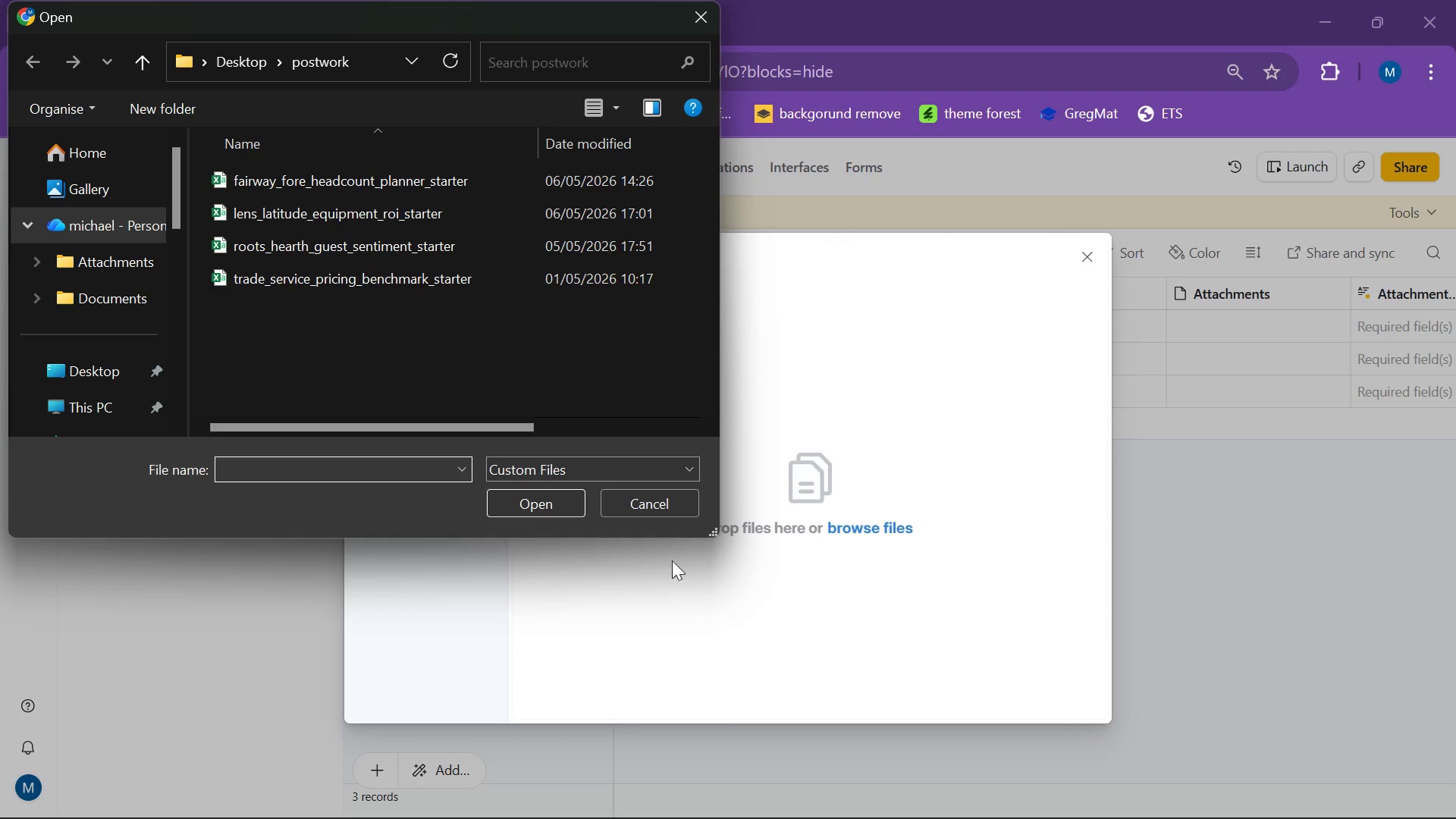 
left_click([397, 214])
 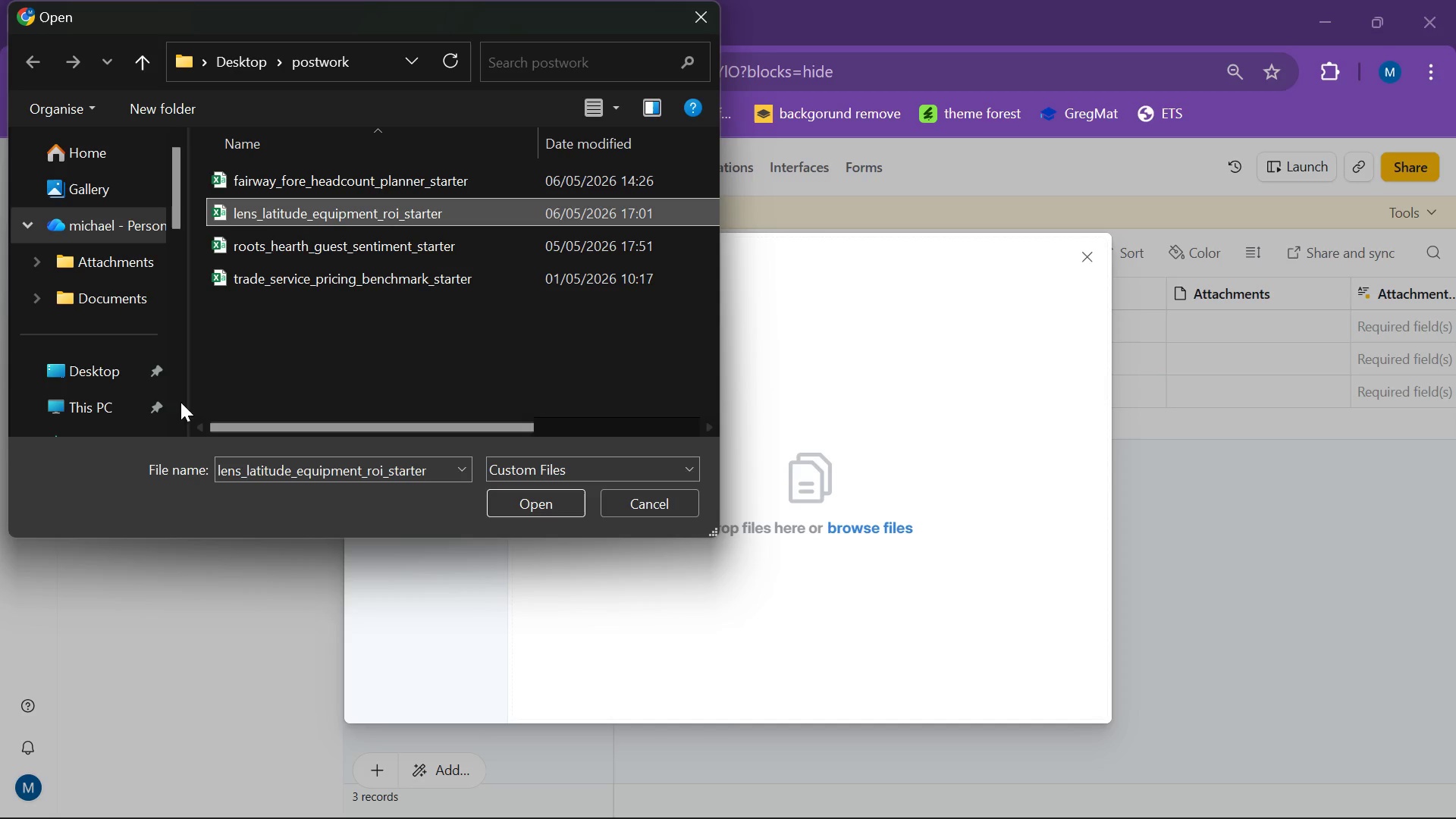 
scroll: coordinate [105, 309], scroll_direction: down, amount: 2.0
 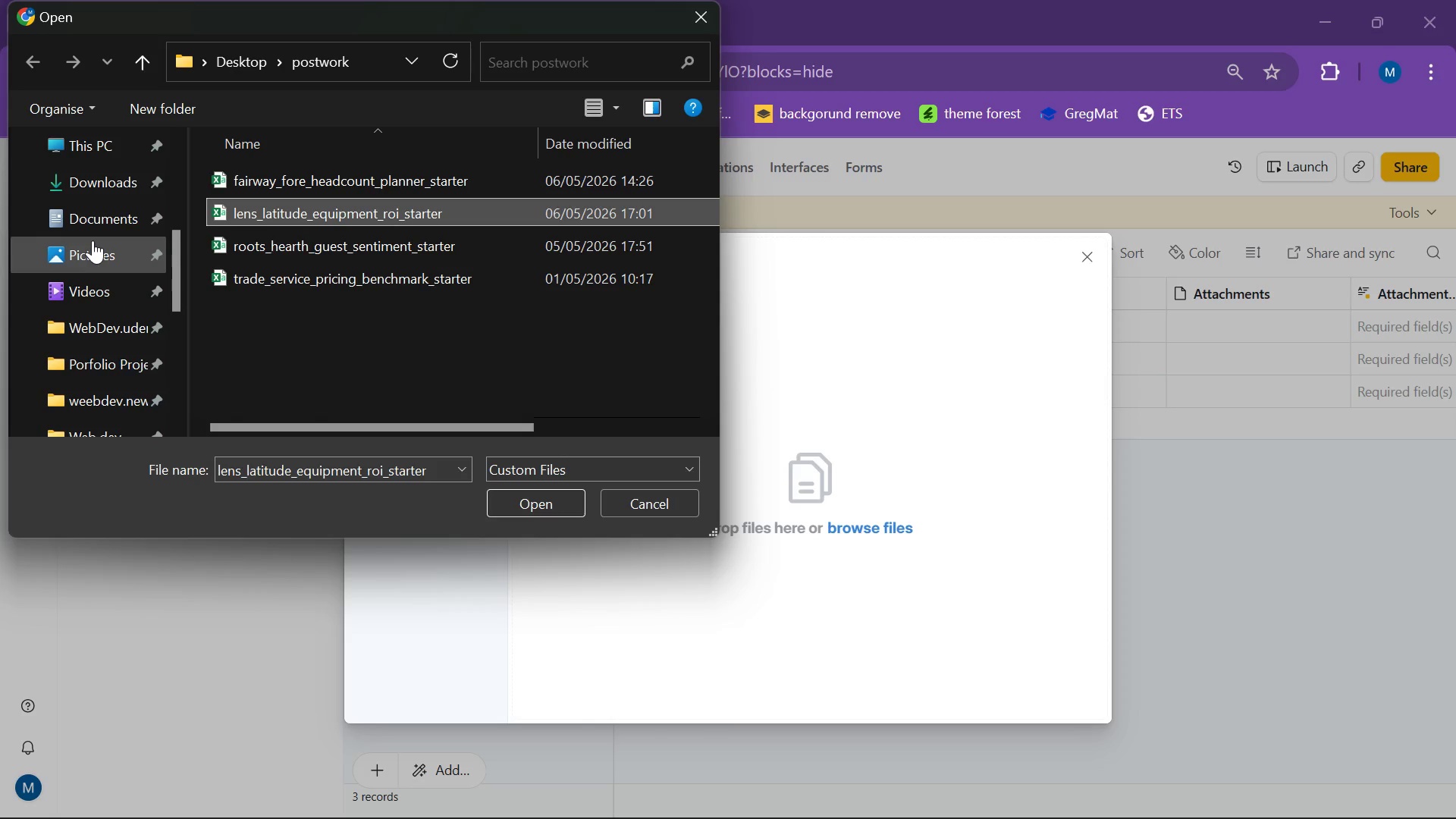 
scroll: coordinate [100, 222], scroll_direction: up, amount: 1.0
 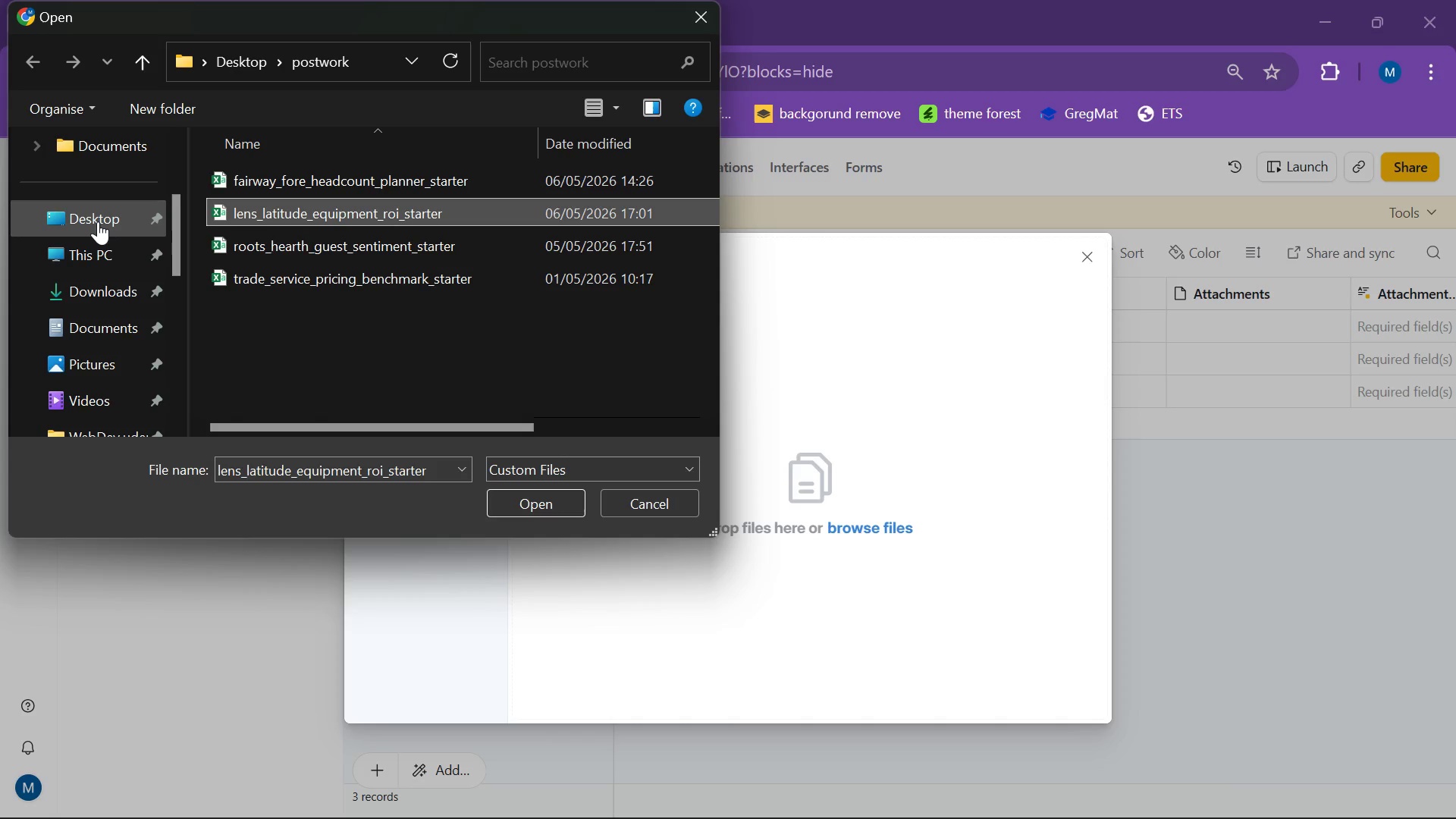 
left_click([98, 221])
 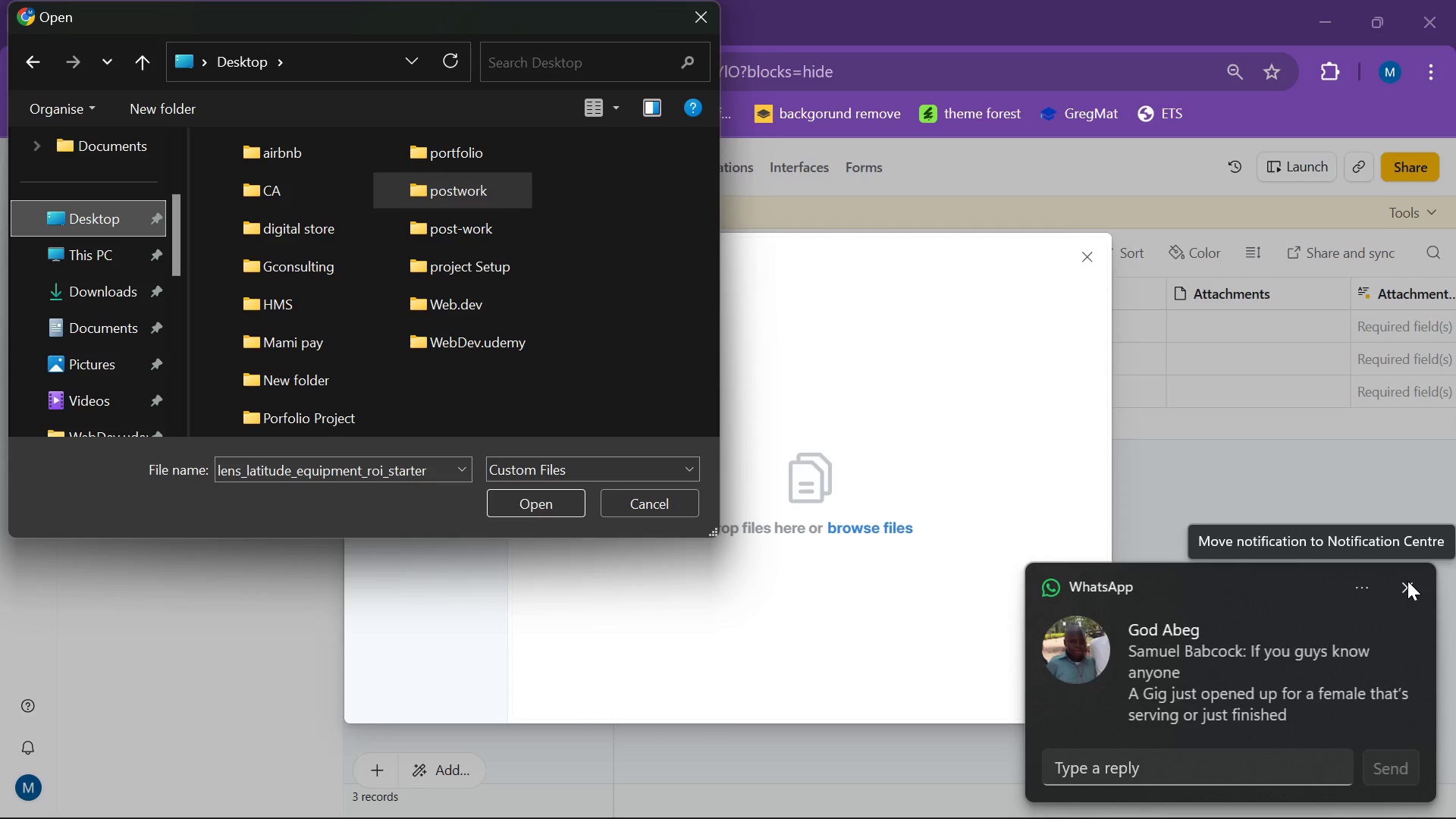 
left_click([1408, 581])
 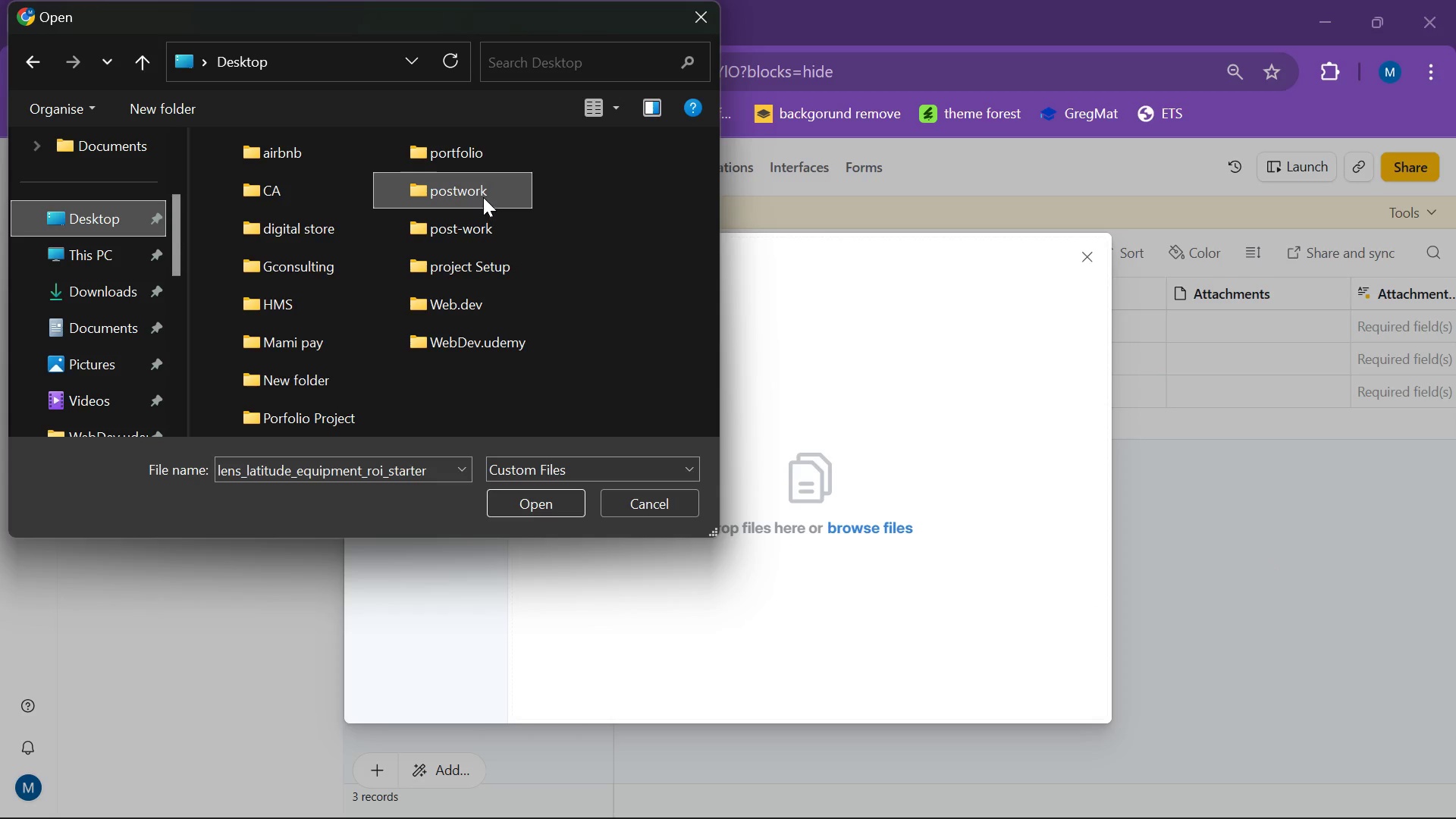 
double_click([483, 197])
 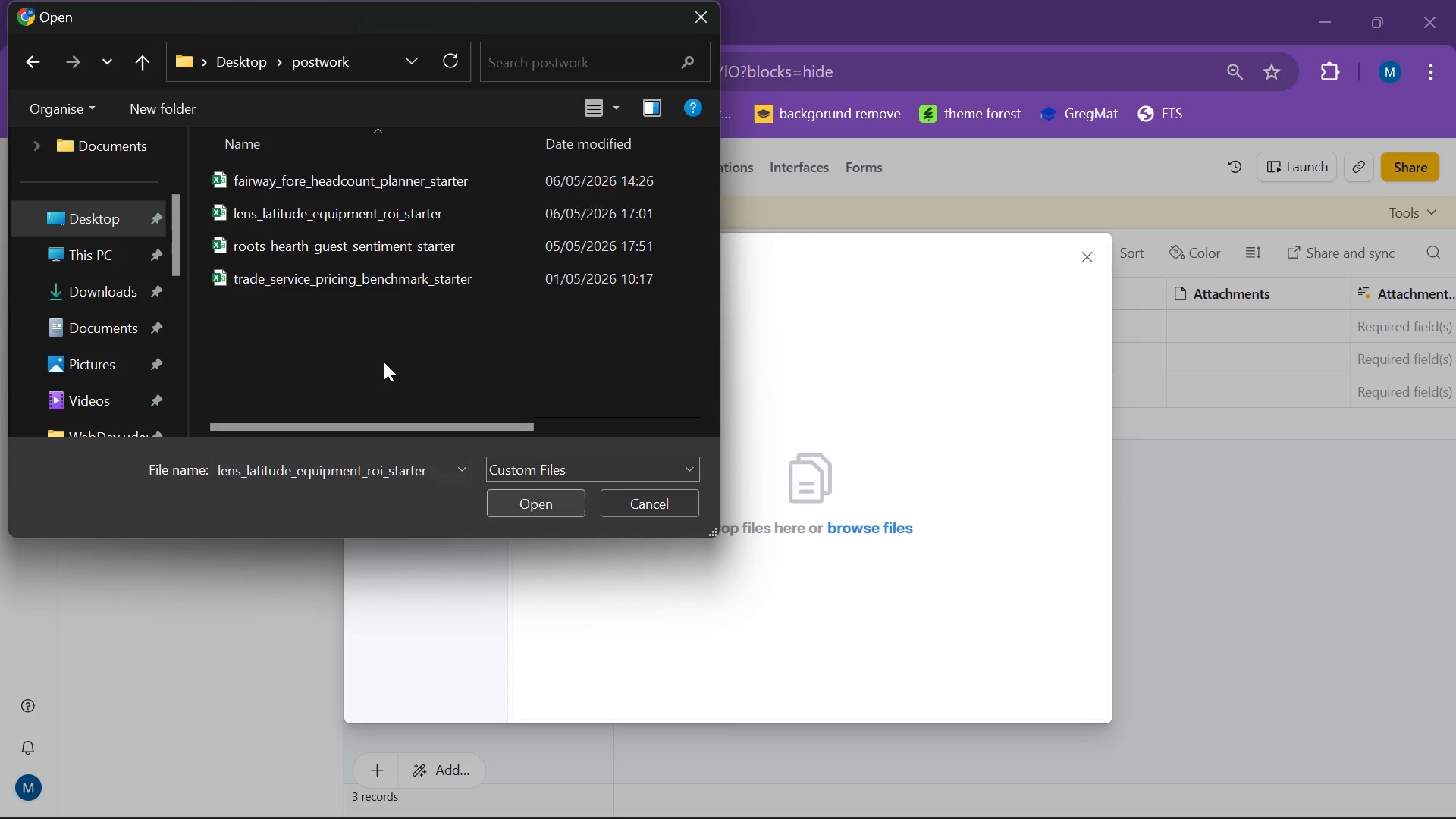 
left_click([310, 212])
 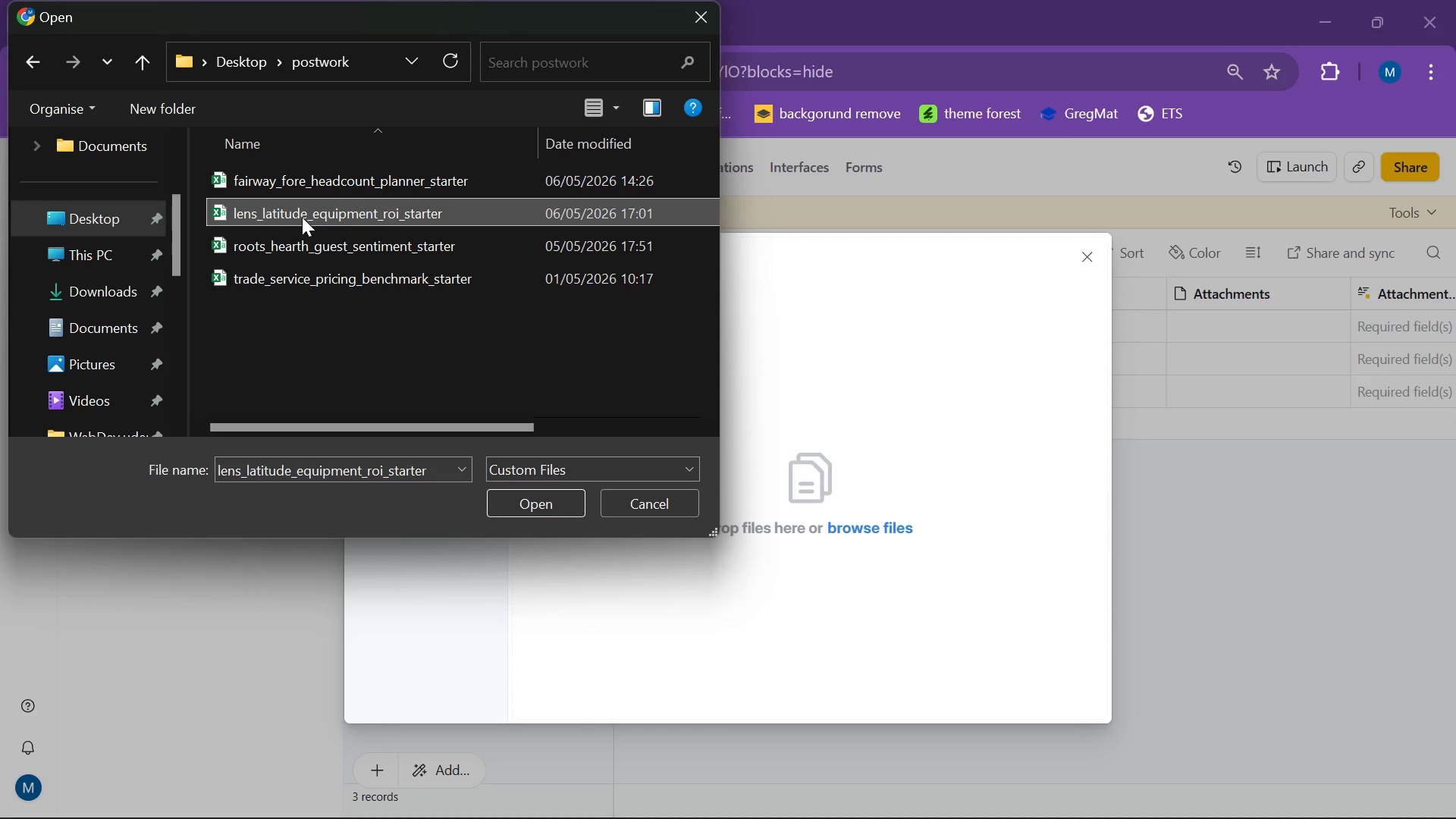 
left_click([302, 217])
 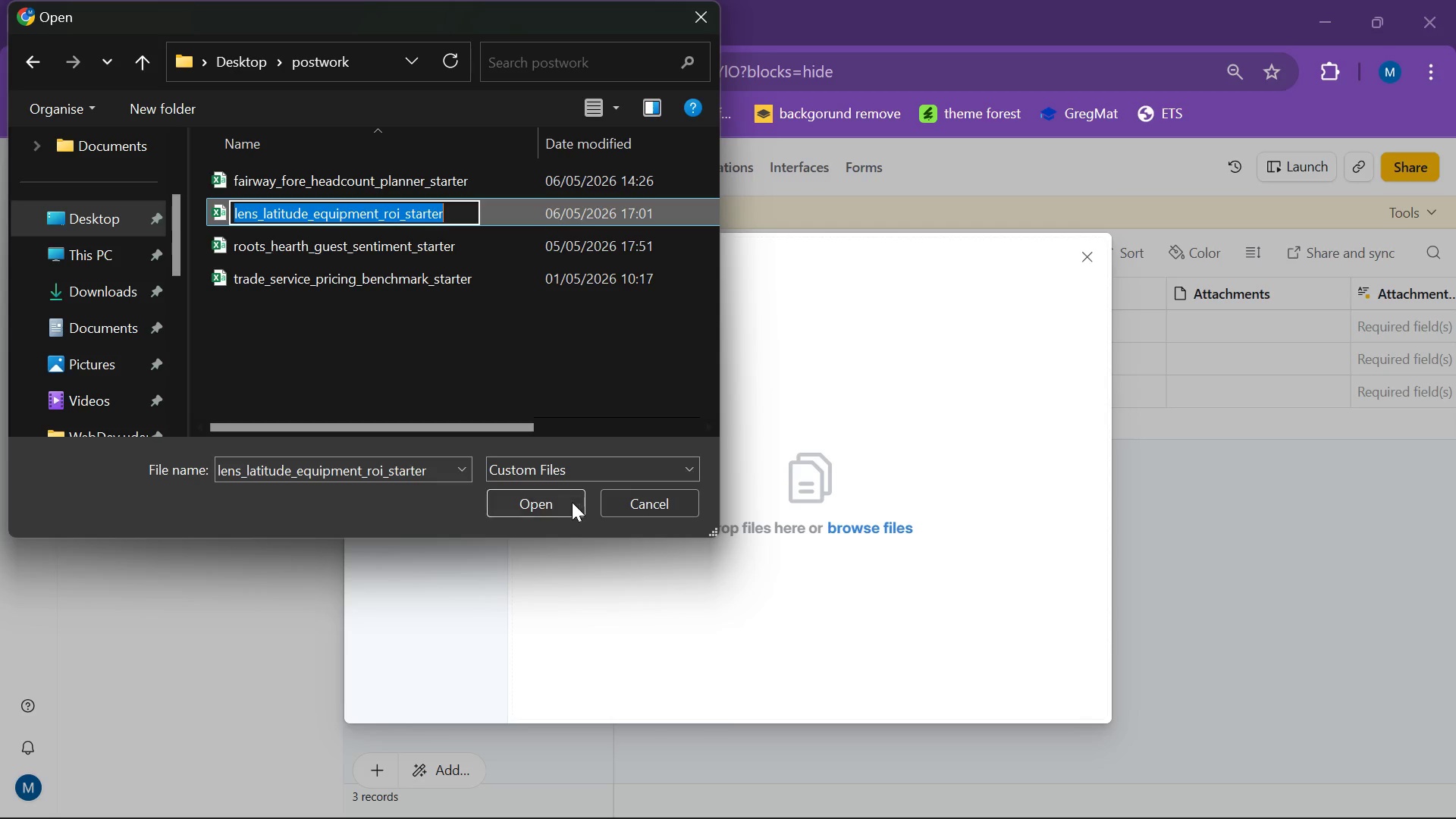 
left_click([562, 507])
 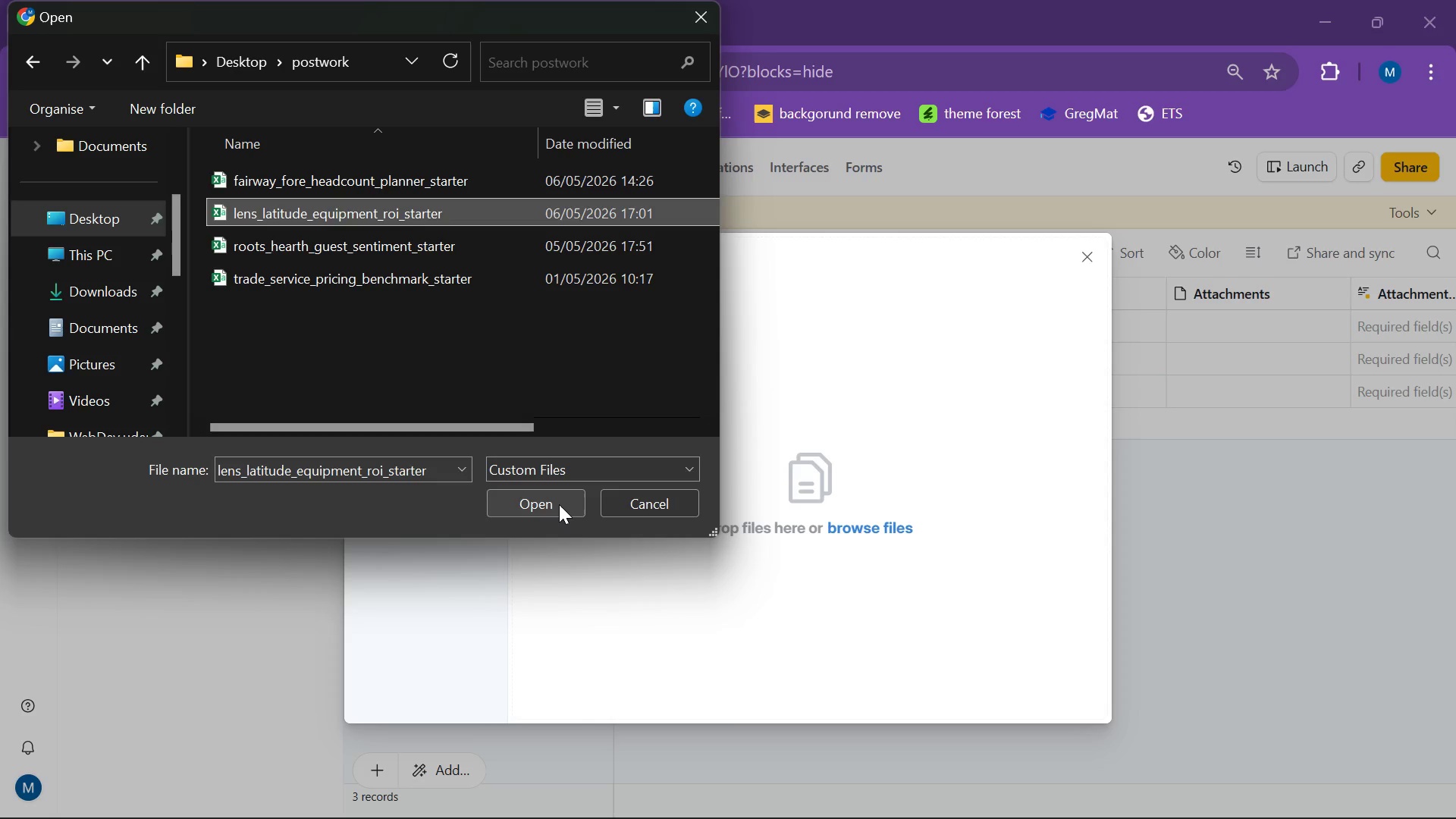 
left_click([559, 504])
 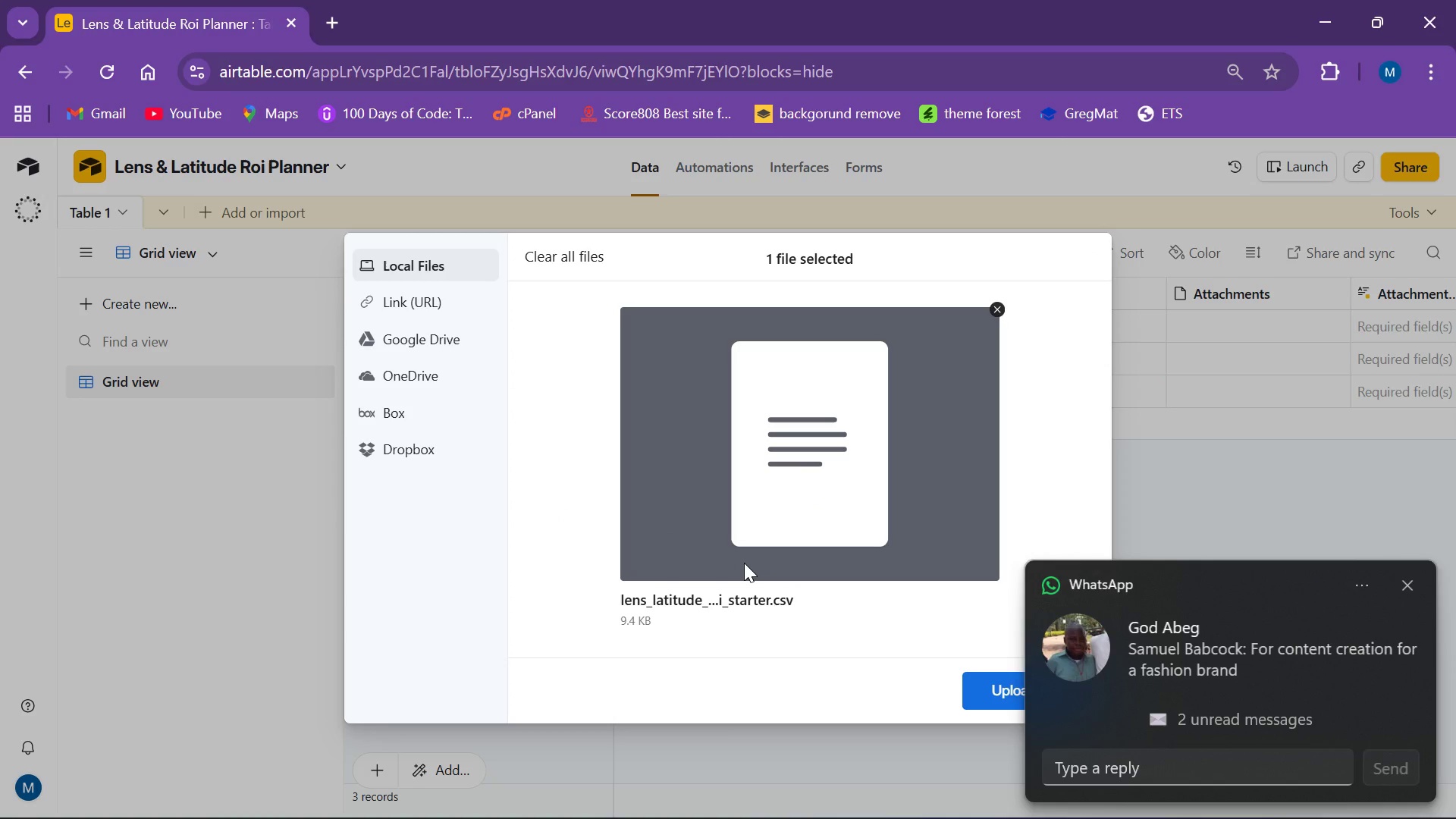 
wait(11.5)
 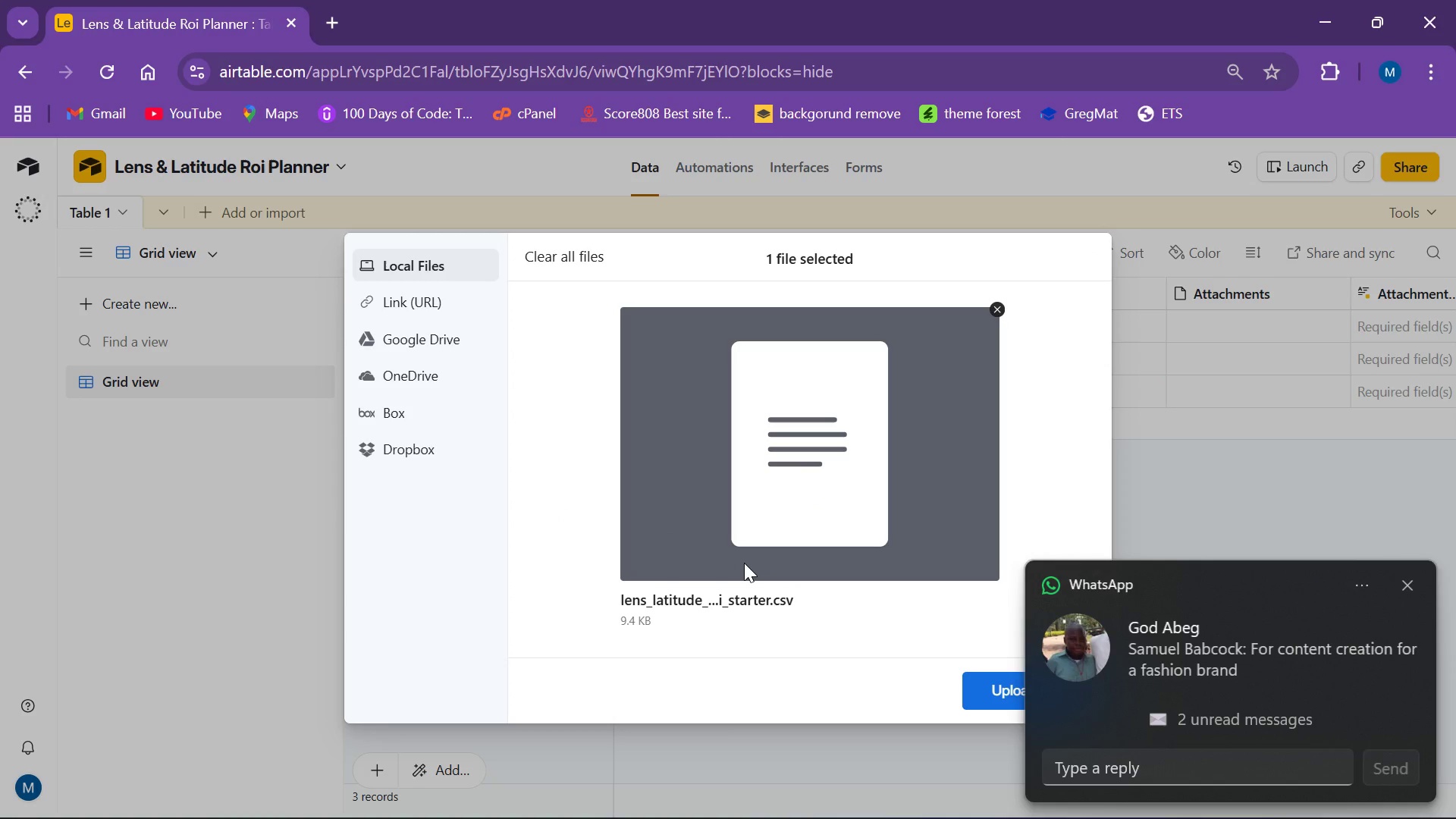 
left_click([1039, 689])
 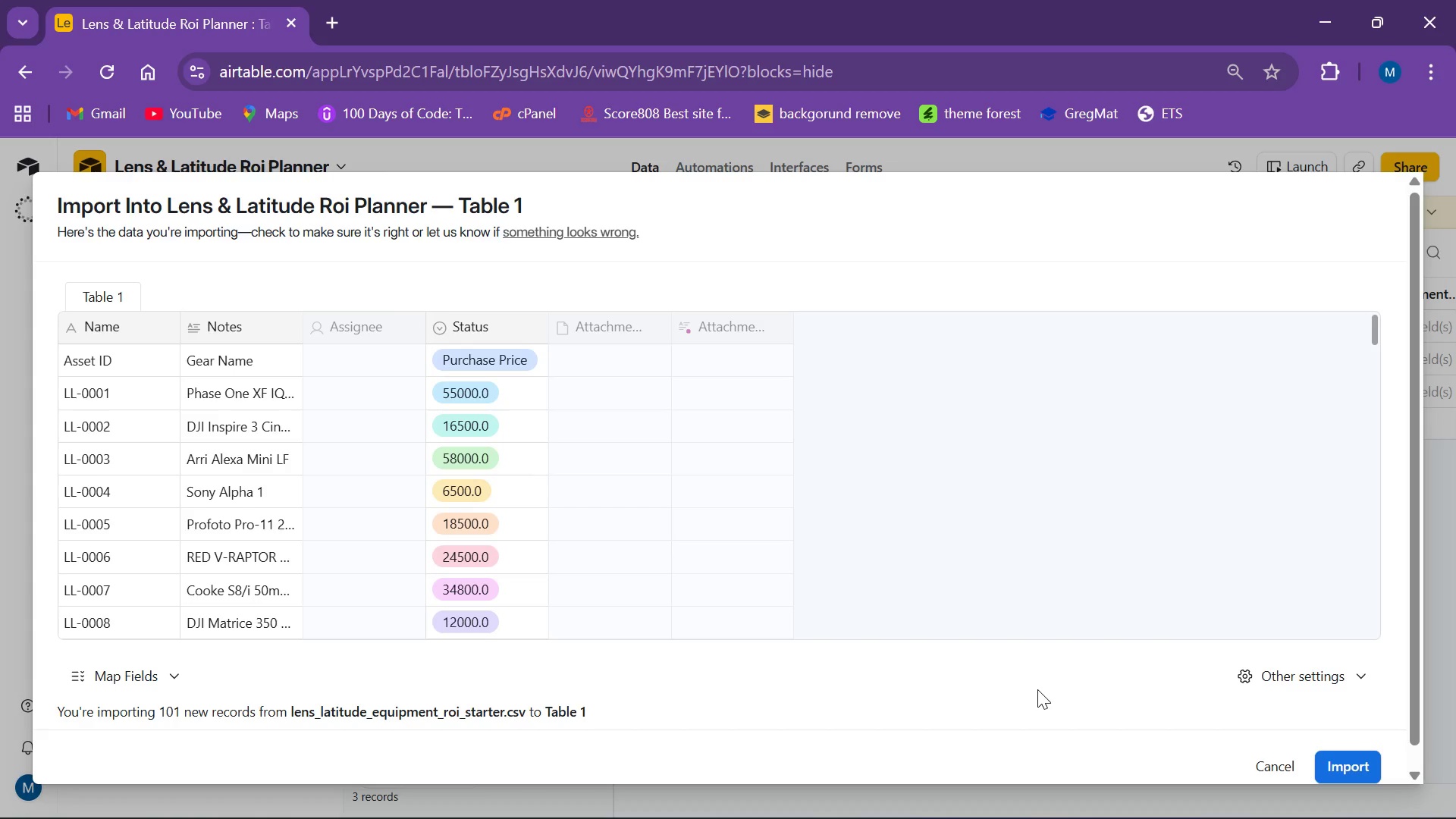 
wait(14.91)
 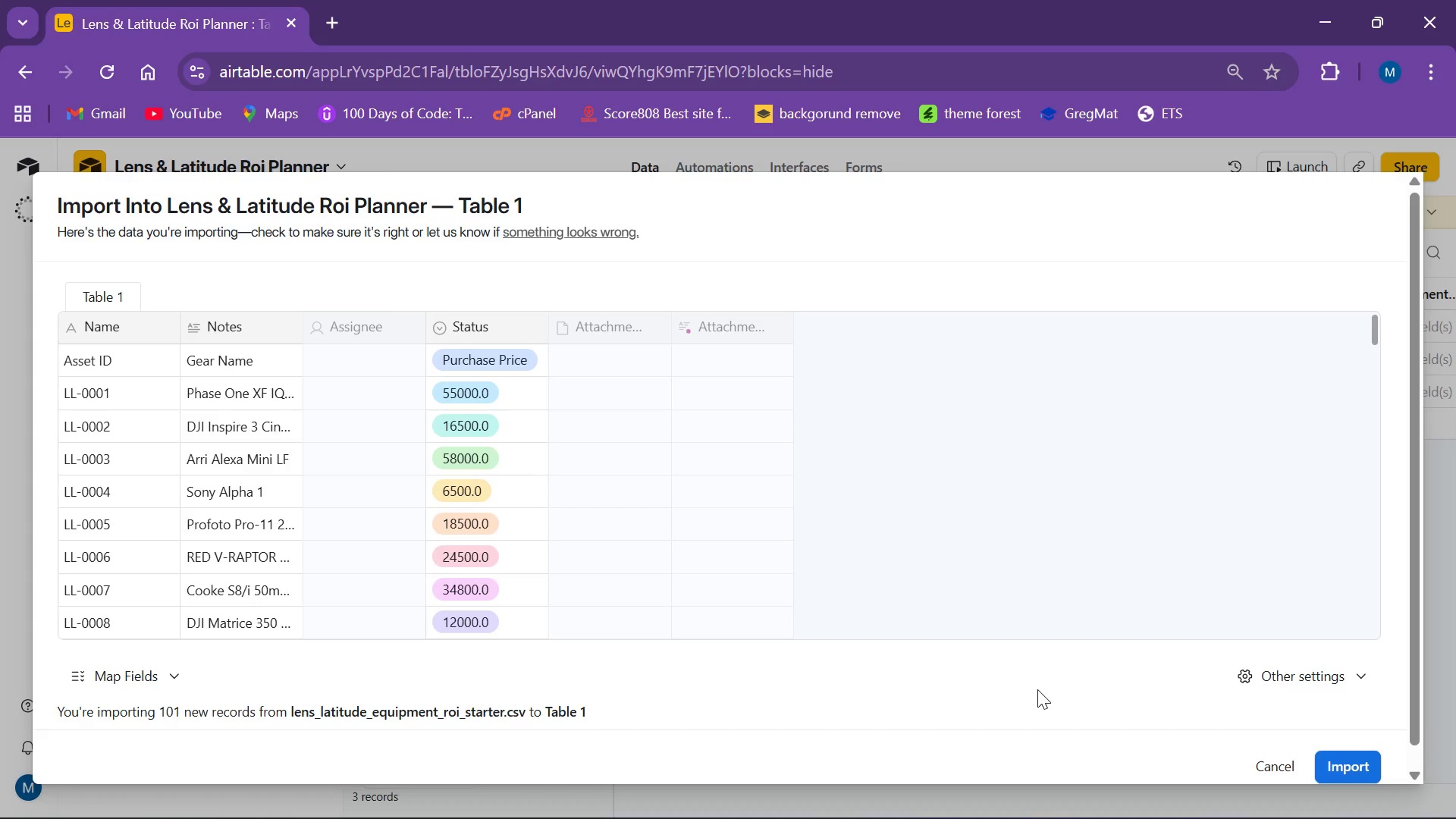 
scroll: coordinate [1188, 472], scroll_direction: down, amount: 32.0
 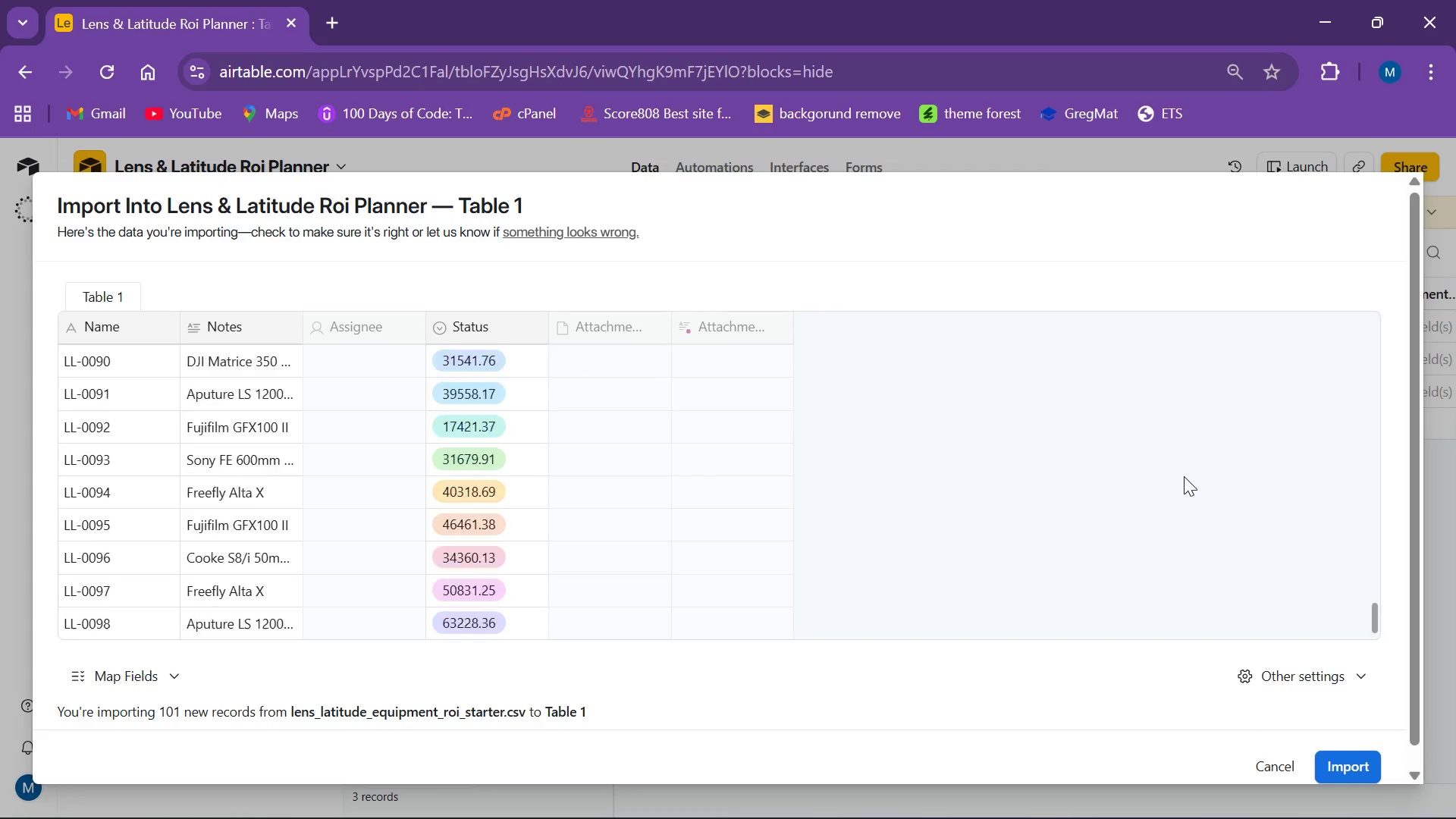 
scroll: coordinate [1143, 526], scroll_direction: up, amount: 30.0
 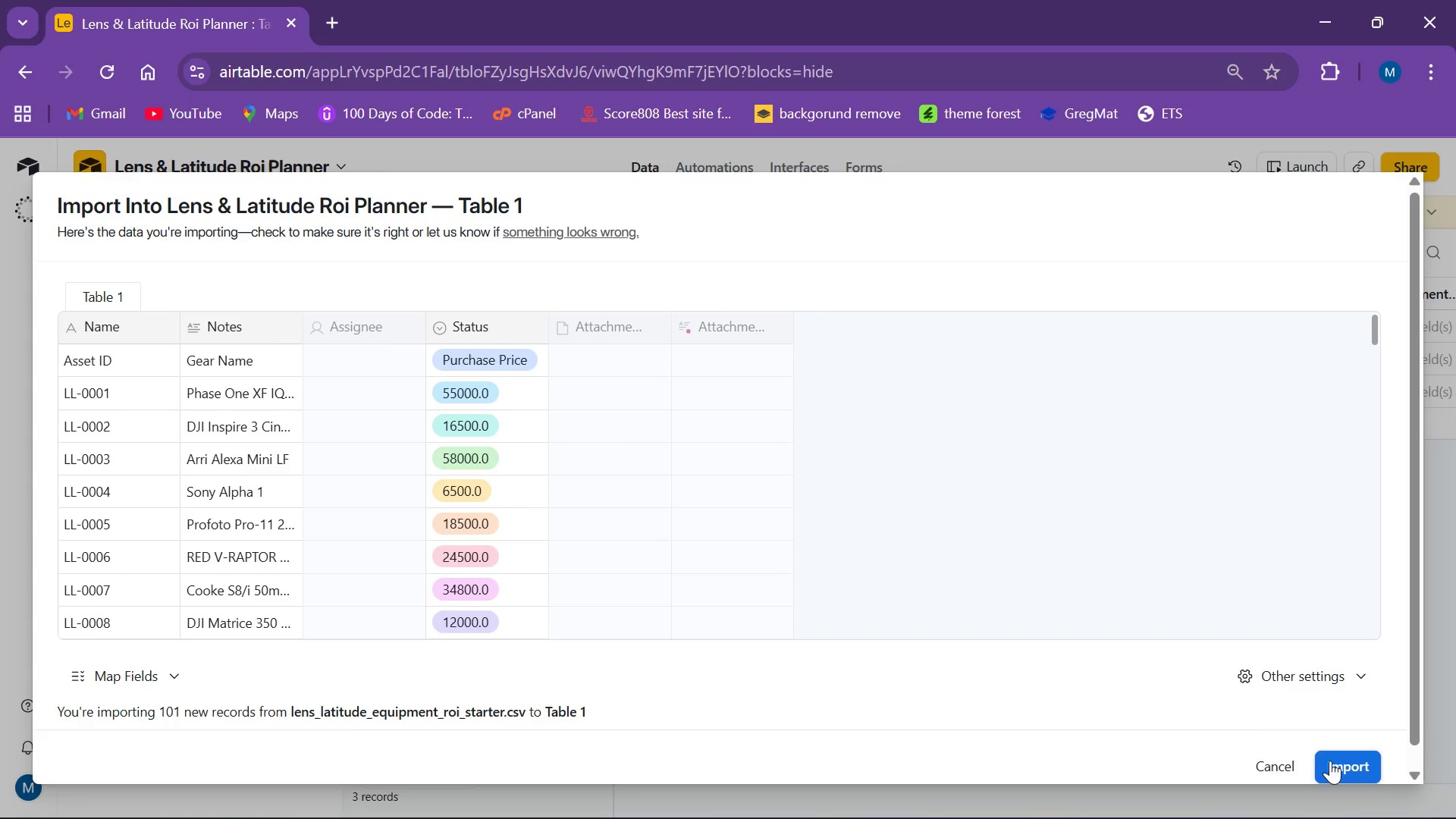 
left_click([1331, 761])
 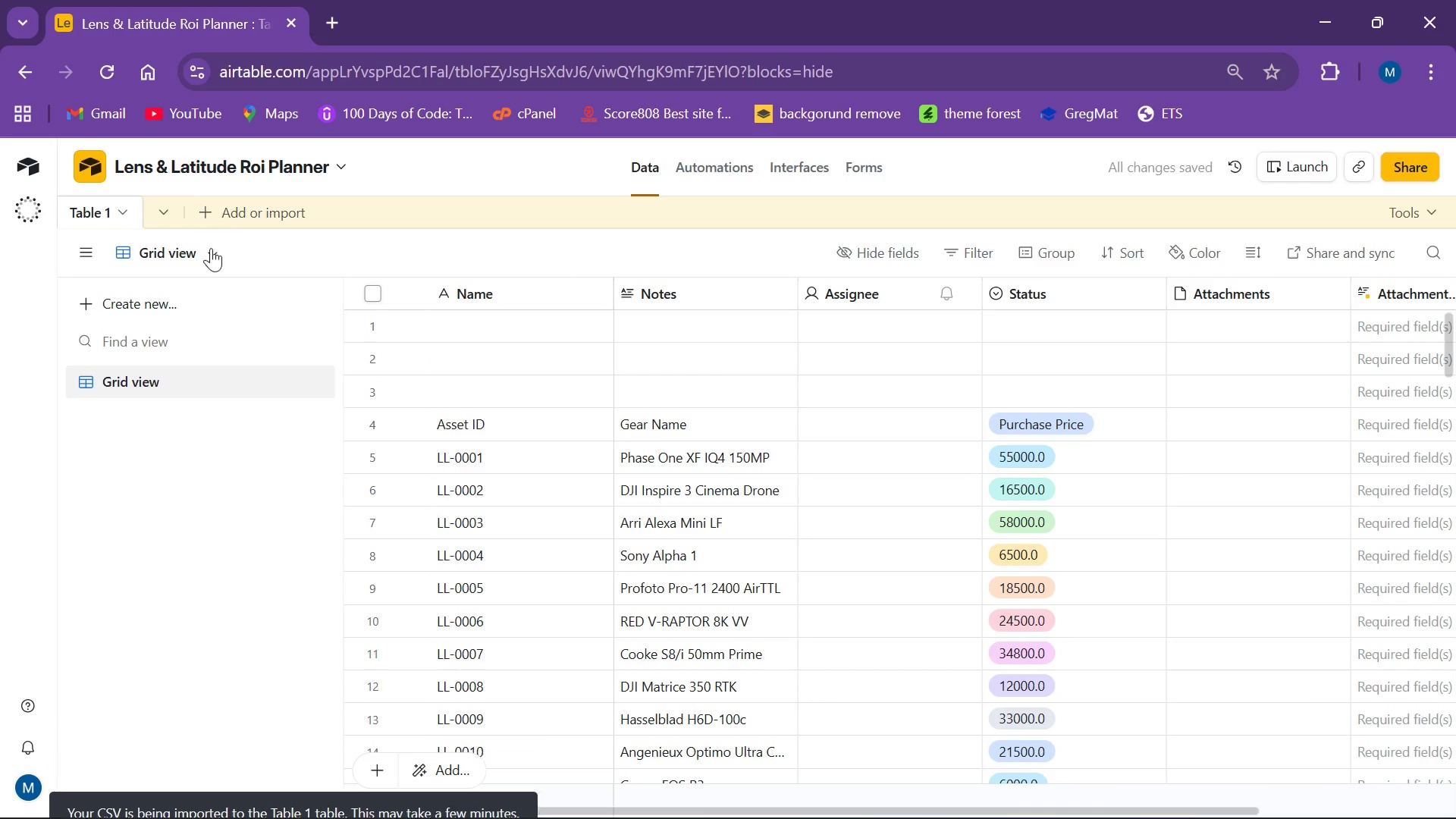 
wait(5.98)
 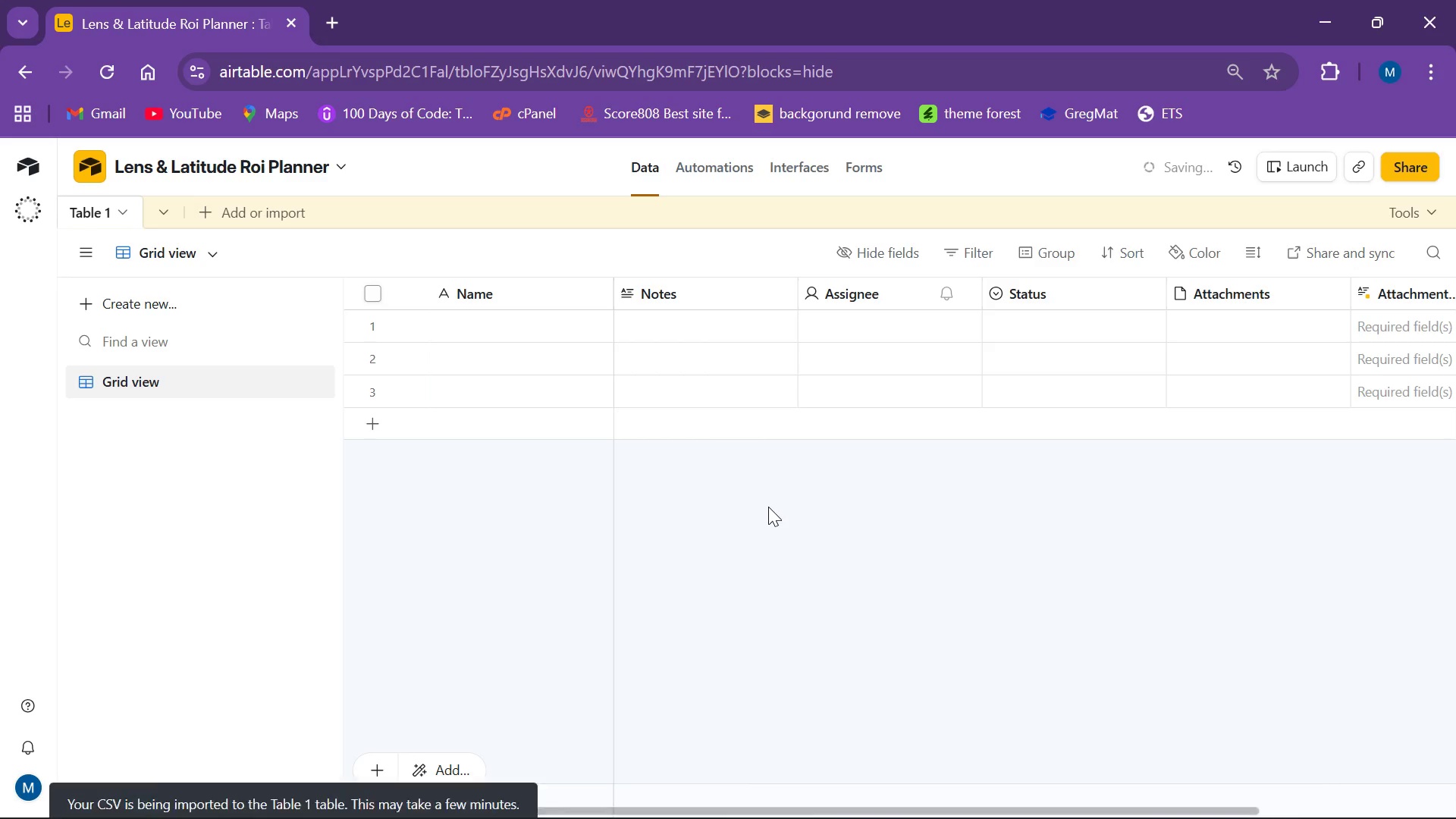 
left_click_drag(start_coordinate=[728, 809], to_coordinate=[582, 745])
 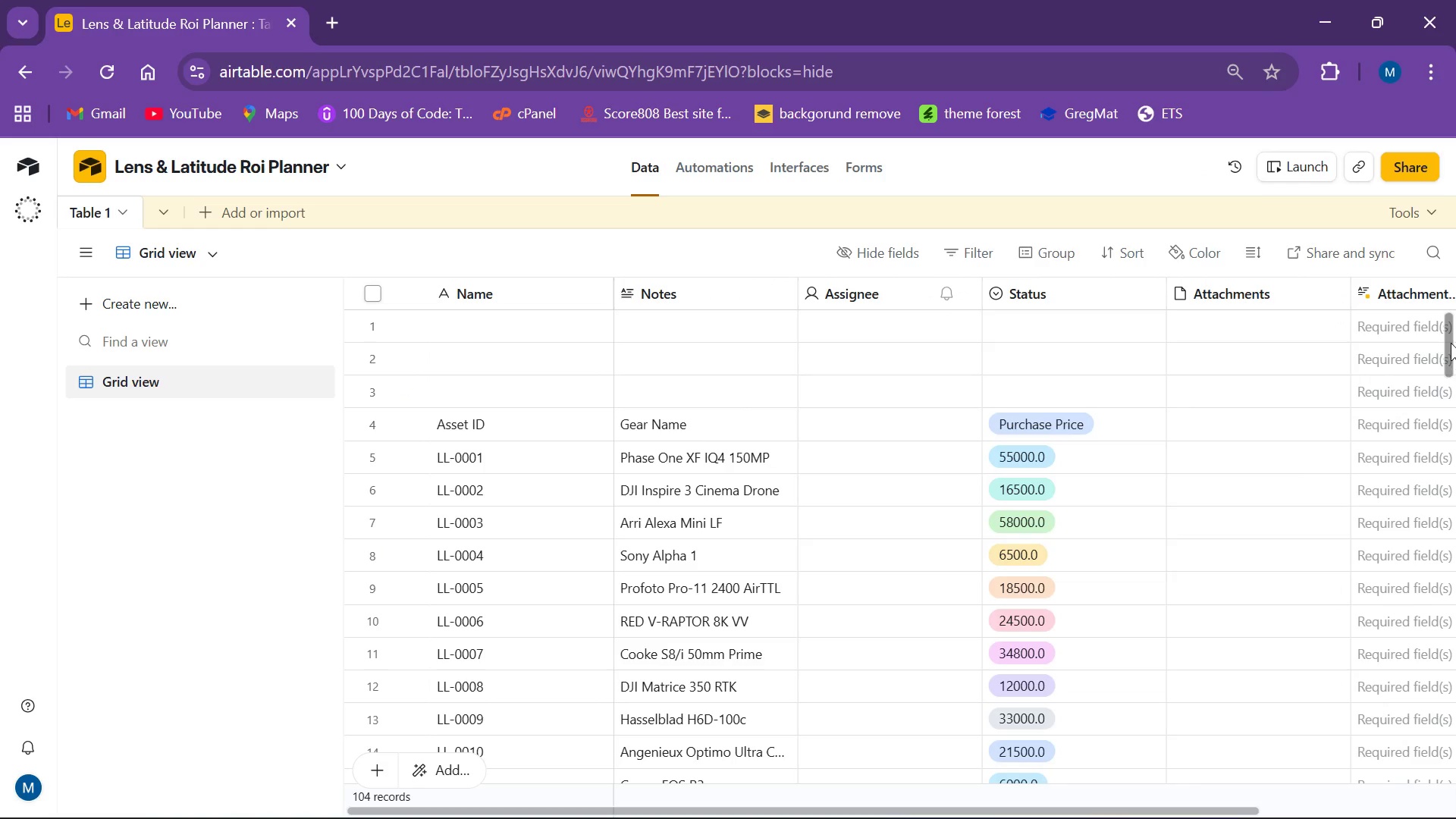 
left_click_drag(start_coordinate=[1451, 342], to_coordinate=[1433, 477])
 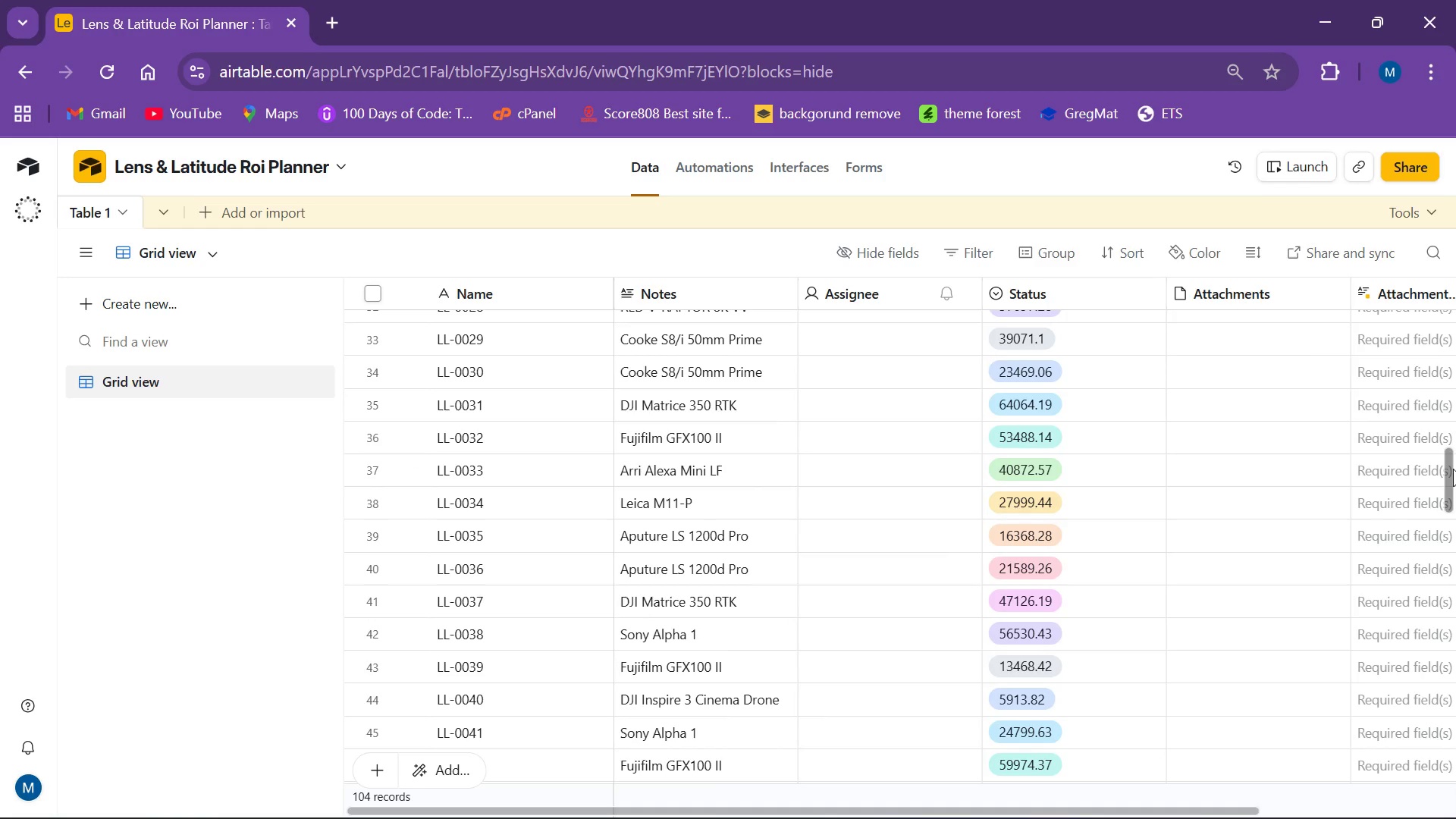 
left_click_drag(start_coordinate=[1453, 469], to_coordinate=[1446, 716])
 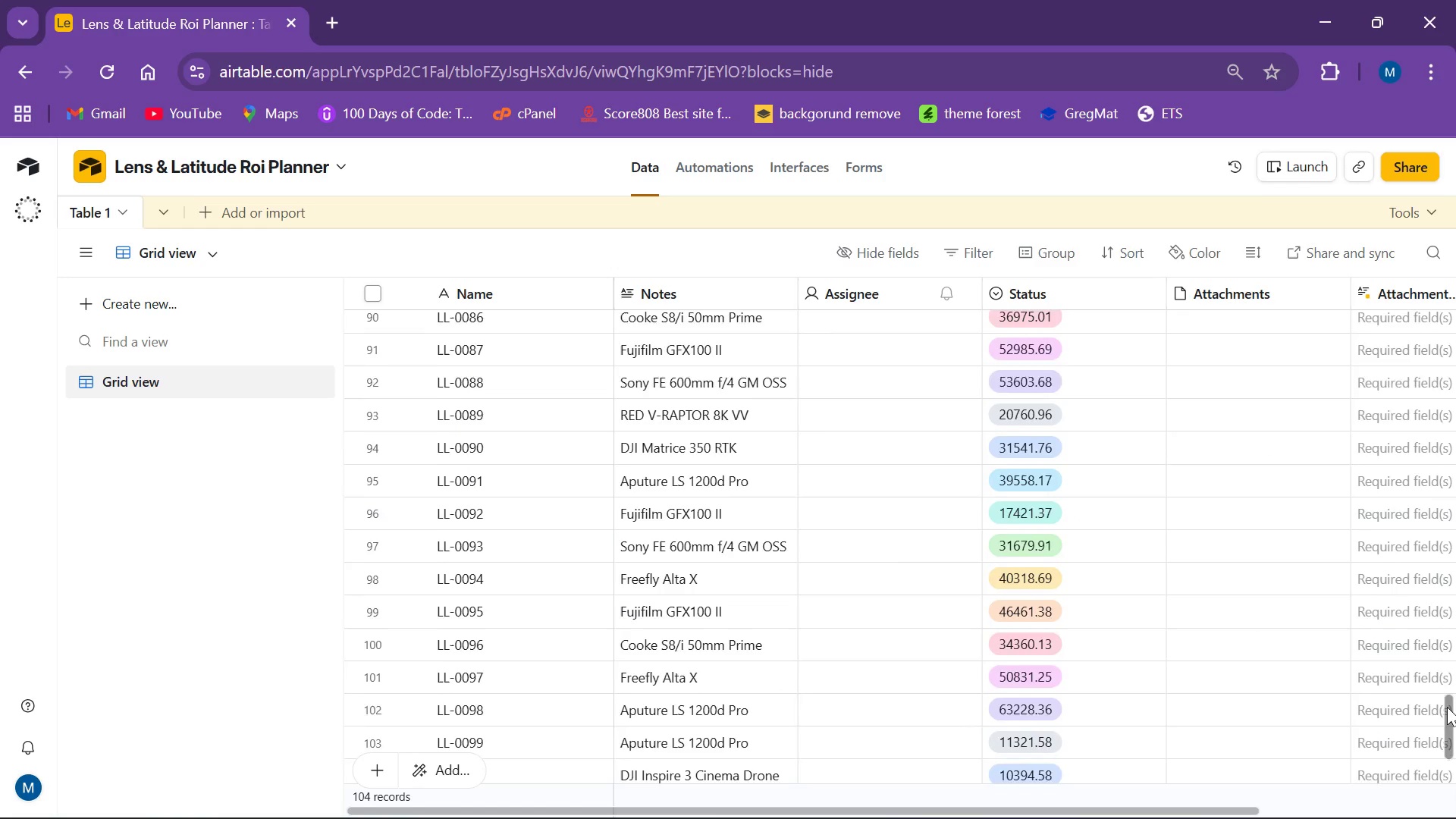 
left_click_drag(start_coordinate=[1447, 707], to_coordinate=[1448, 769])
 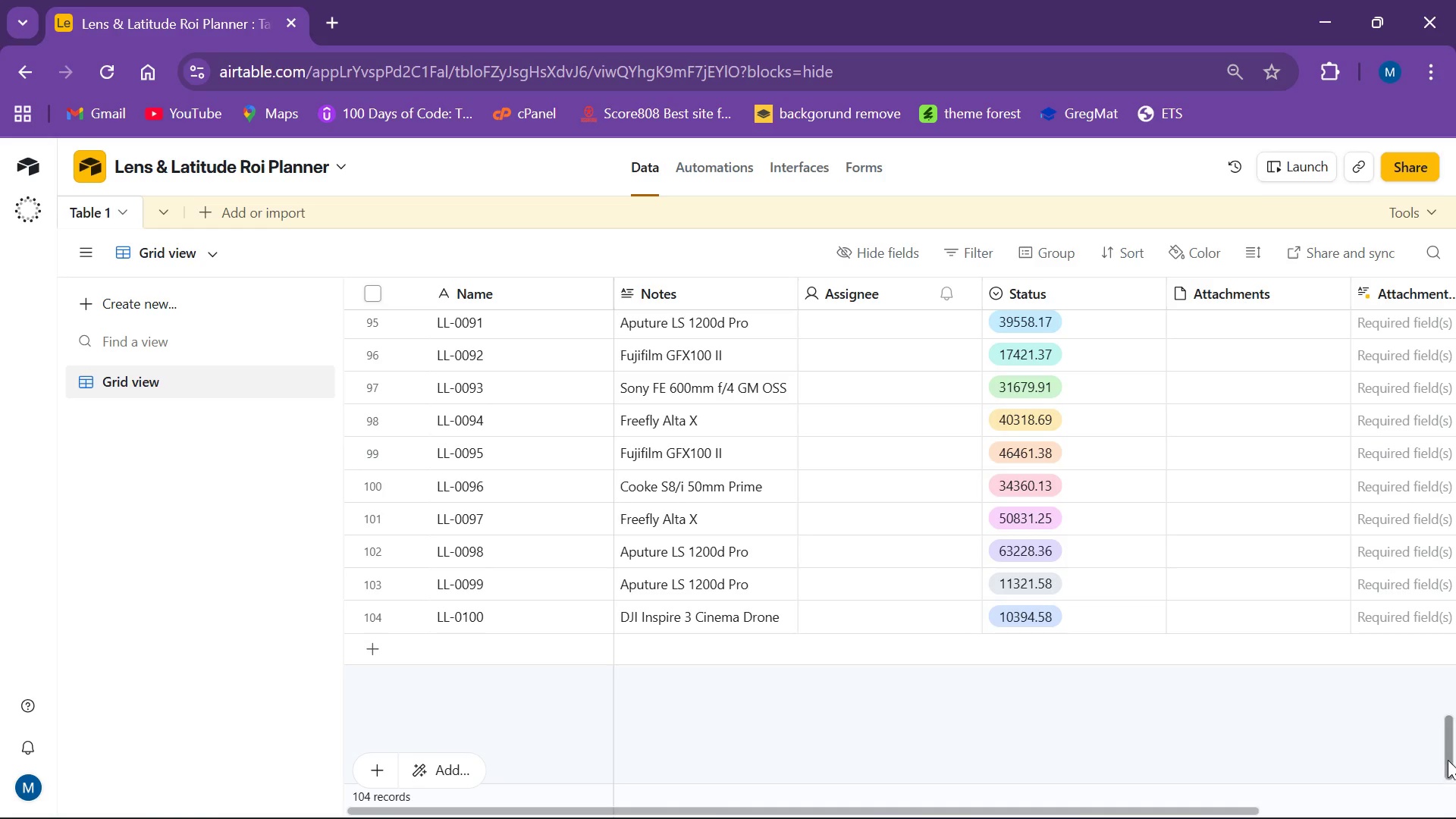 
left_click_drag(start_coordinate=[1451, 755], to_coordinate=[1455, 592])
 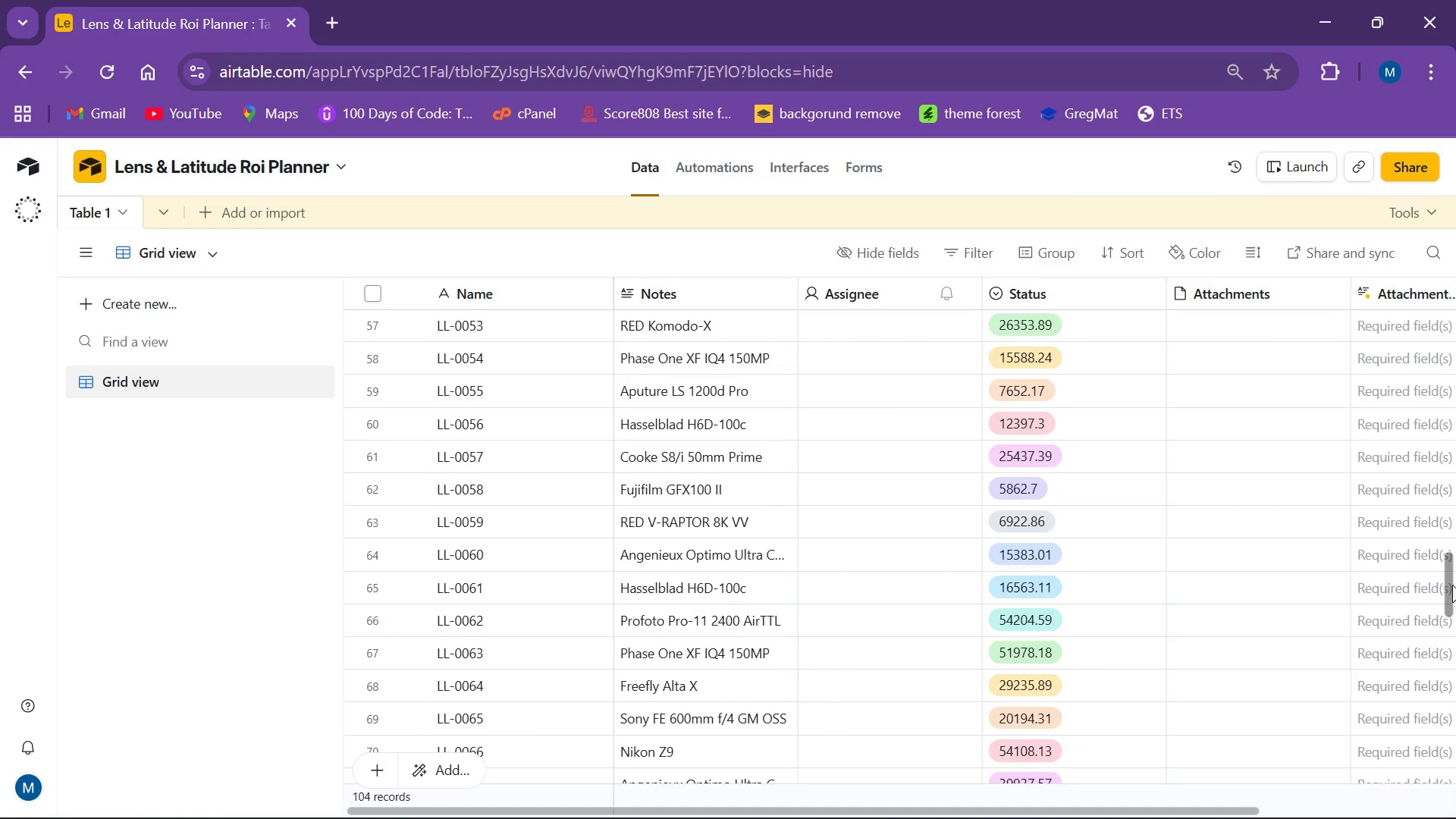 
left_click_drag(start_coordinate=[1452, 585], to_coordinate=[1455, 289])
 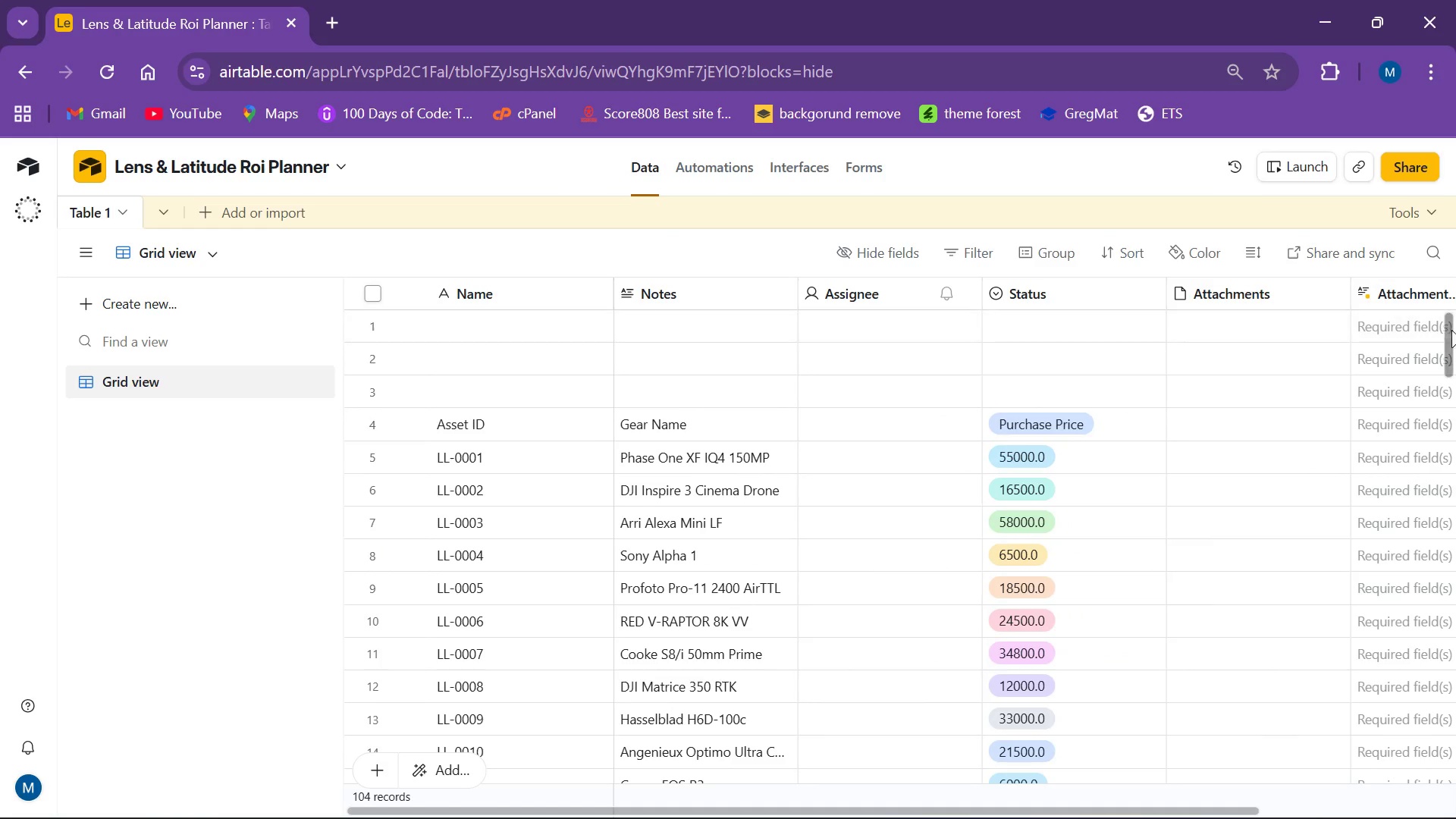 
left_click_drag(start_coordinate=[1448, 331], to_coordinate=[1451, 304])
 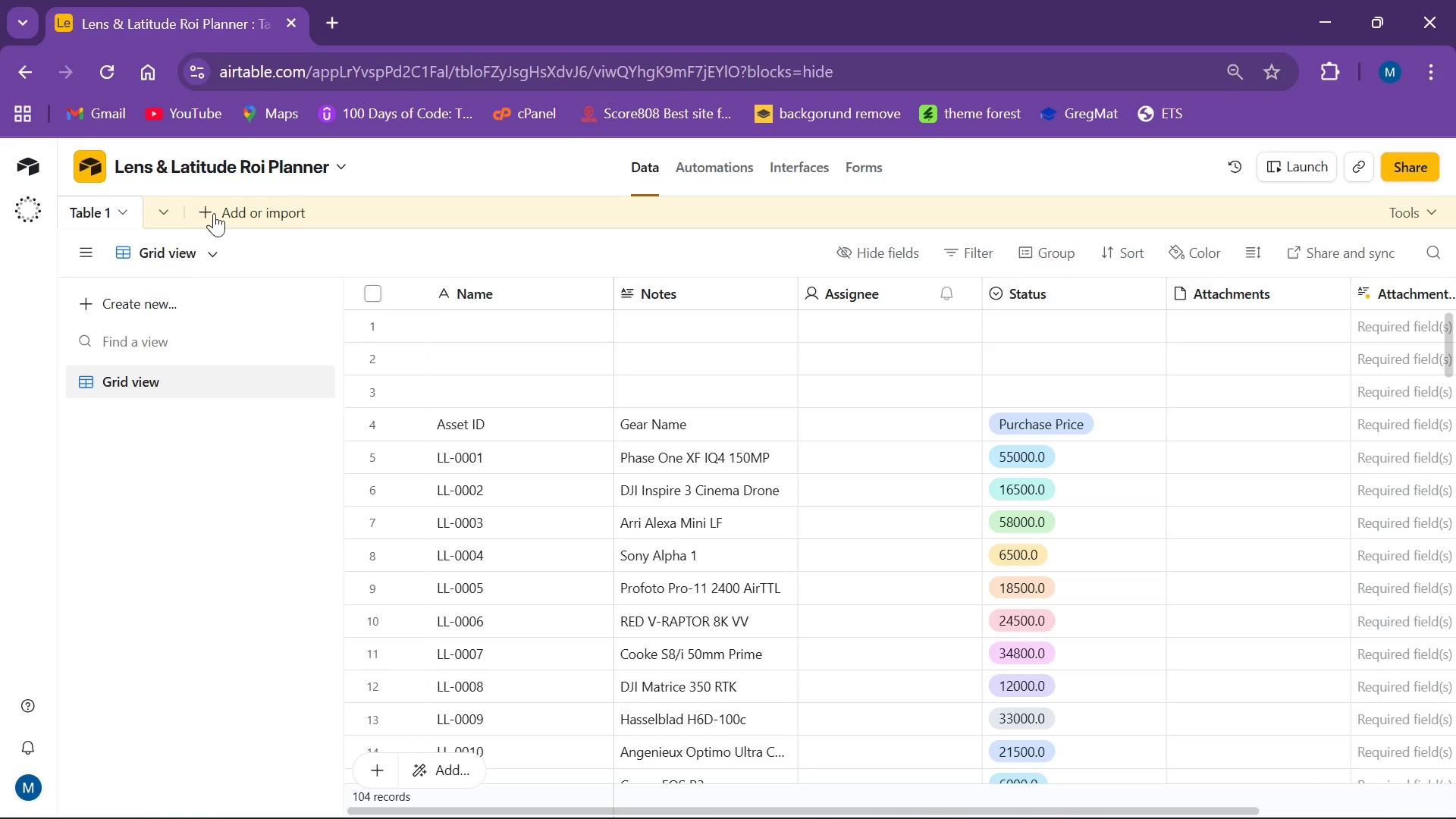 
left_click([234, 207])
 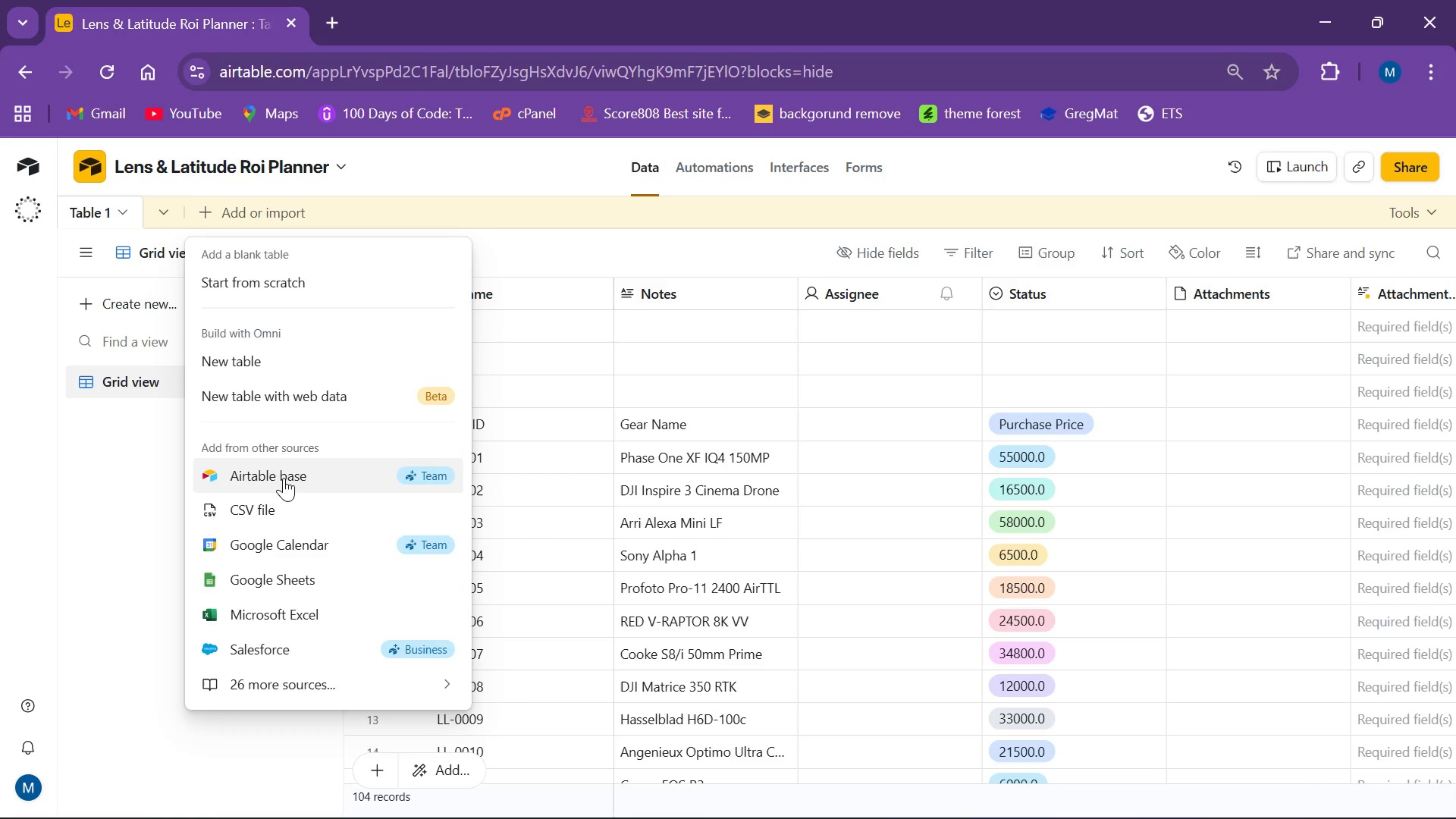 
left_click([273, 501])
 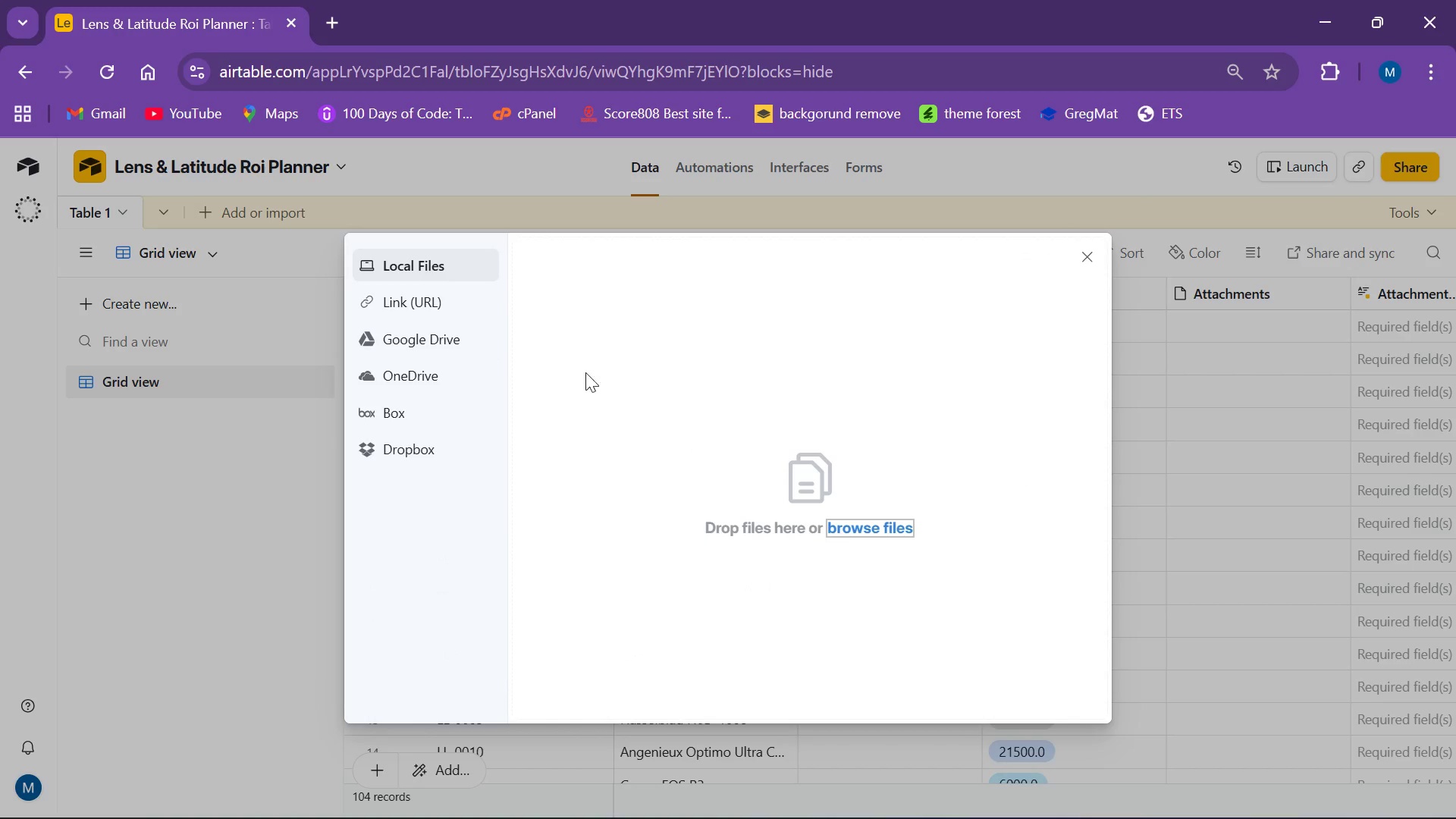 
left_click([868, 529])
 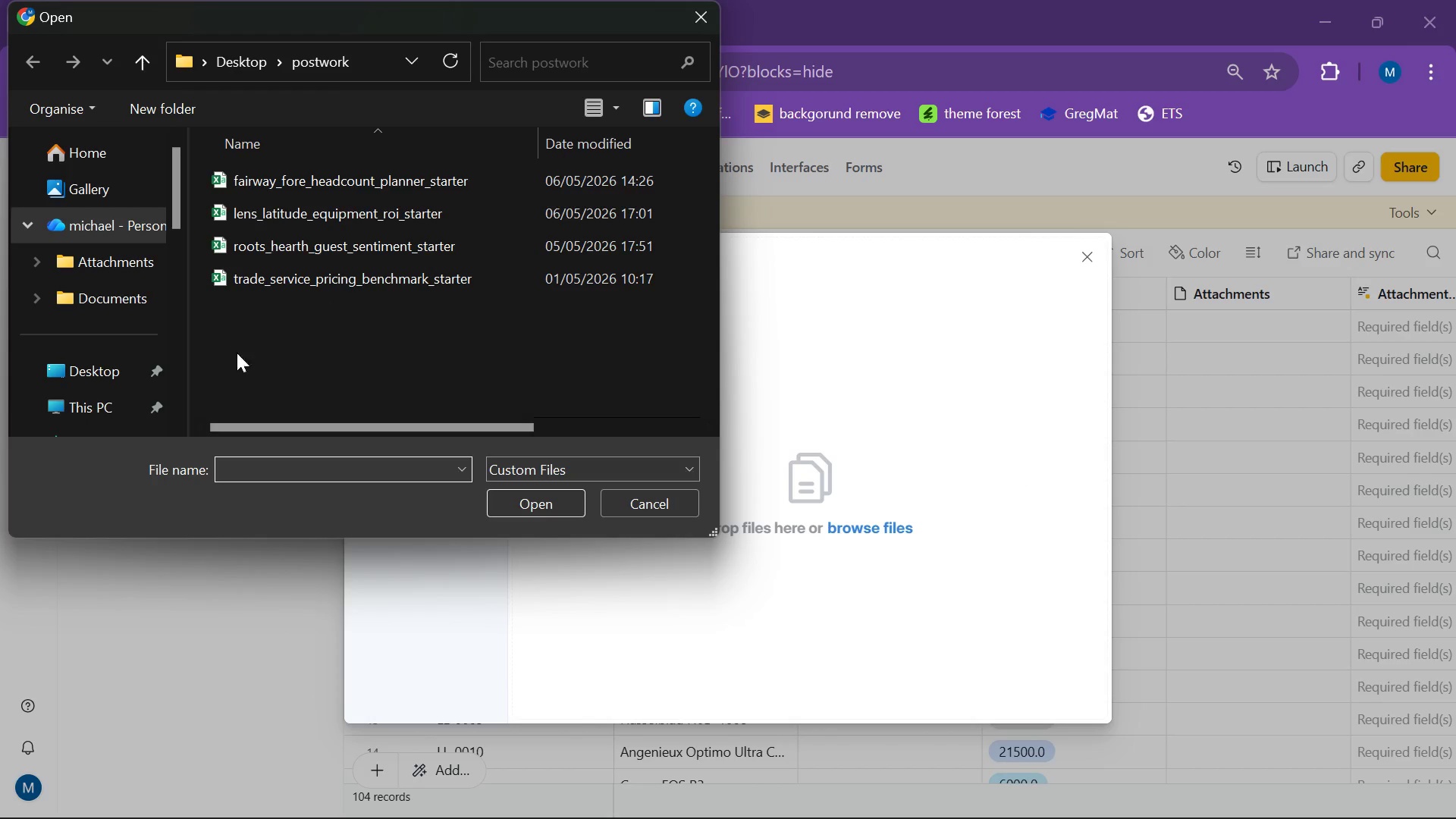 
left_click([135, 387])
 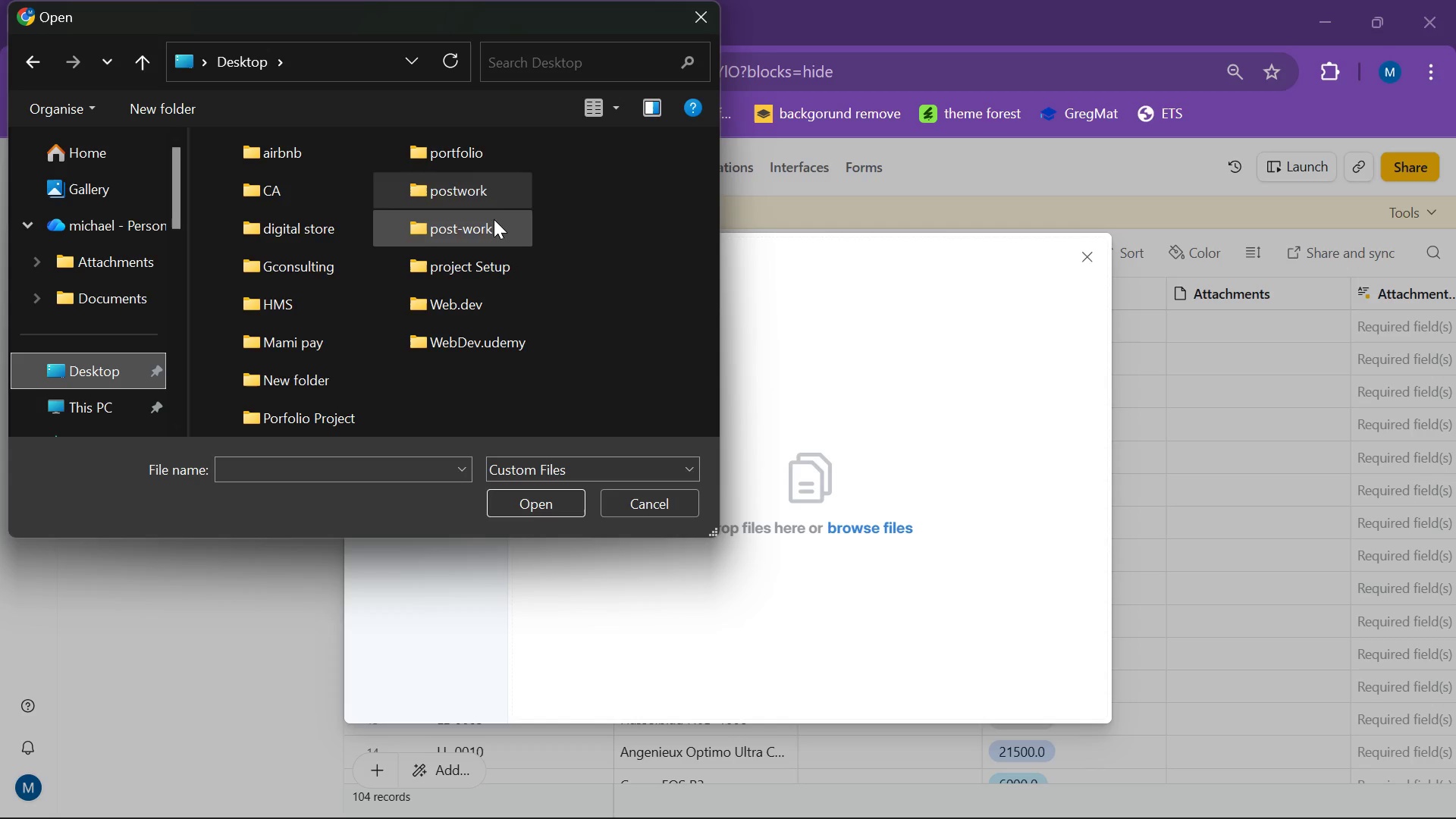 
left_click([493, 193])
 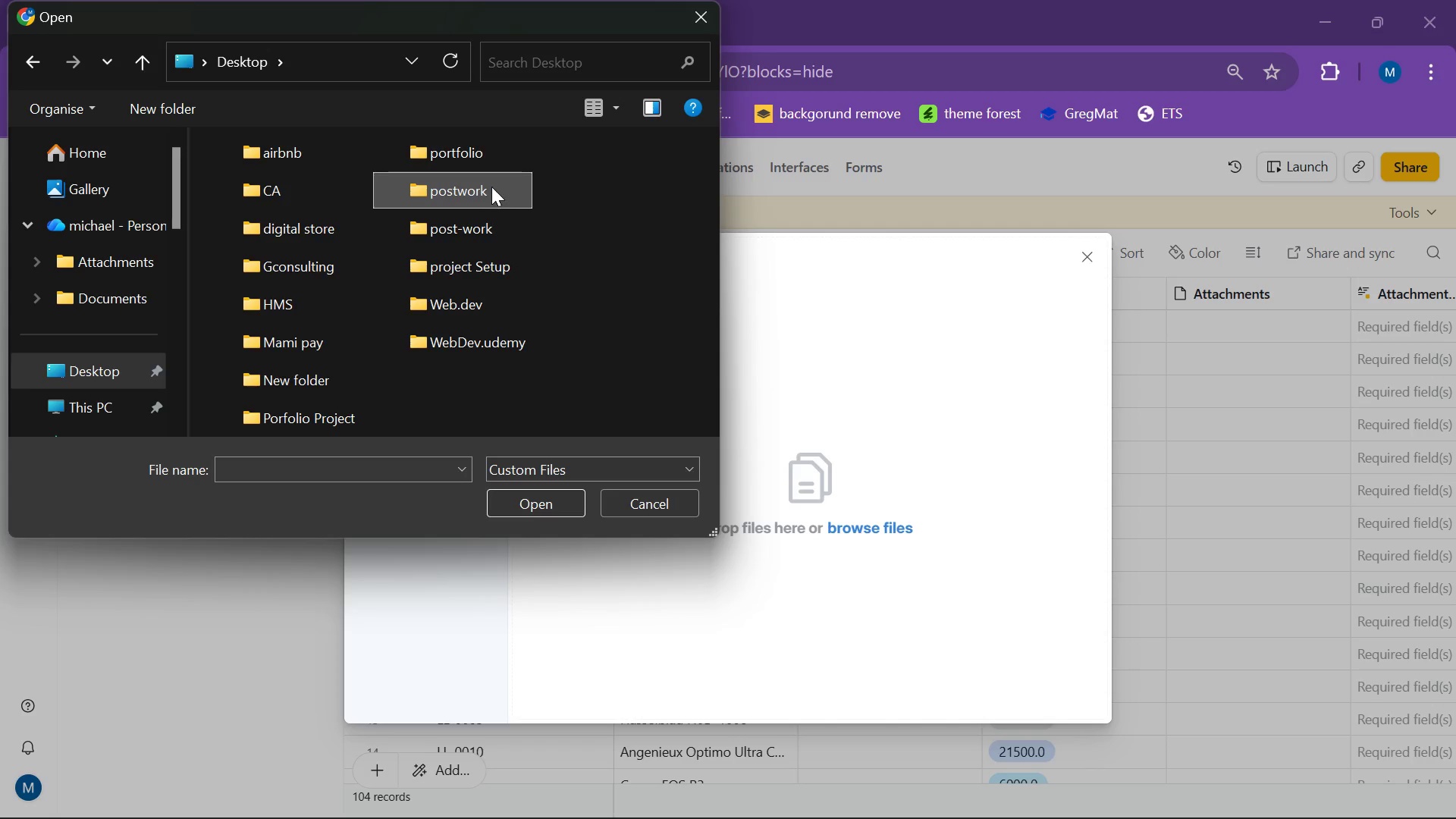 
double_click([494, 184])
 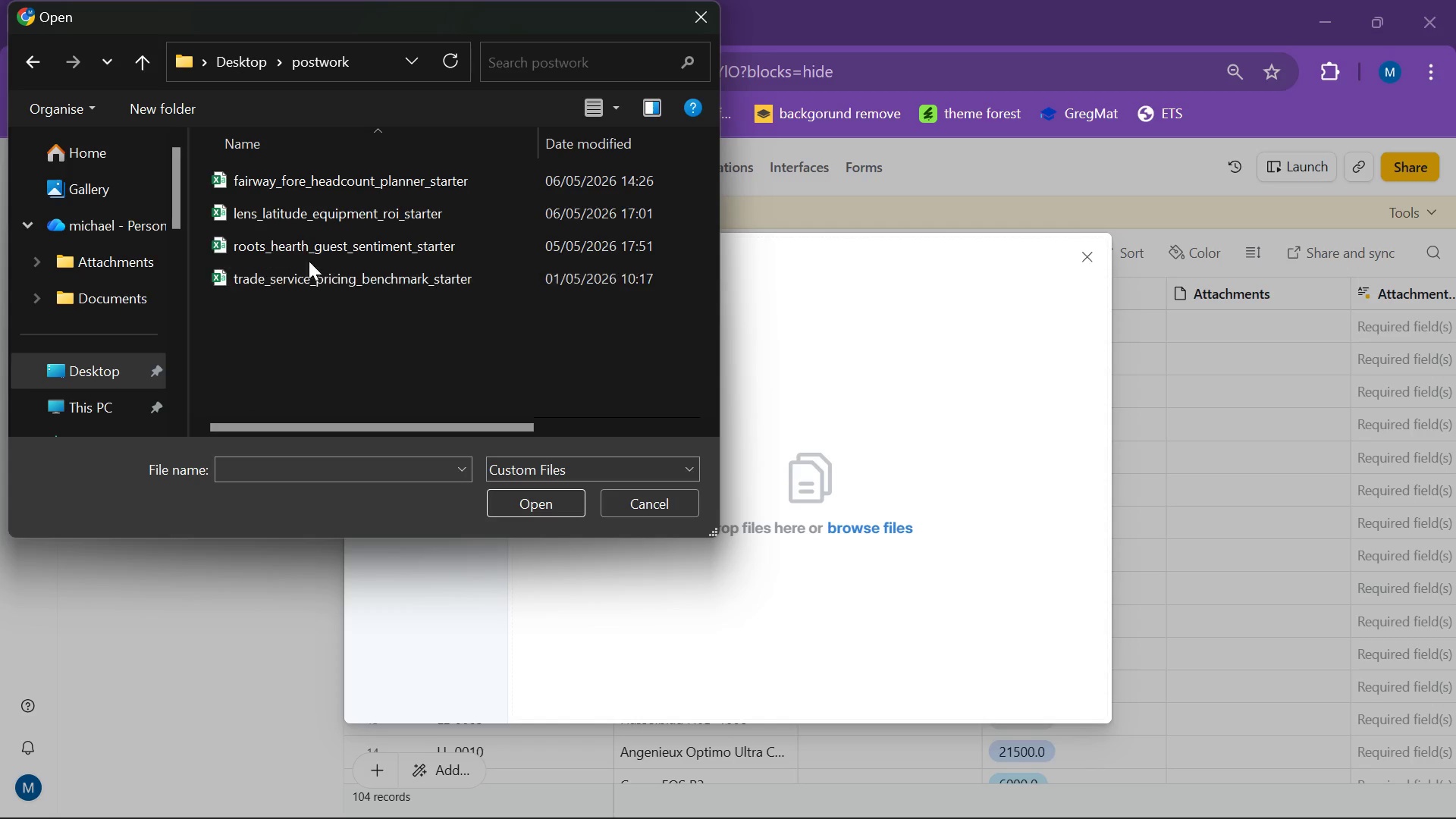 
wait(6.41)
 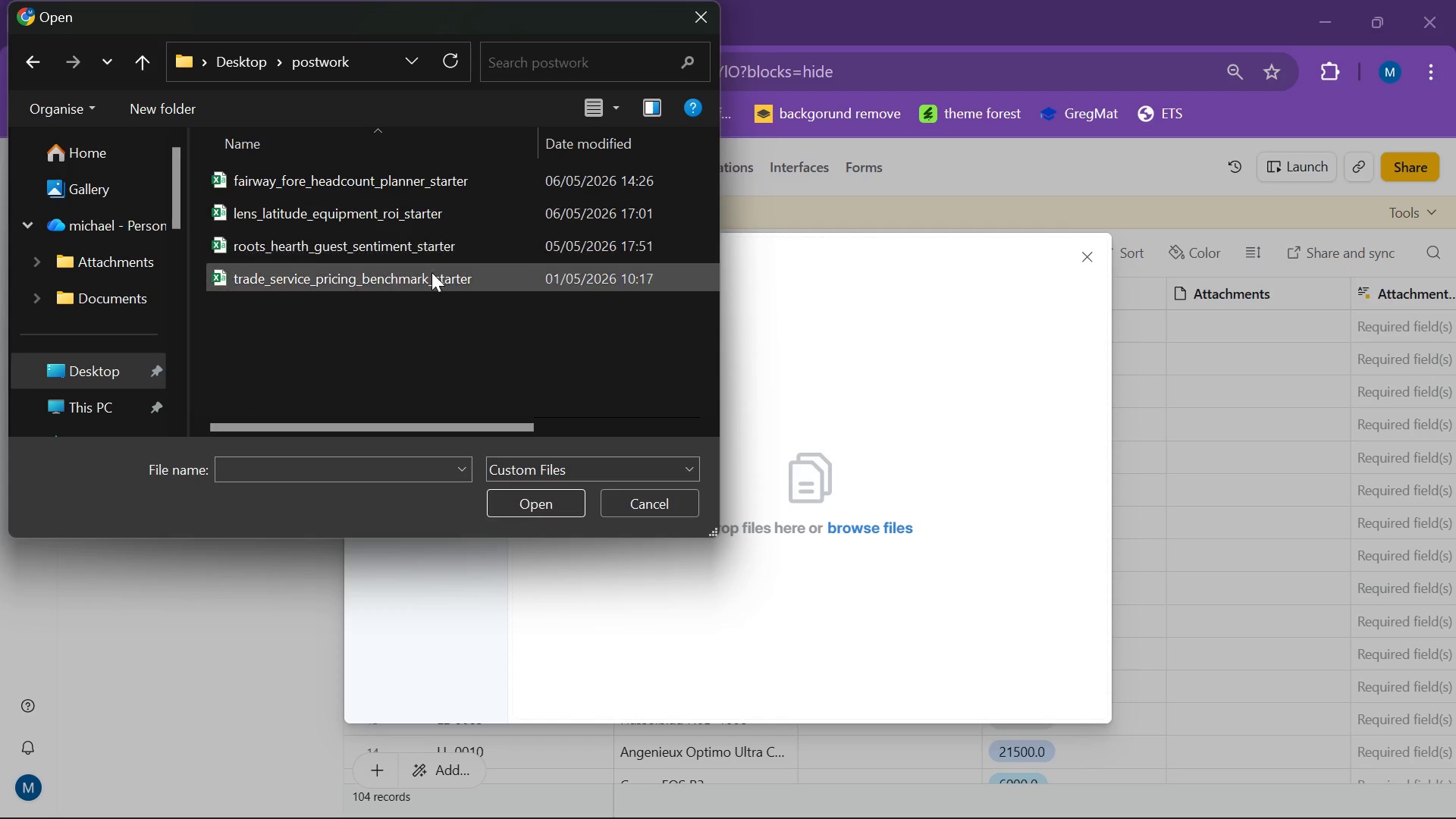 
left_click([372, 217])
 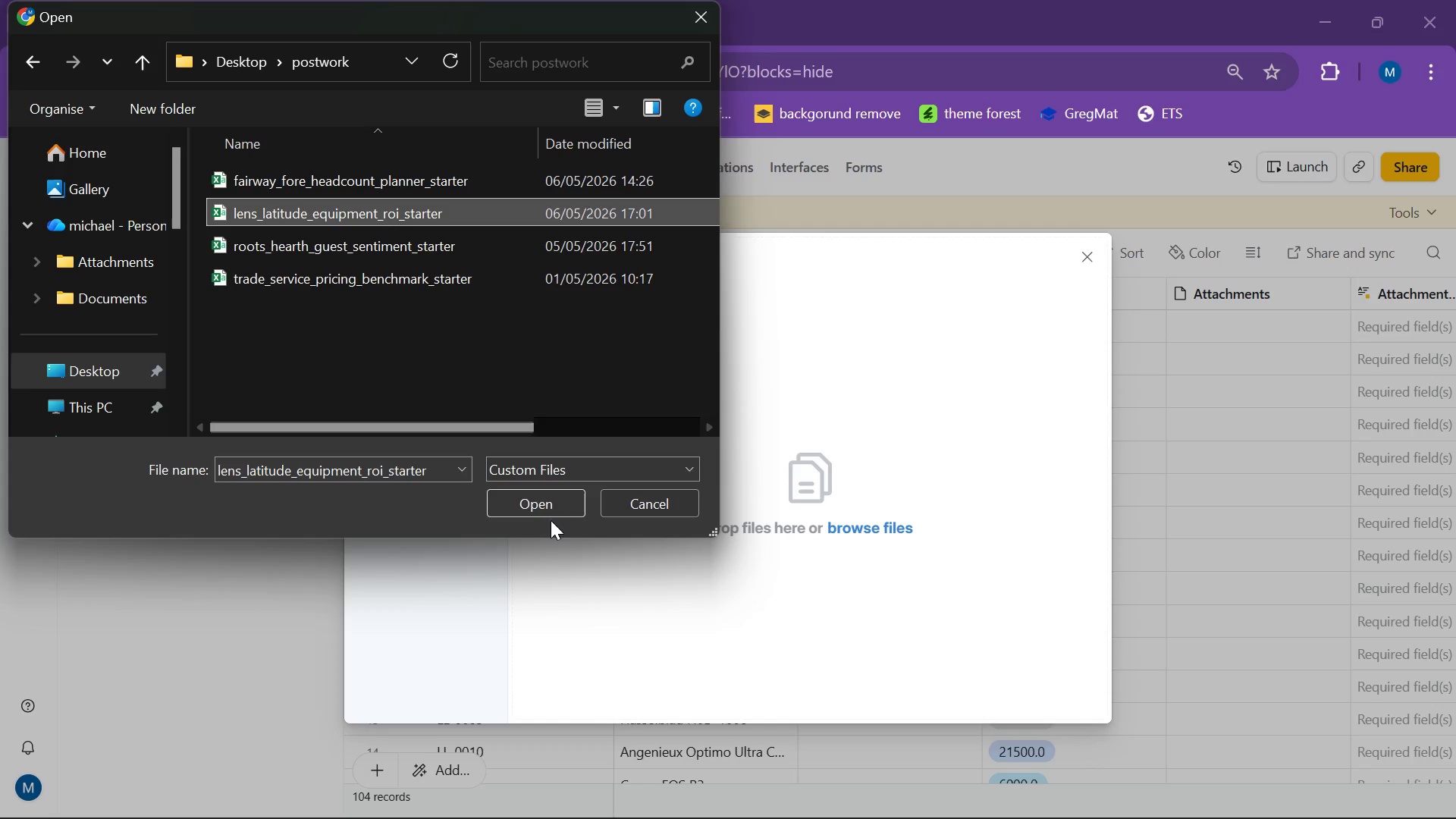 
left_click([540, 507])
 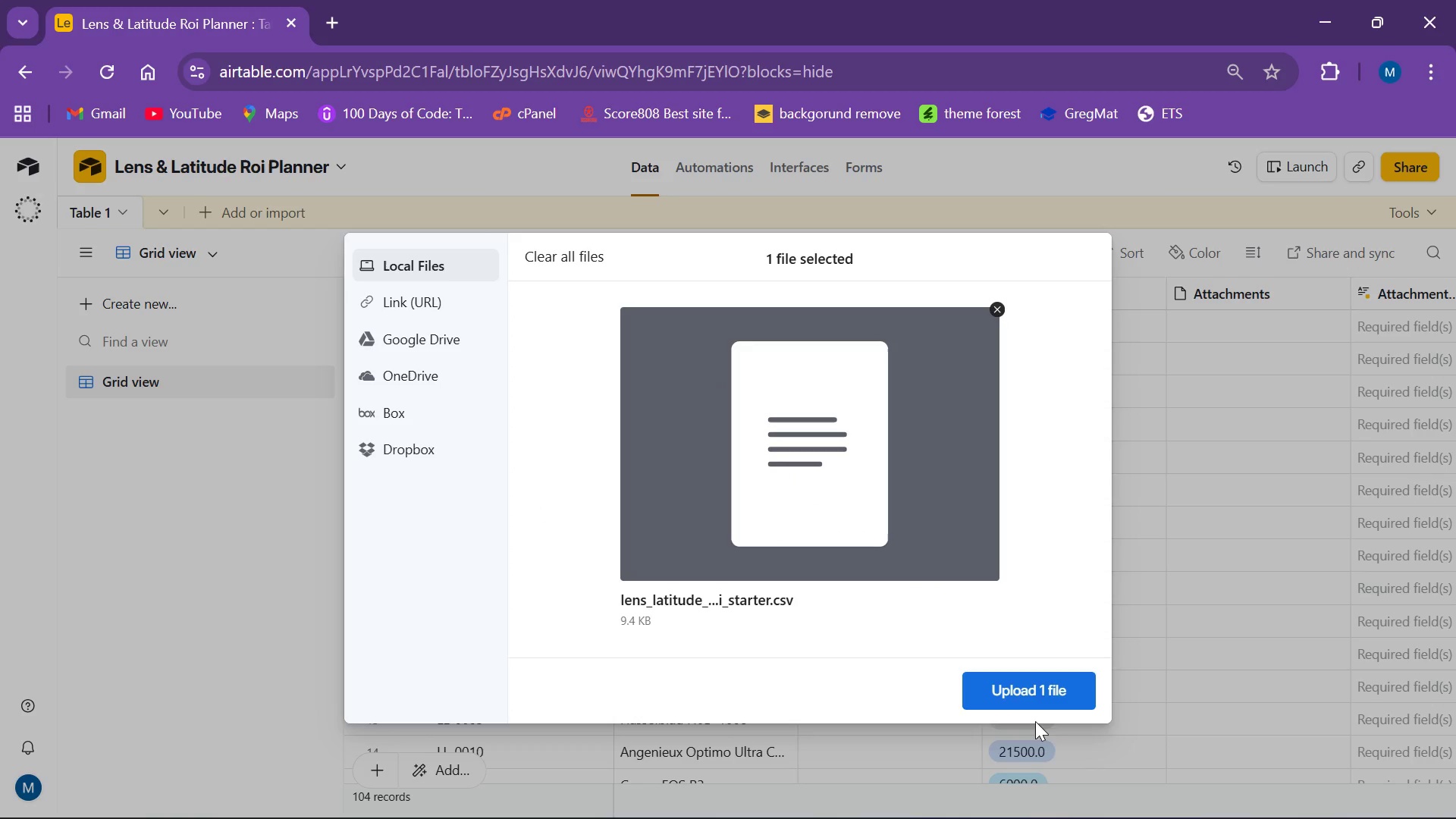 
left_click([1030, 689])
 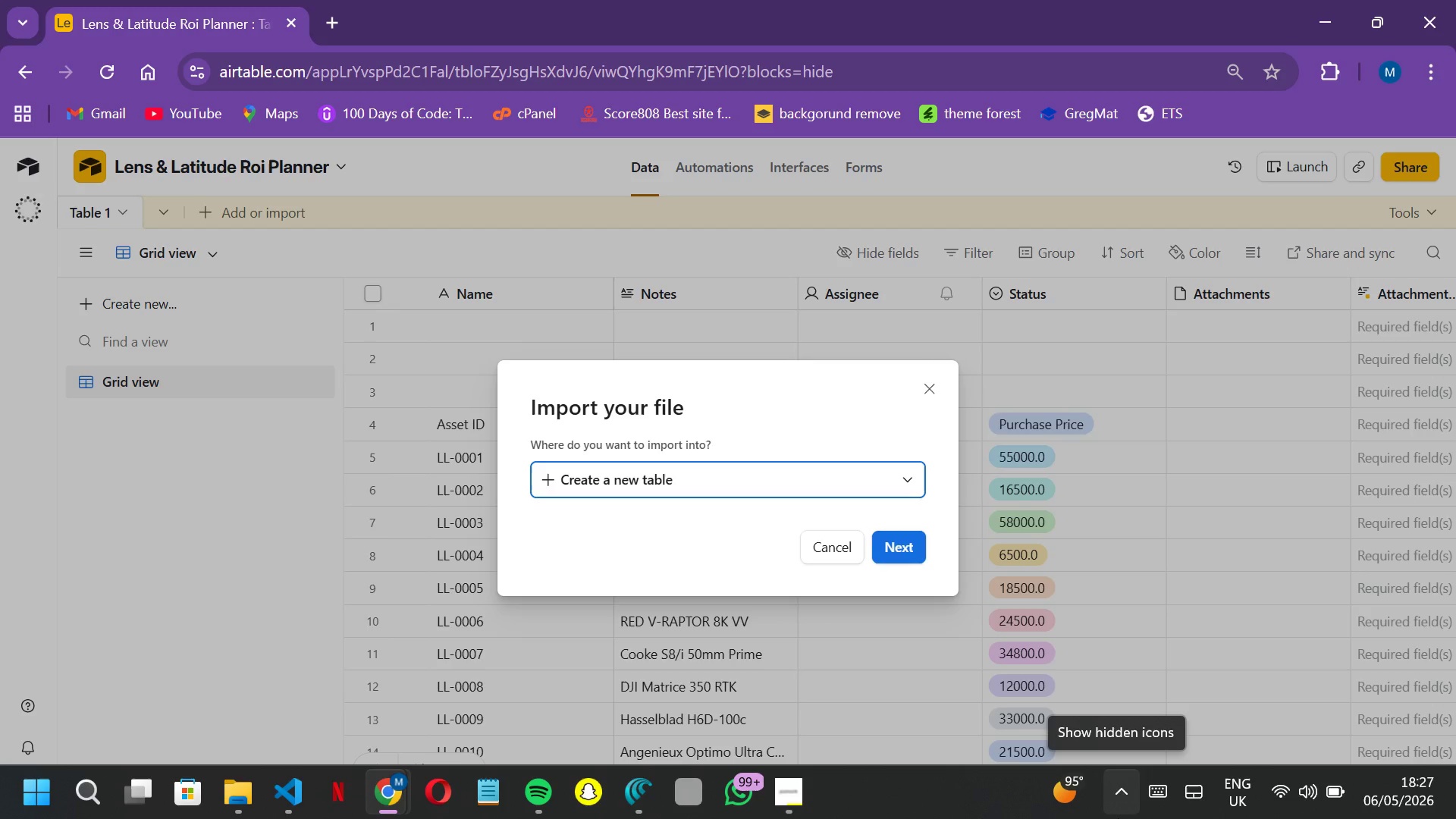 
wait(31.58)
 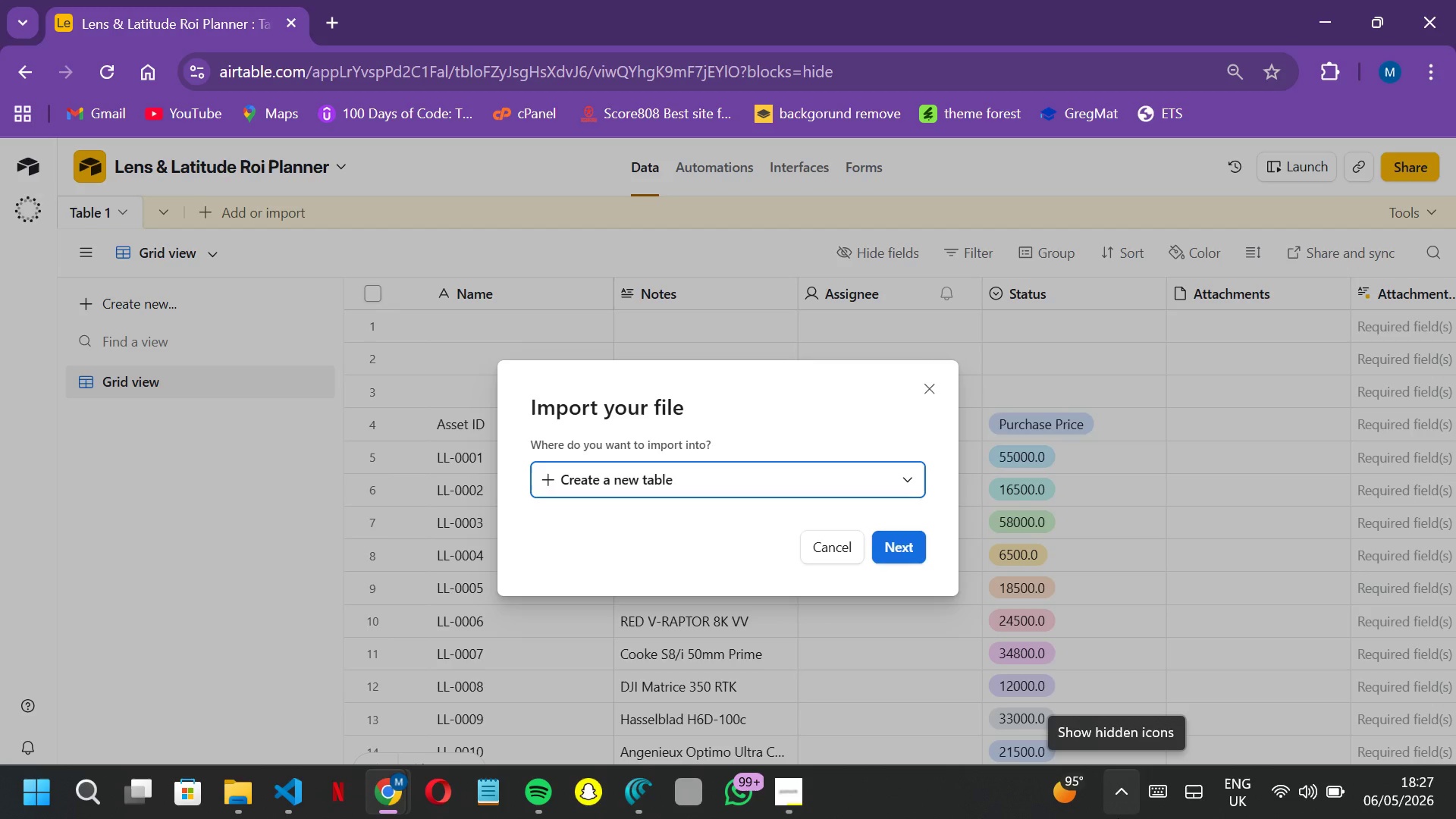 
left_click([627, 486])
 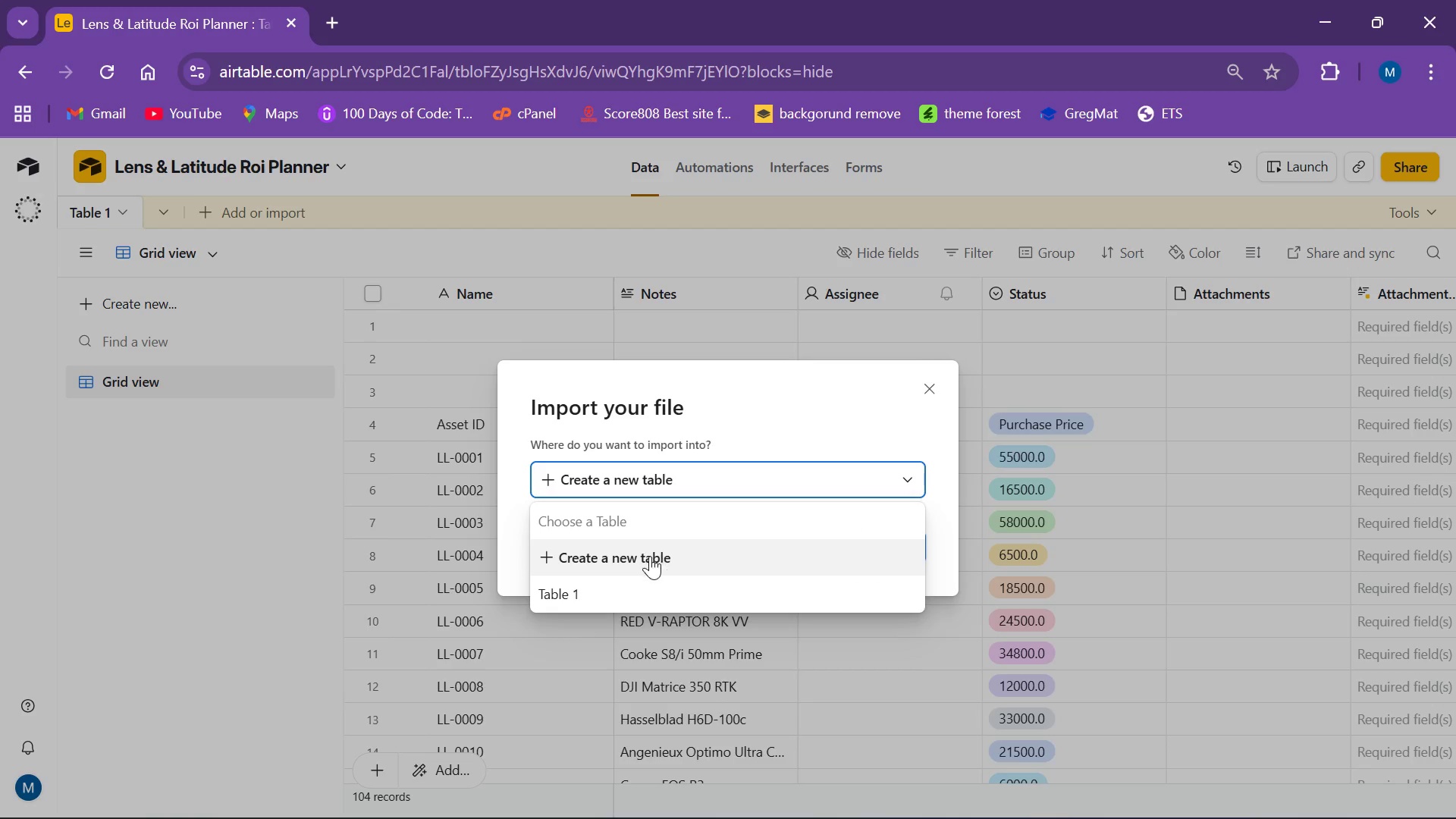 
left_click([649, 558])
 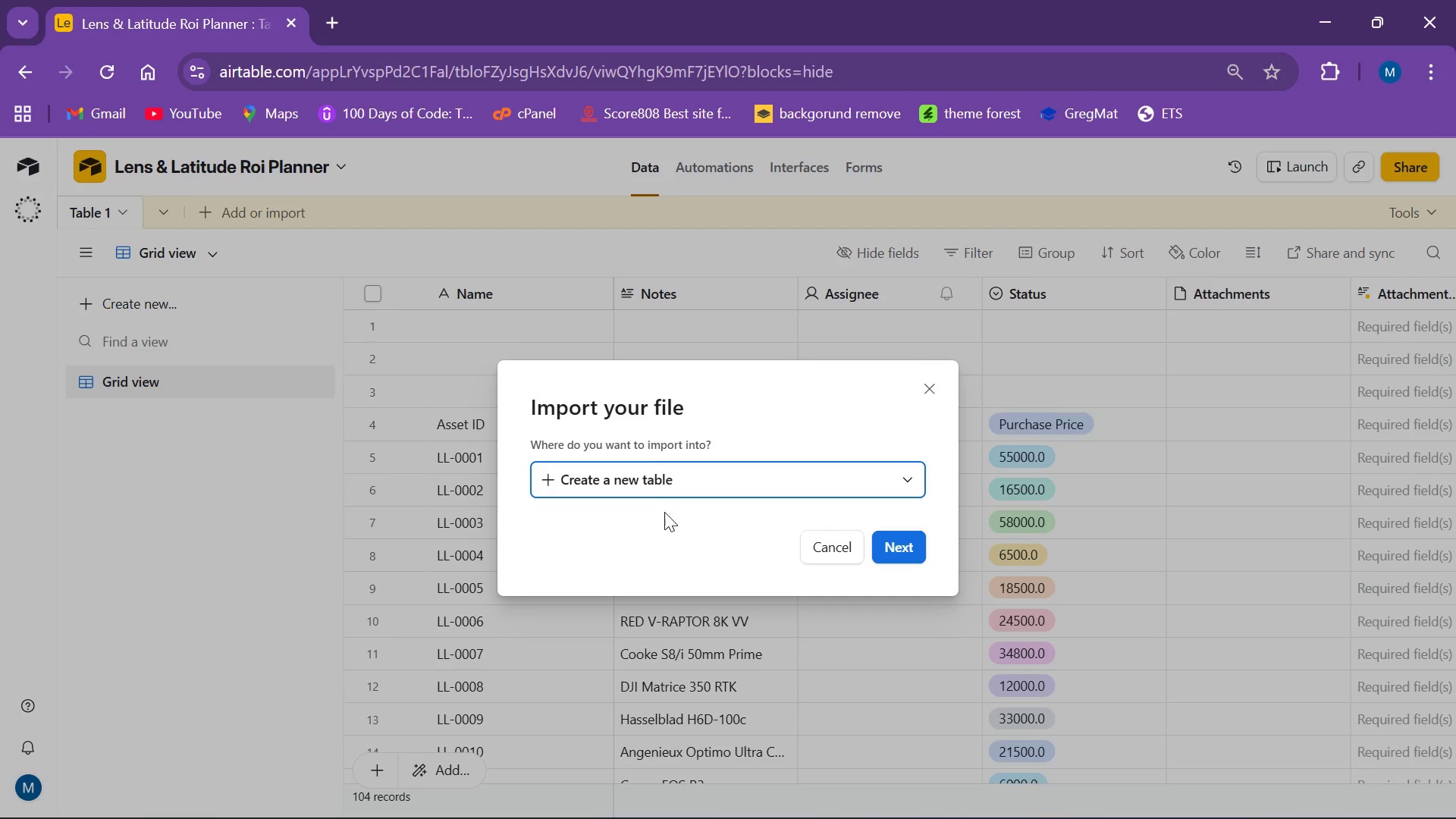 
left_click([653, 472])
 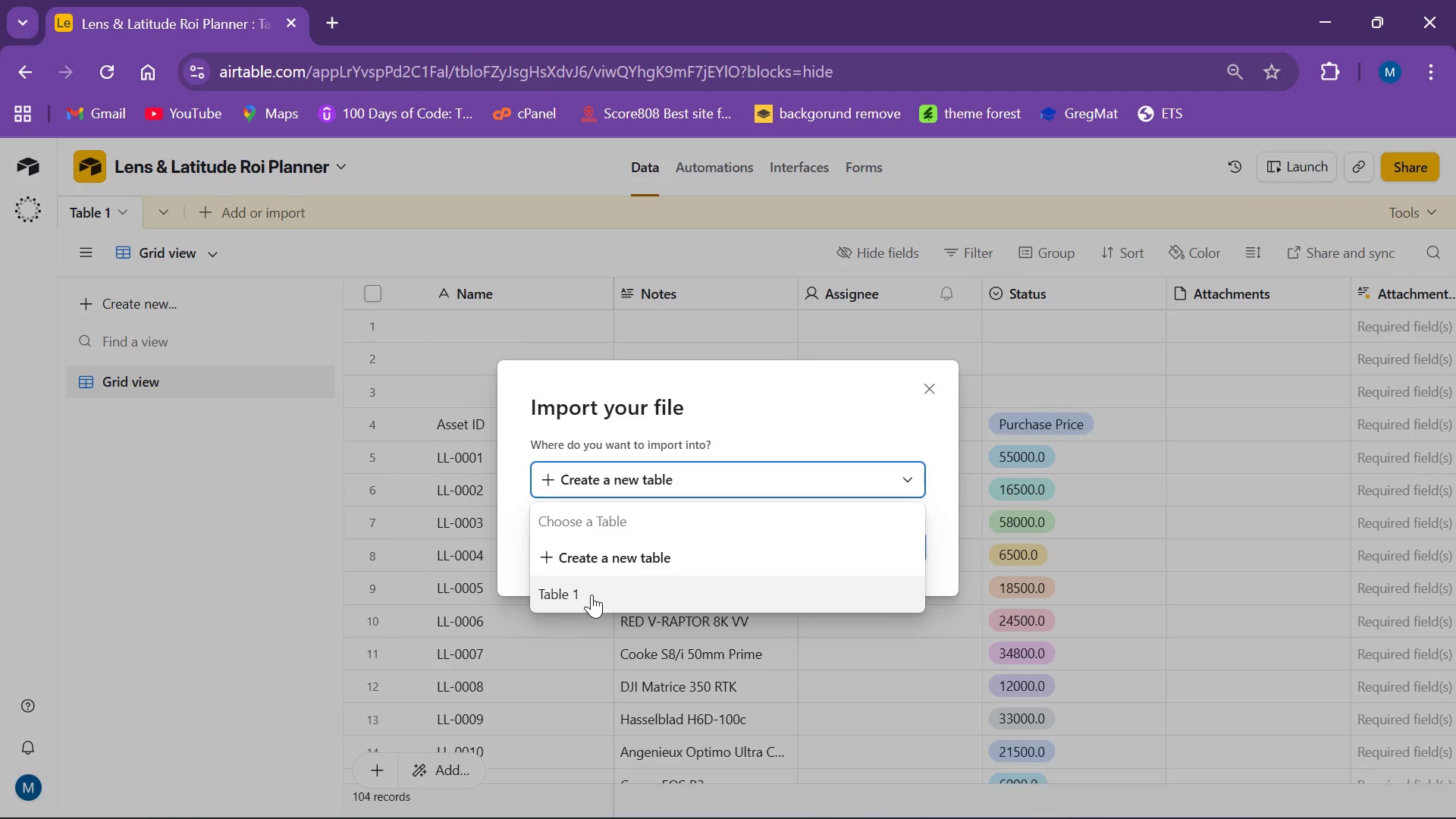 
left_click([595, 548])
 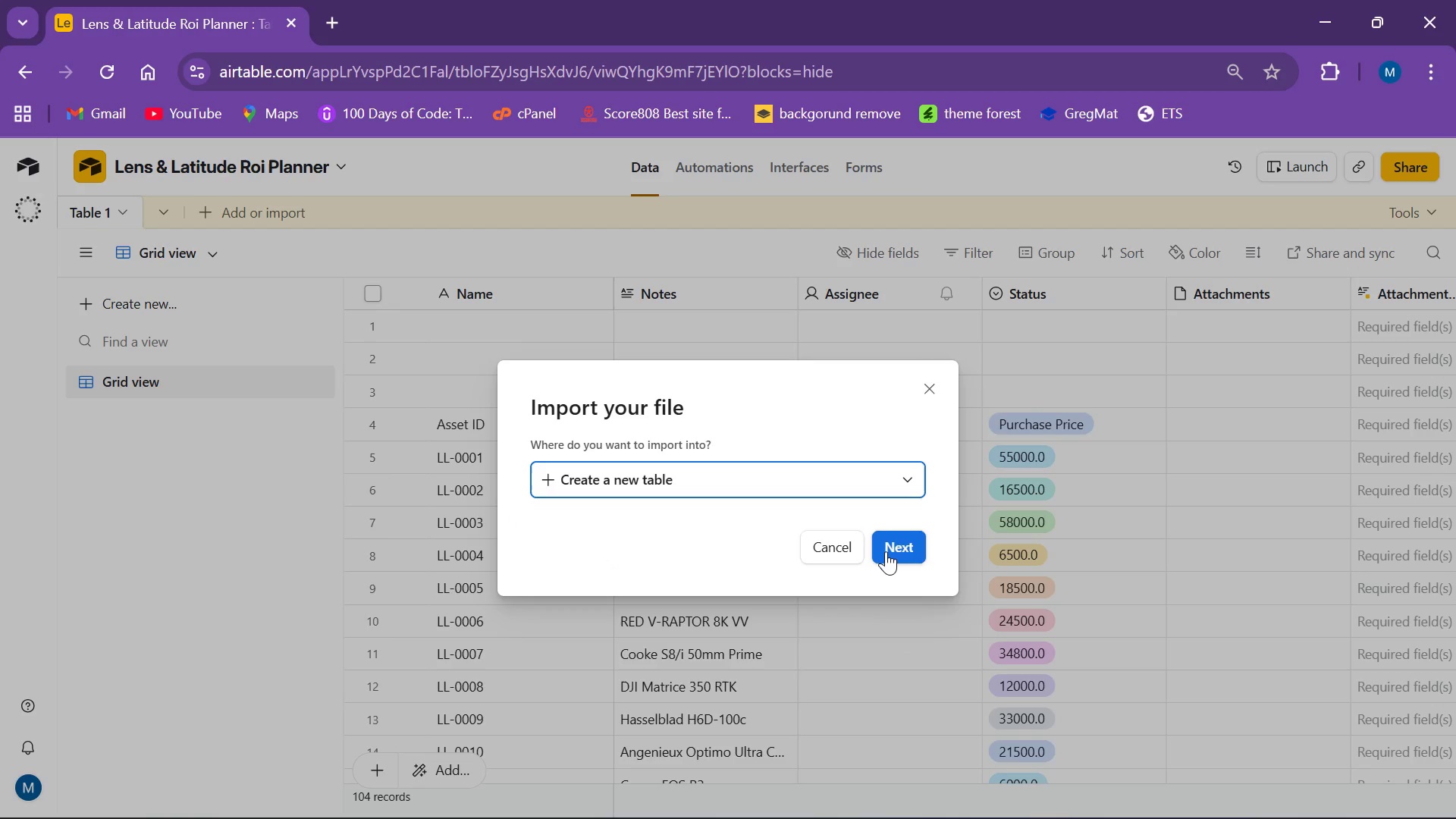 
left_click([886, 551])
 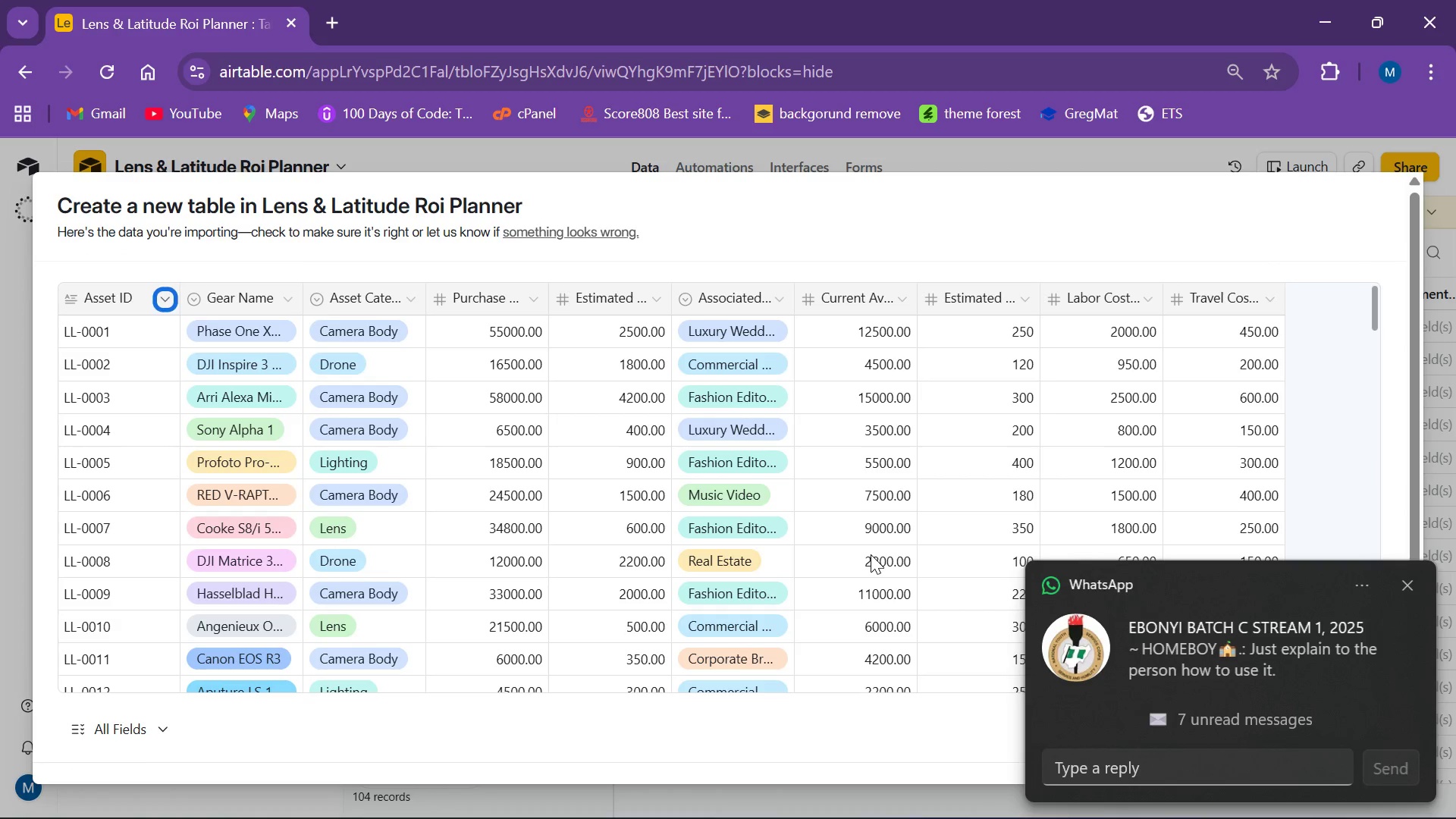 
wait(6.05)
 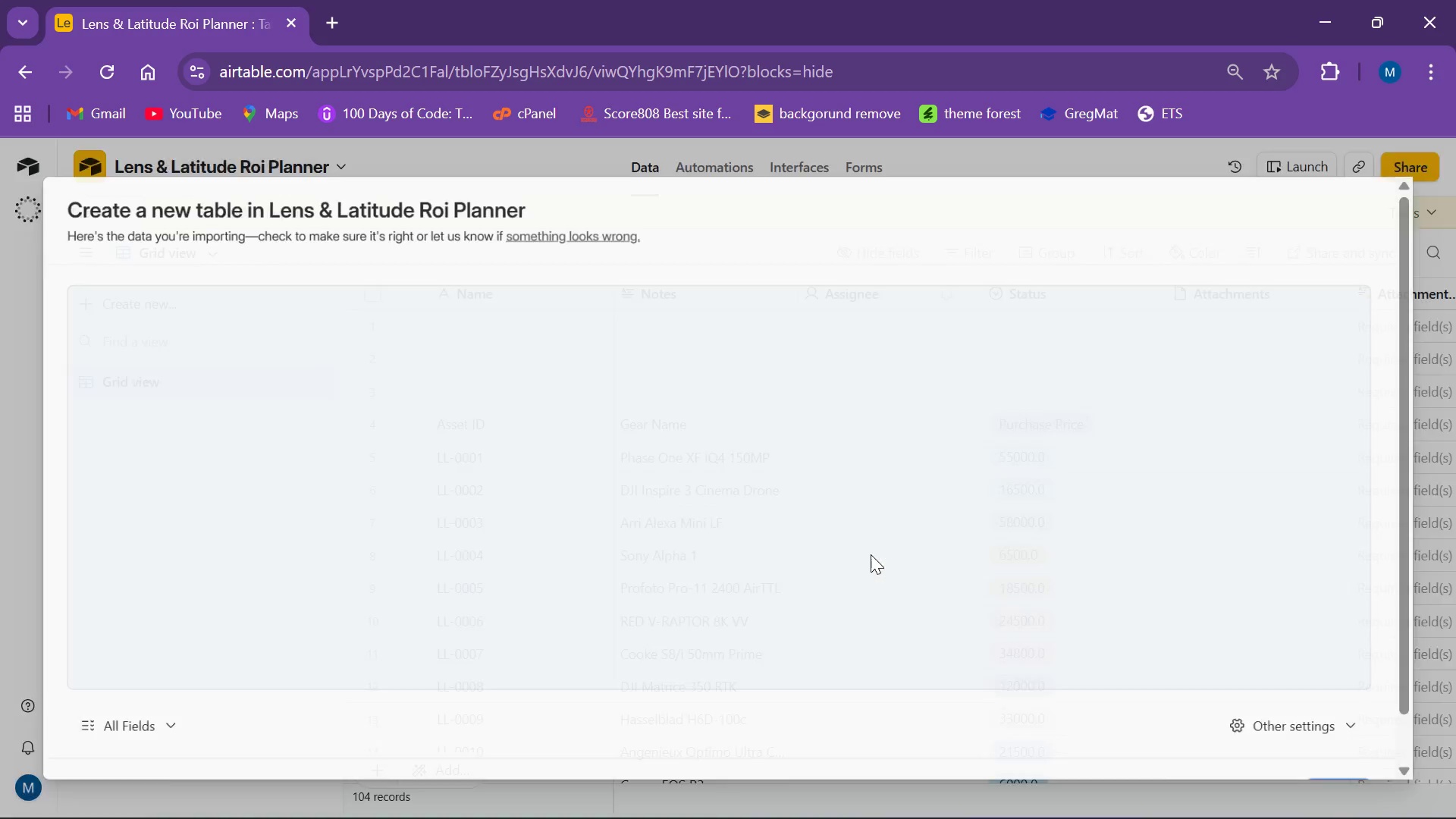 
left_click([1408, 592])
 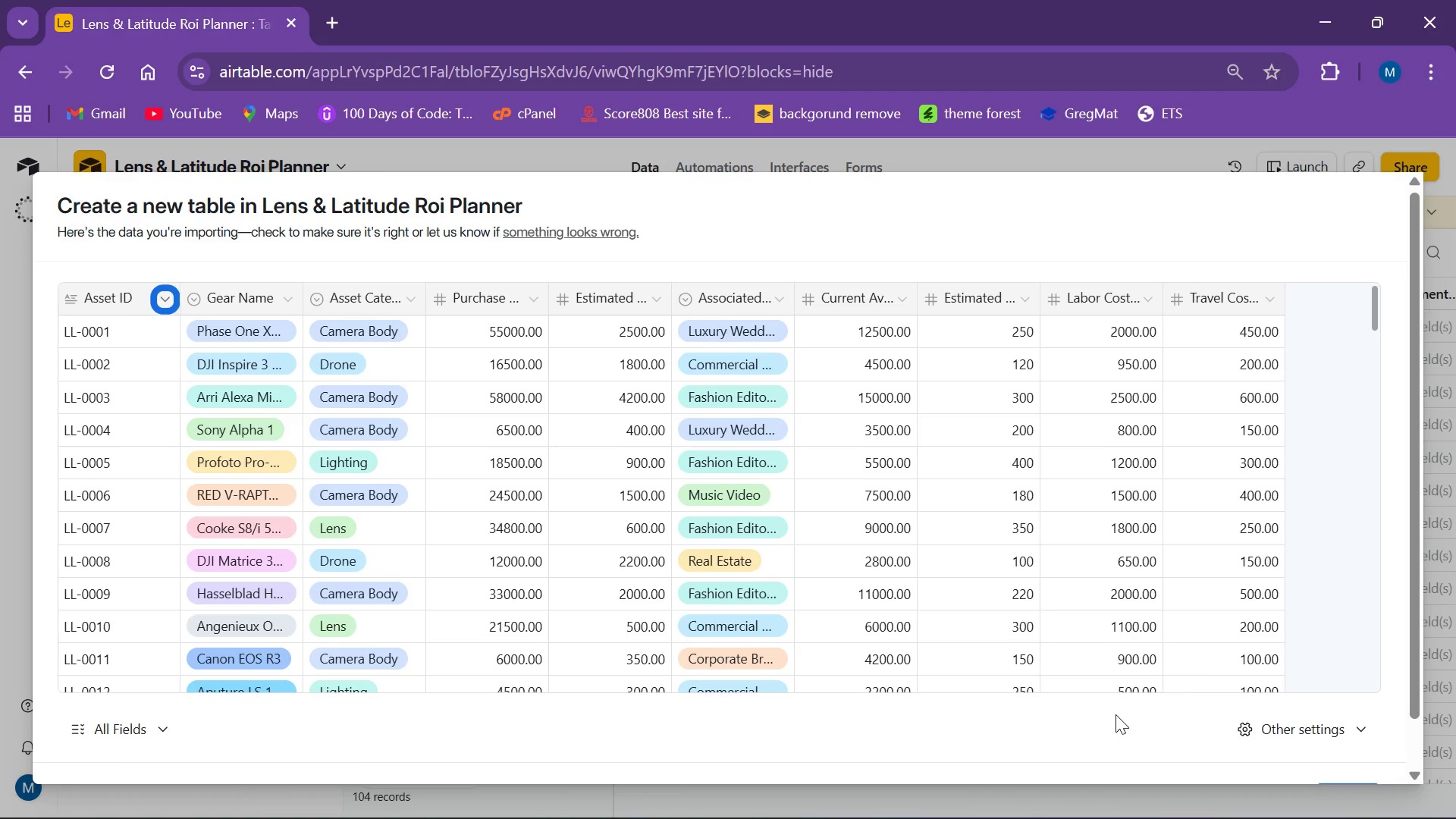 
scroll: coordinate [1232, 664], scroll_direction: down, amount: 33.0
 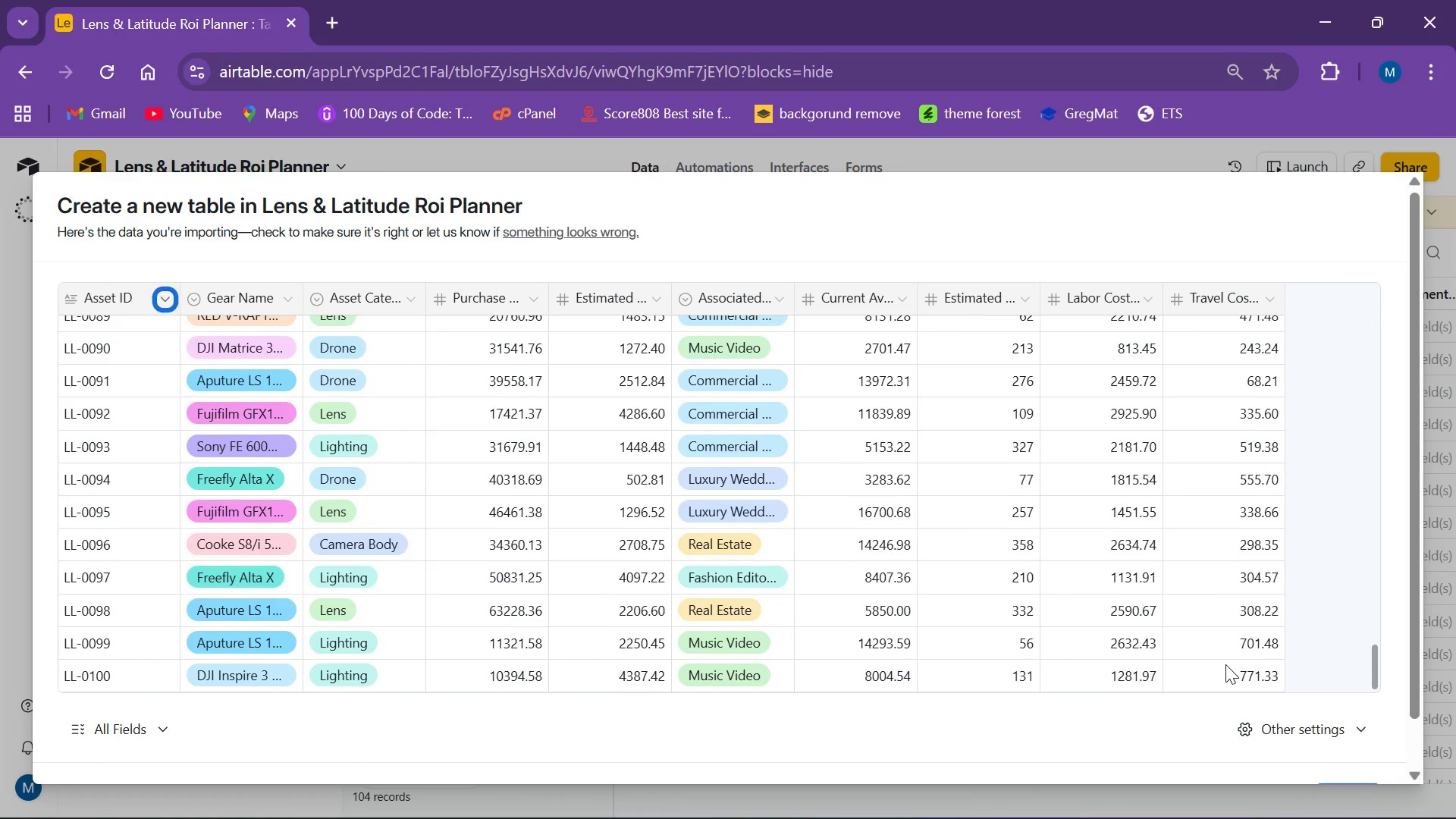 
scroll: coordinate [1225, 664], scroll_direction: up, amount: 5.0
 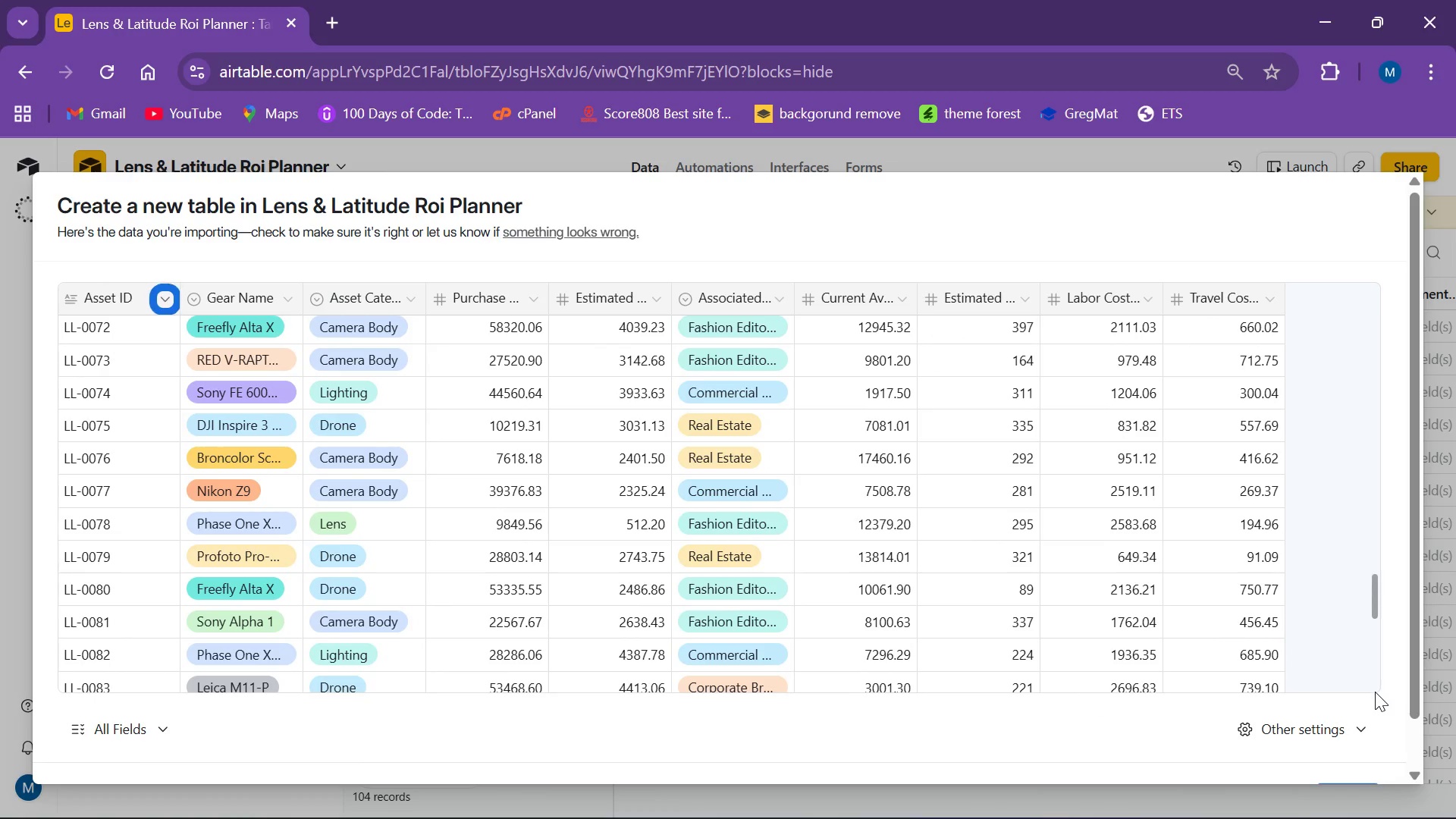 
scroll: coordinate [1375, 692], scroll_direction: down, amount: 4.0
 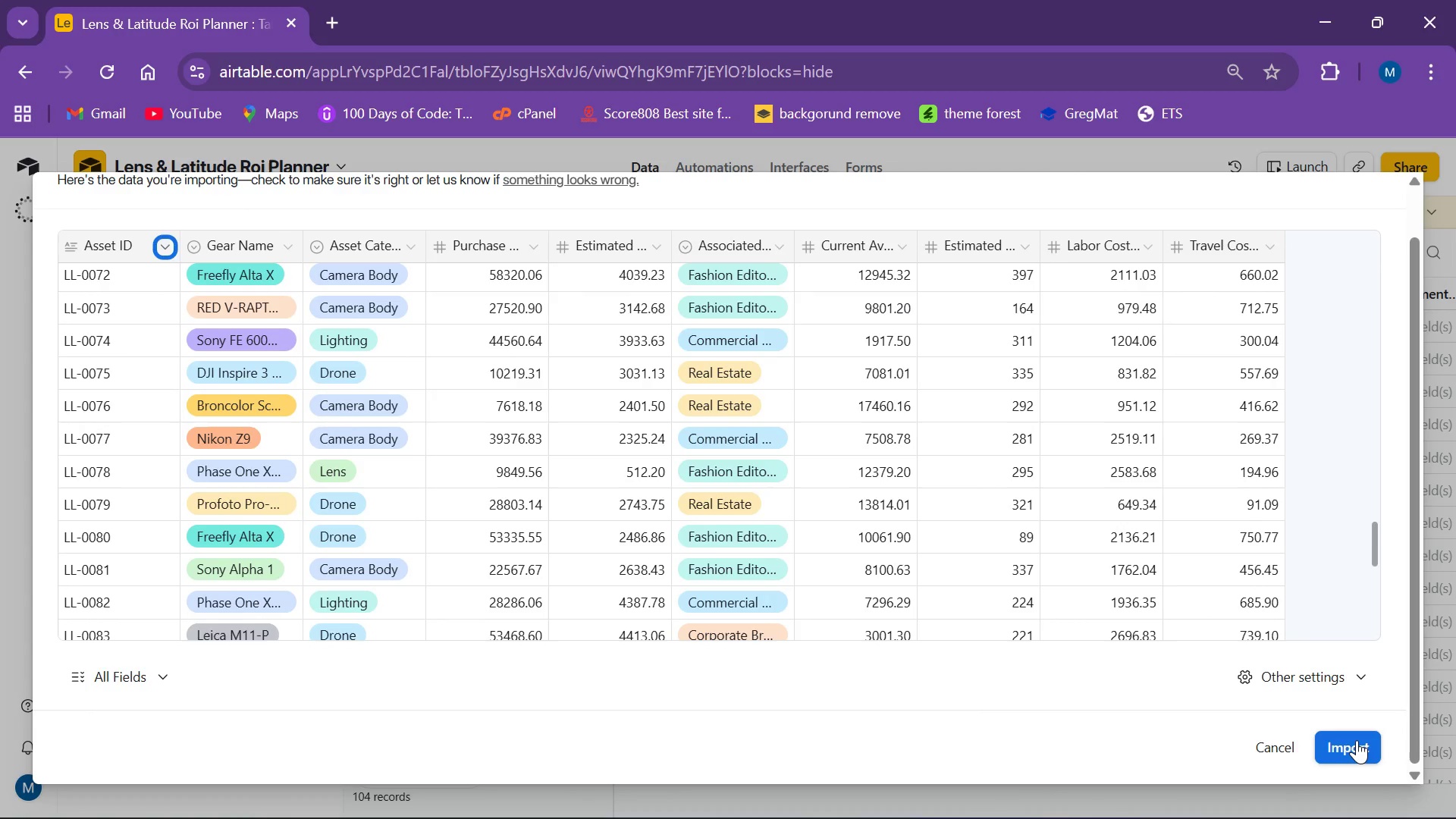 
left_click([1357, 740])
 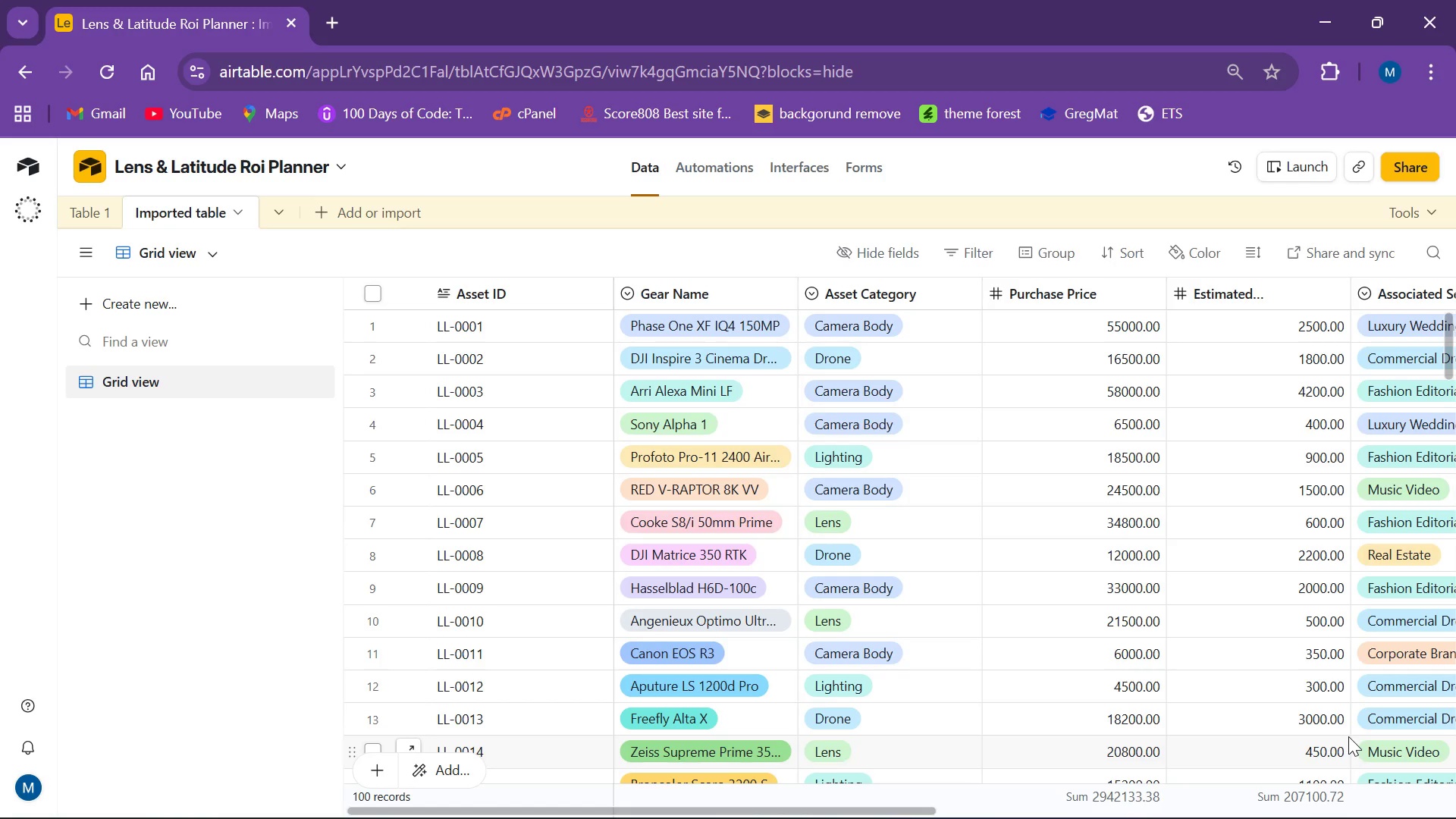 
wait(14.88)
 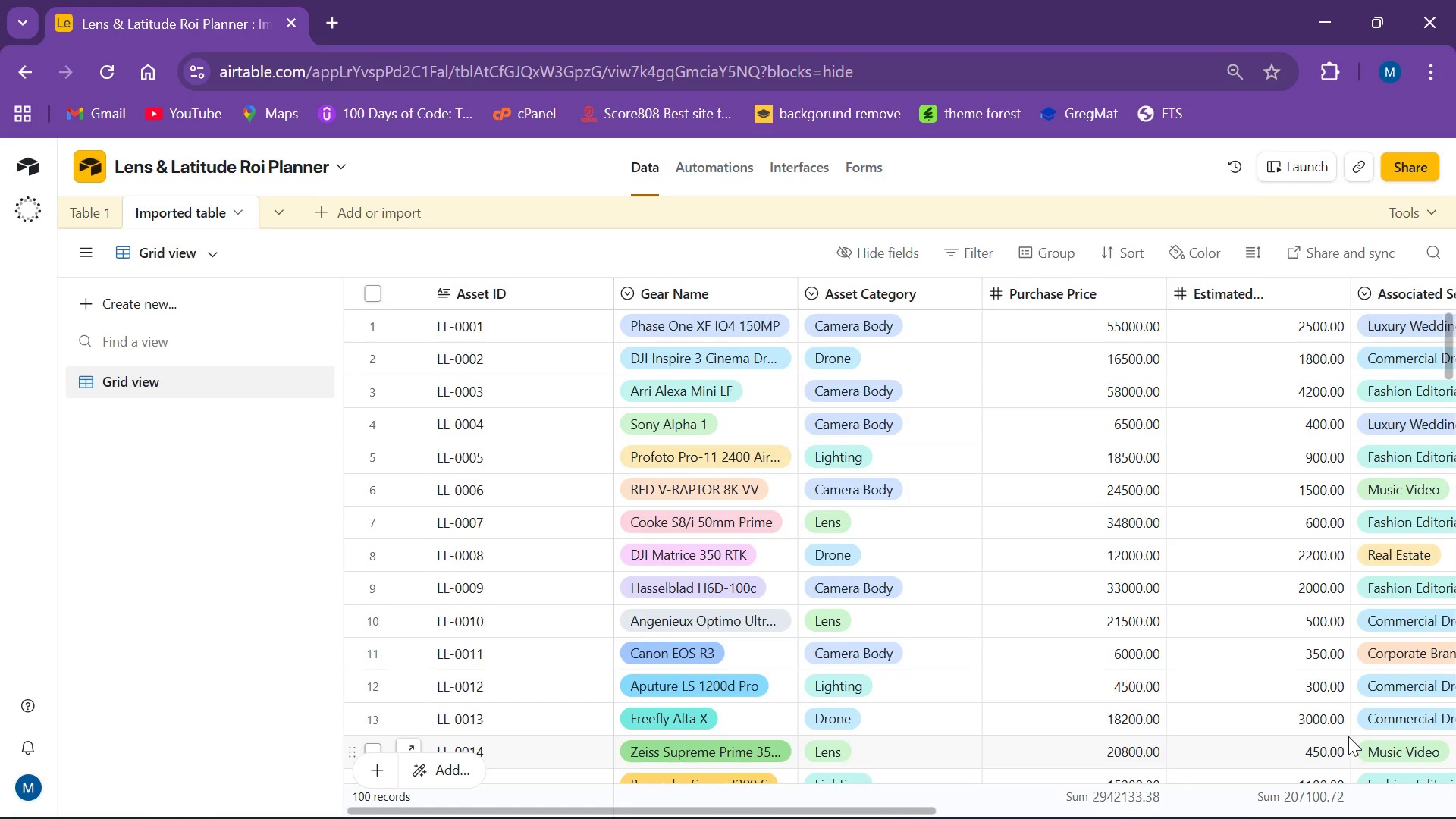 
left_click_drag(start_coordinate=[806, 811], to_coordinate=[1340, 707])
 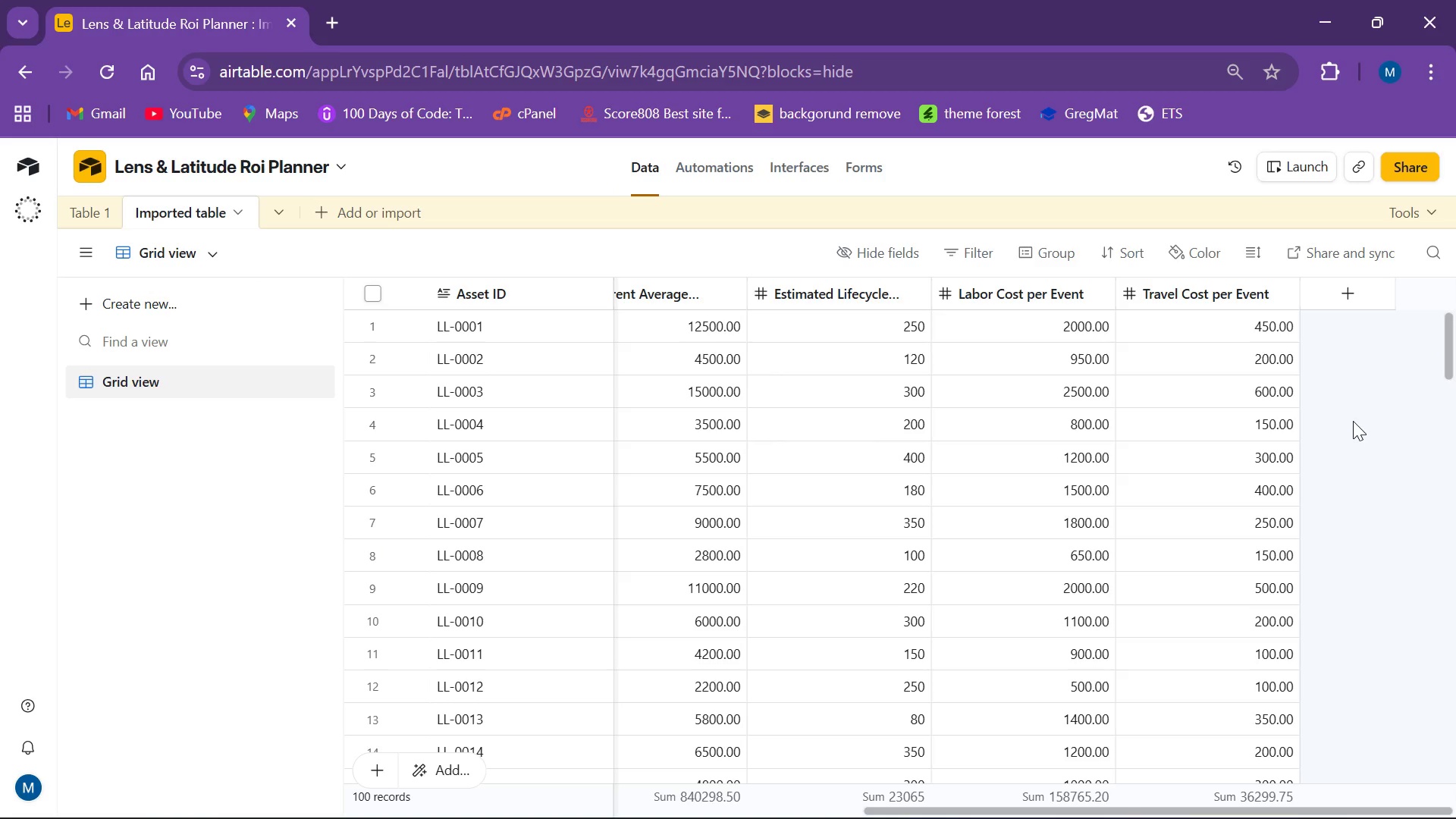 
wait(36.91)
 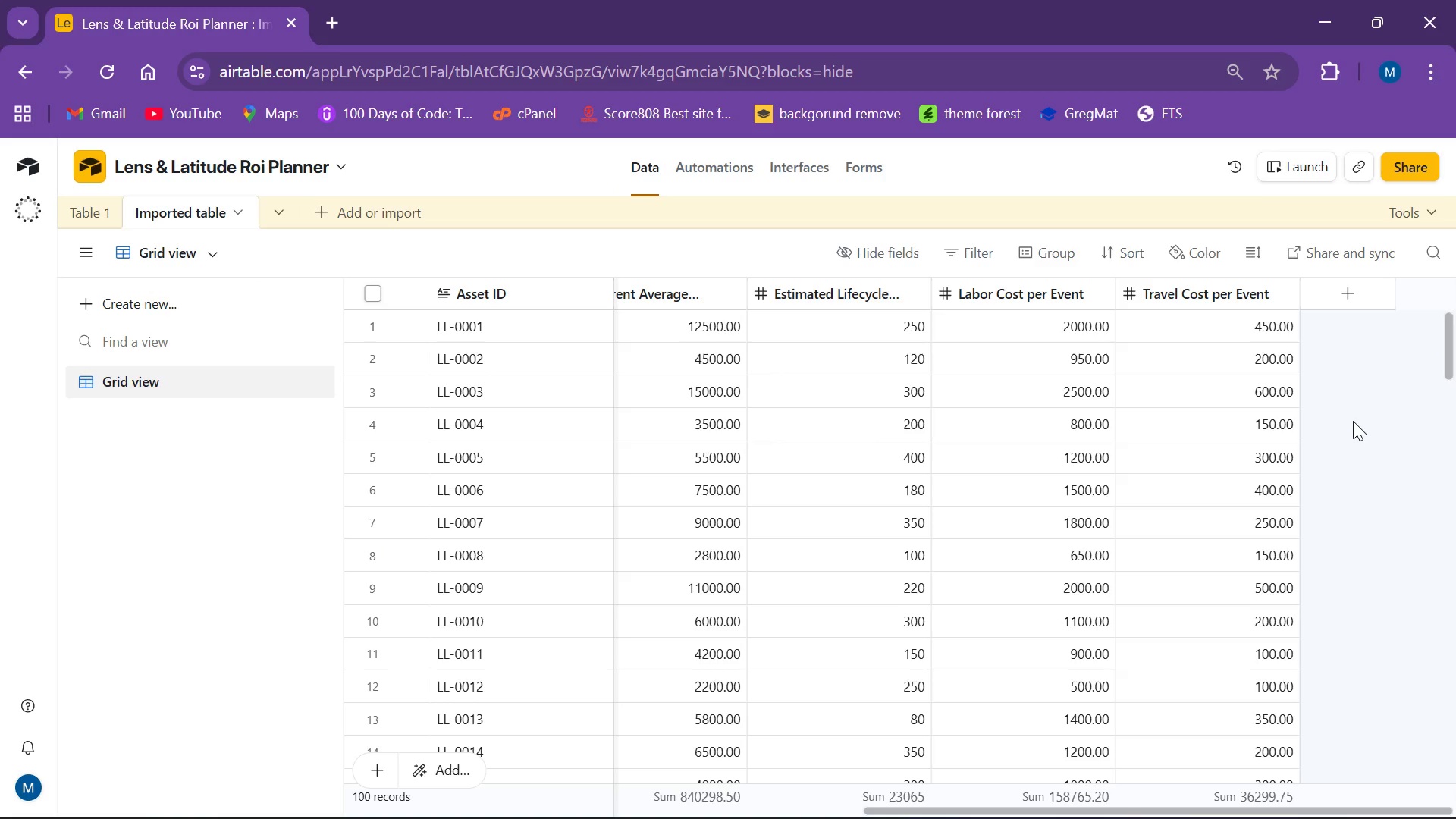 
left_click_drag(start_coordinate=[999, 810], to_coordinate=[208, 782])
 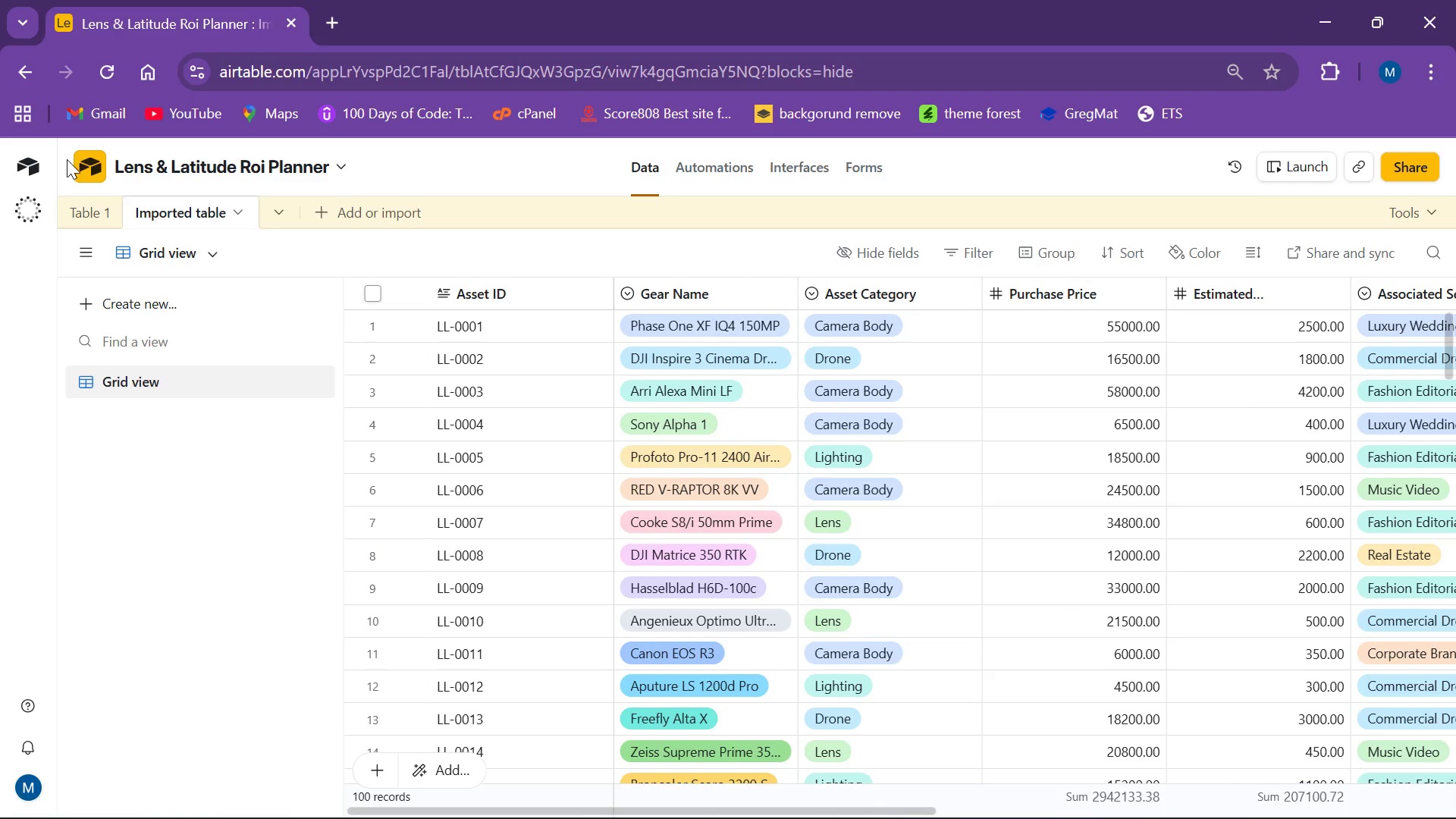 
left_click([77, 208])
 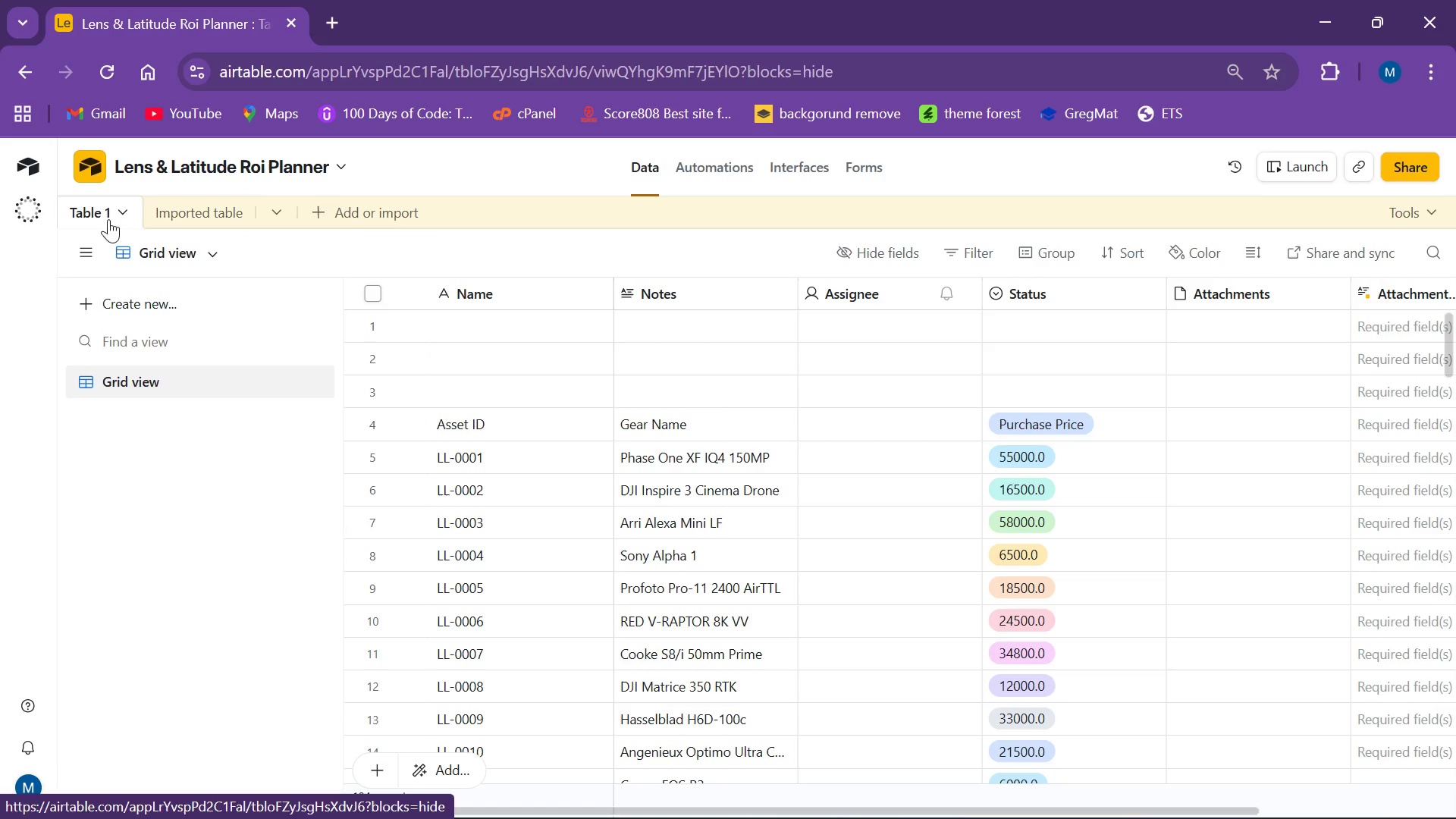 
left_click([124, 209])
 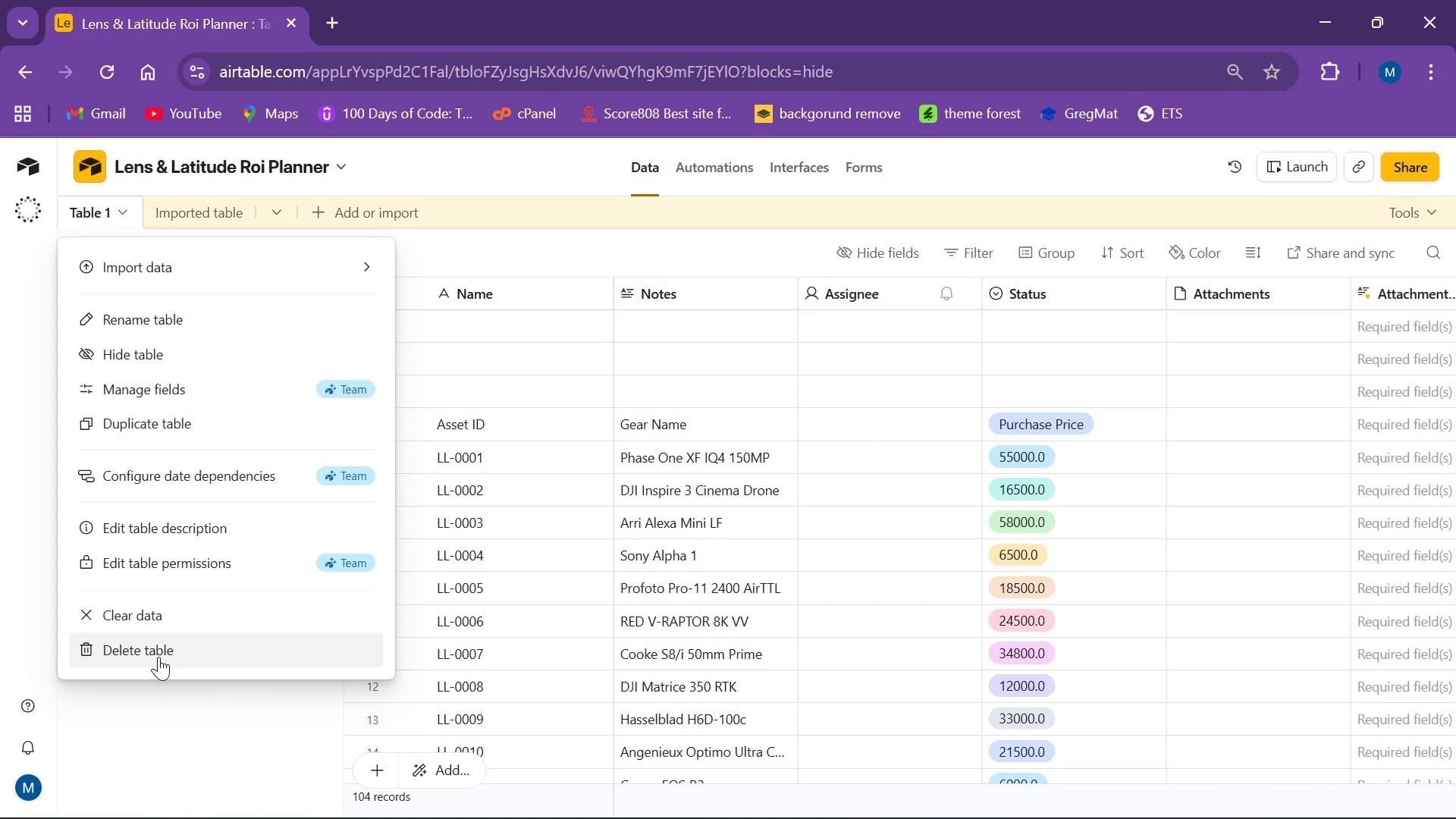 
left_click([155, 654])
 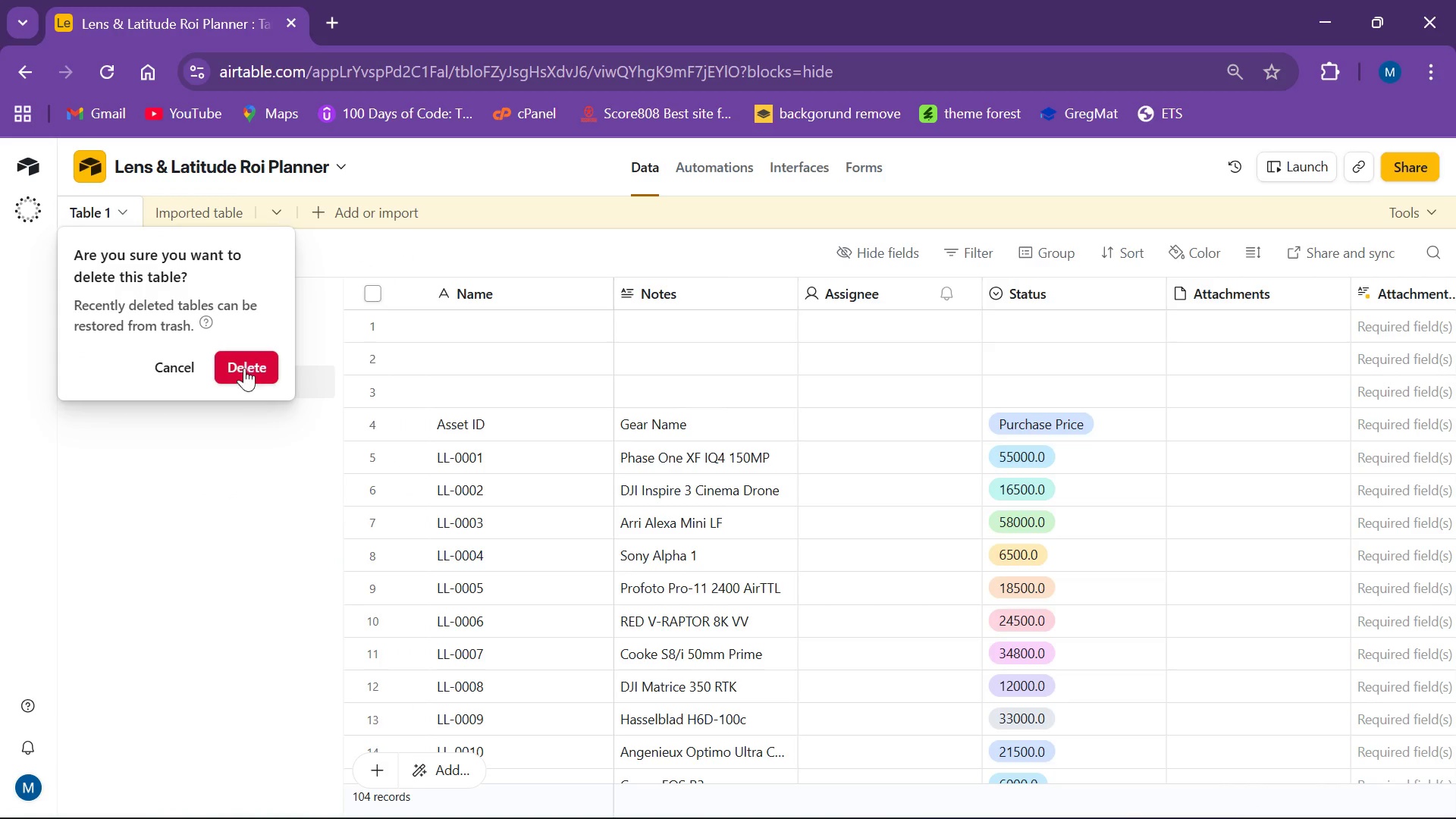 
left_click([244, 366])
 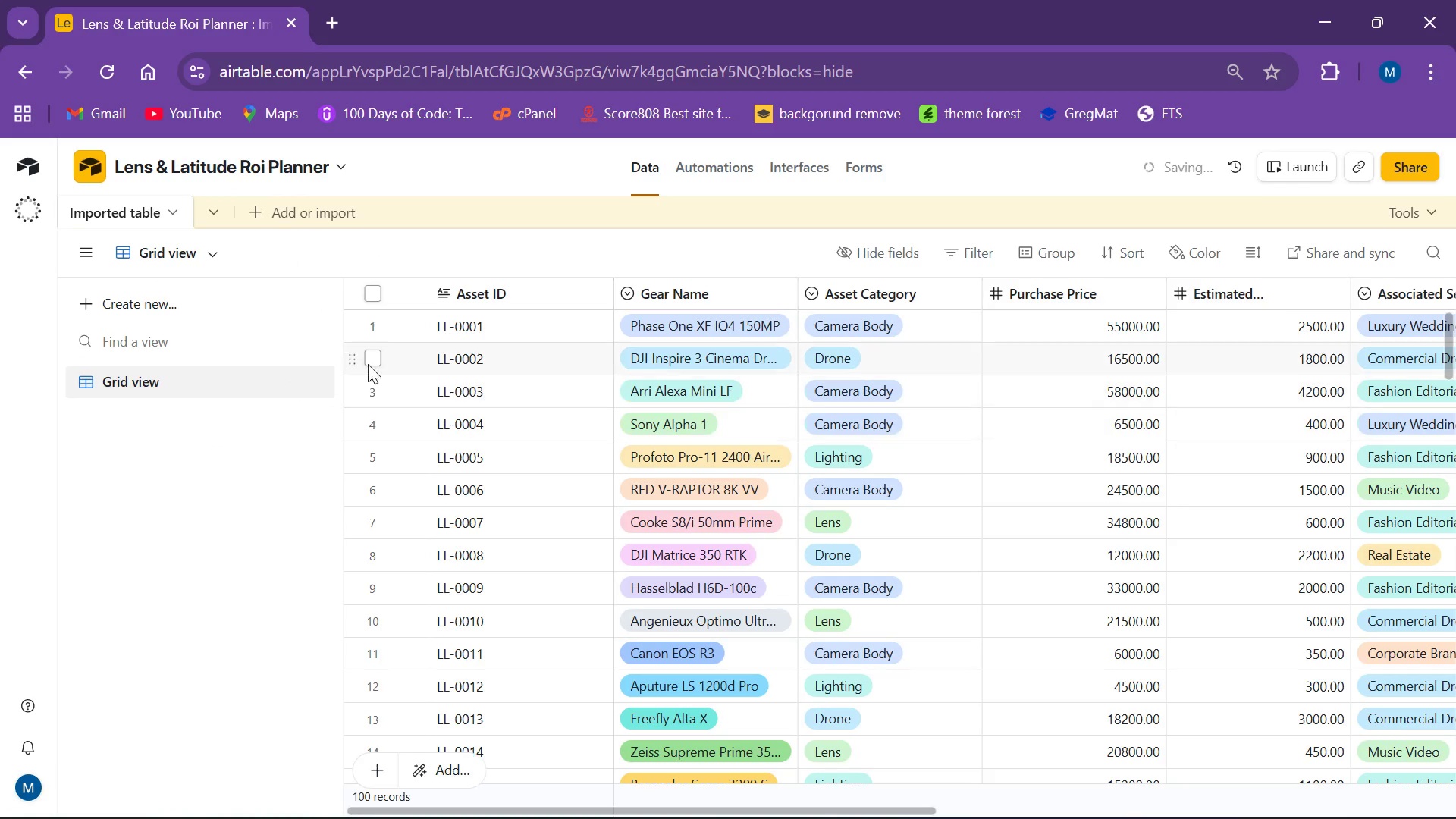 
left_click([231, 560])
 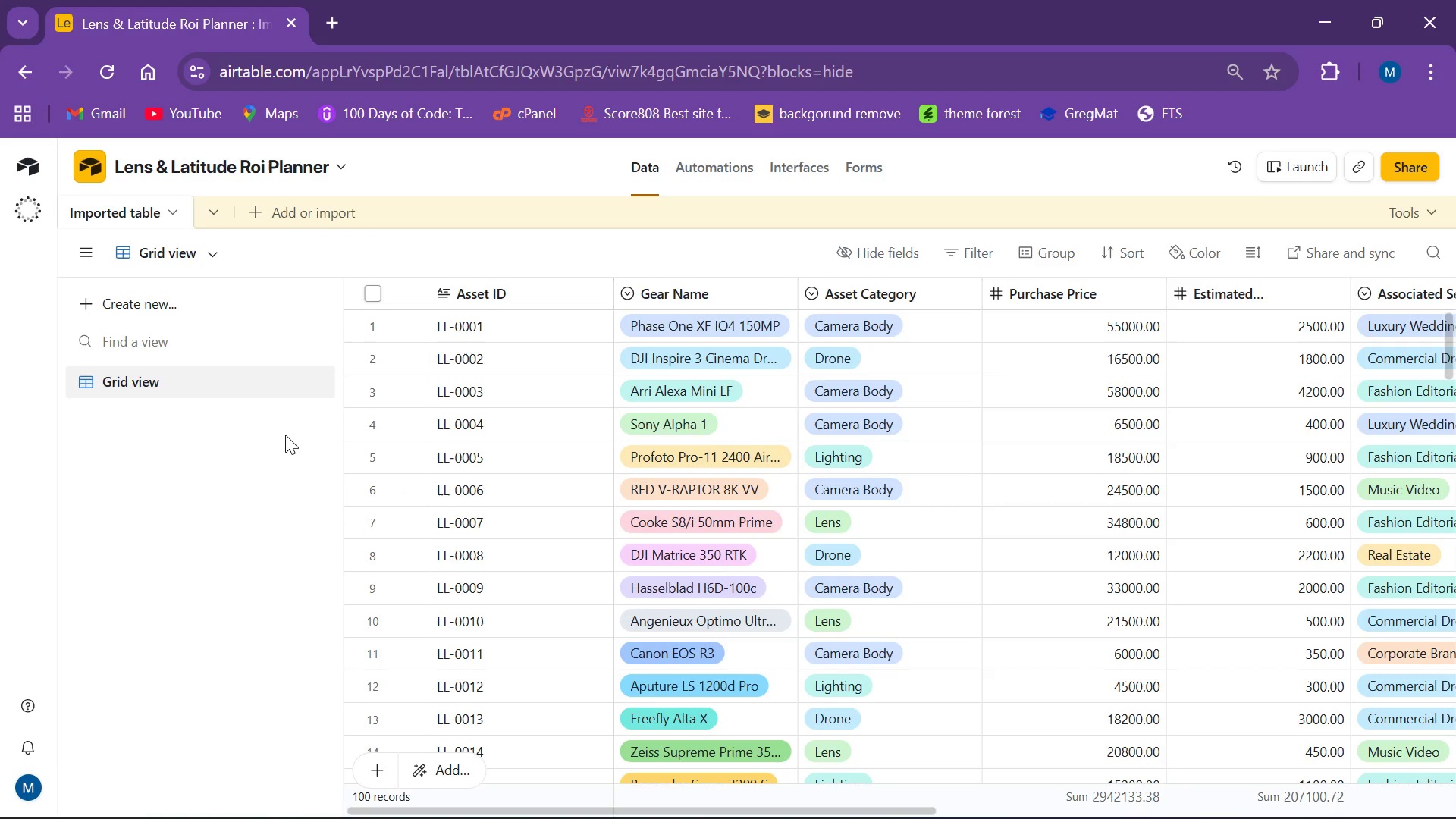 
wait(78.73)
 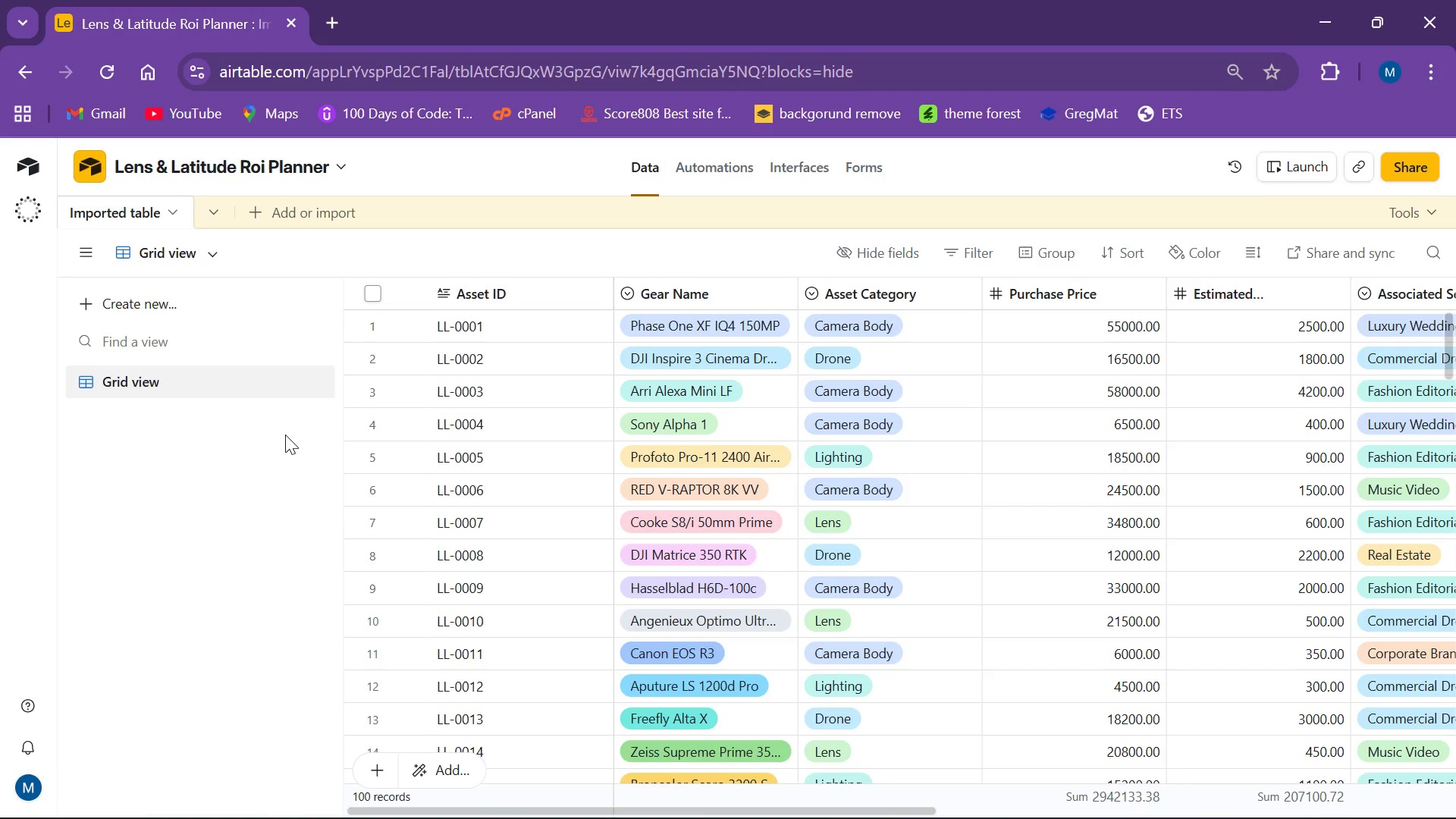 
mouse_move([283, 412])
 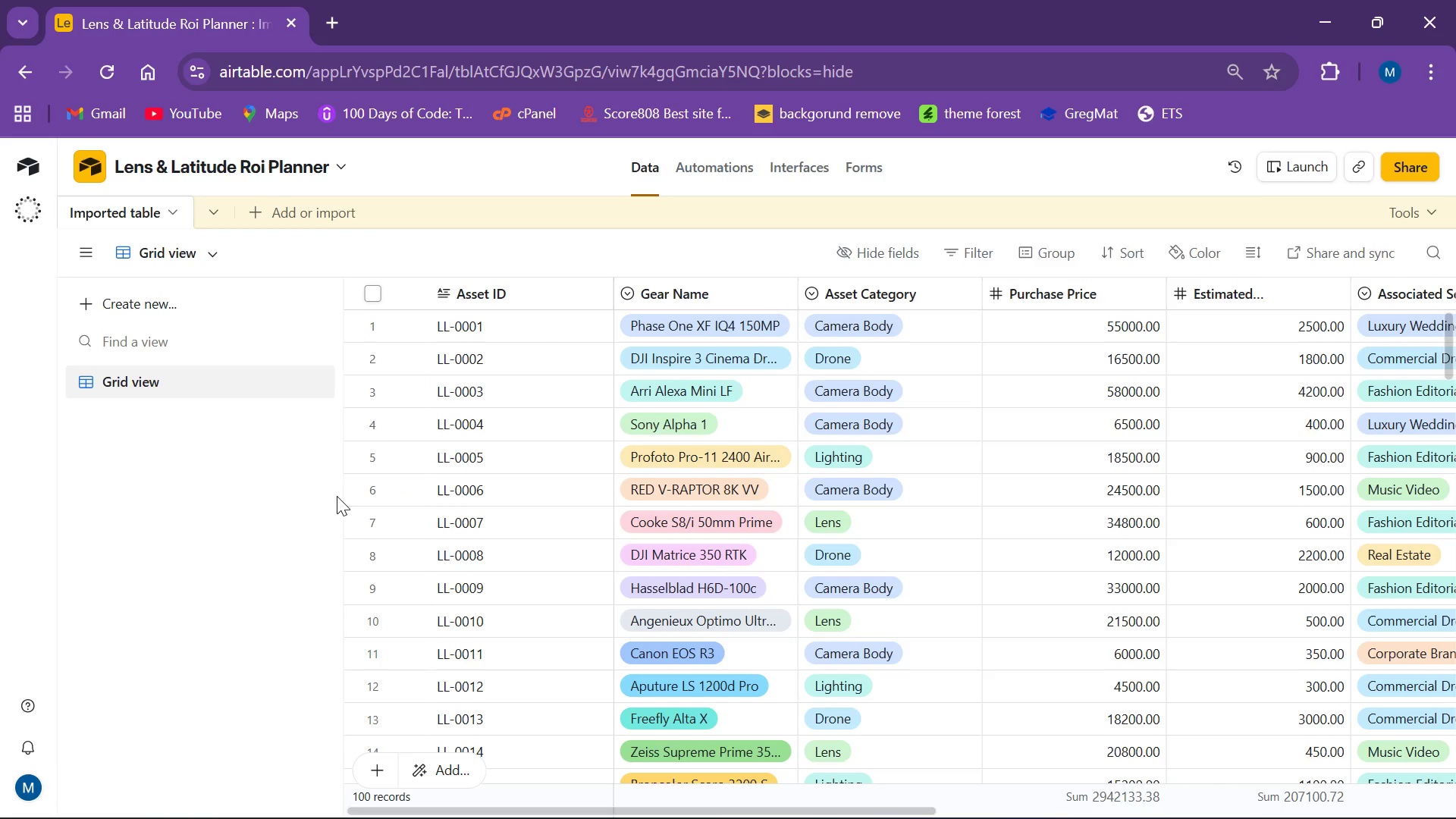 
wait(11.86)
 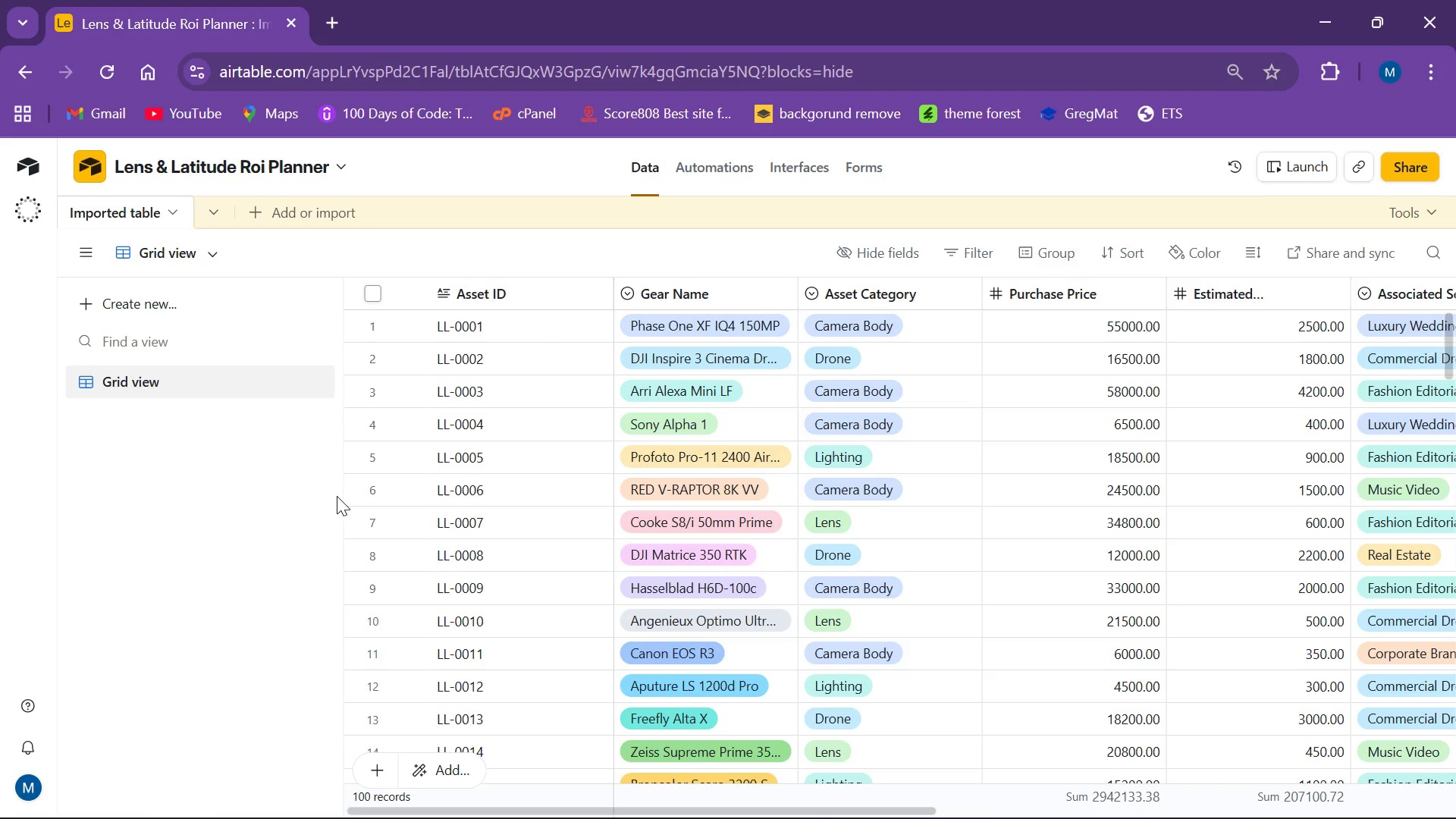 
mouse_move([353, 293])
 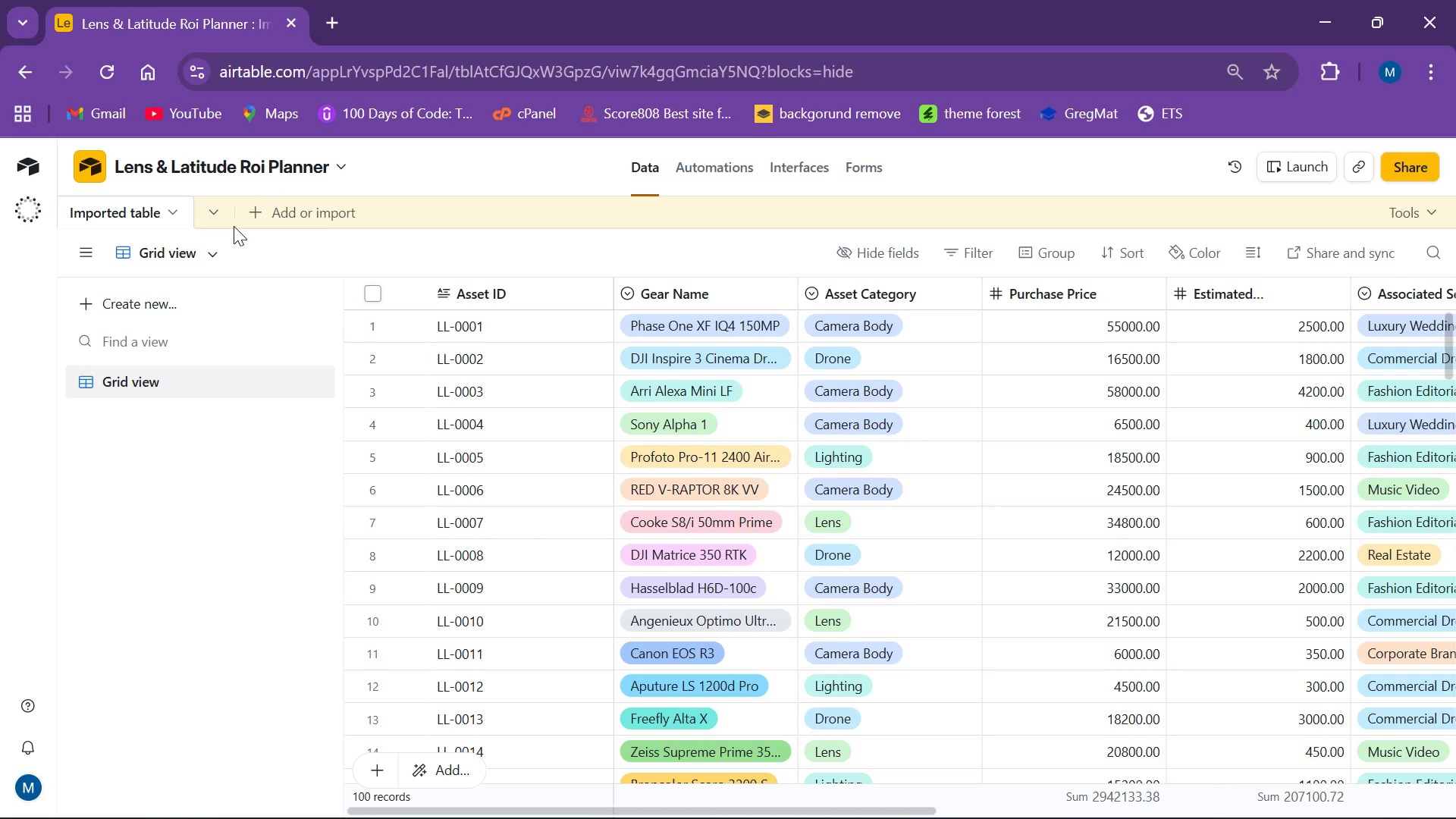 
wait(12.45)
 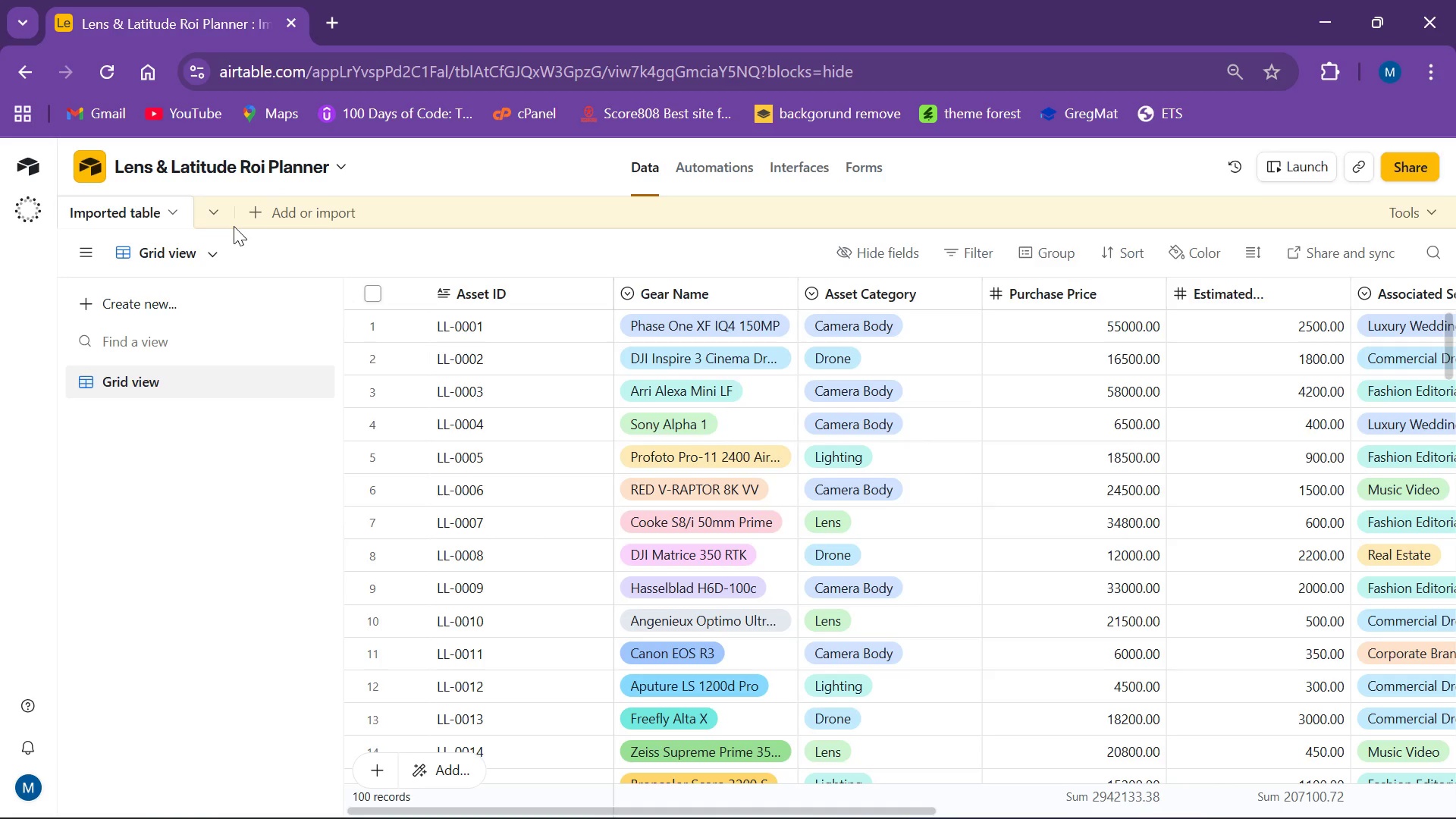 
left_click([127, 215])
 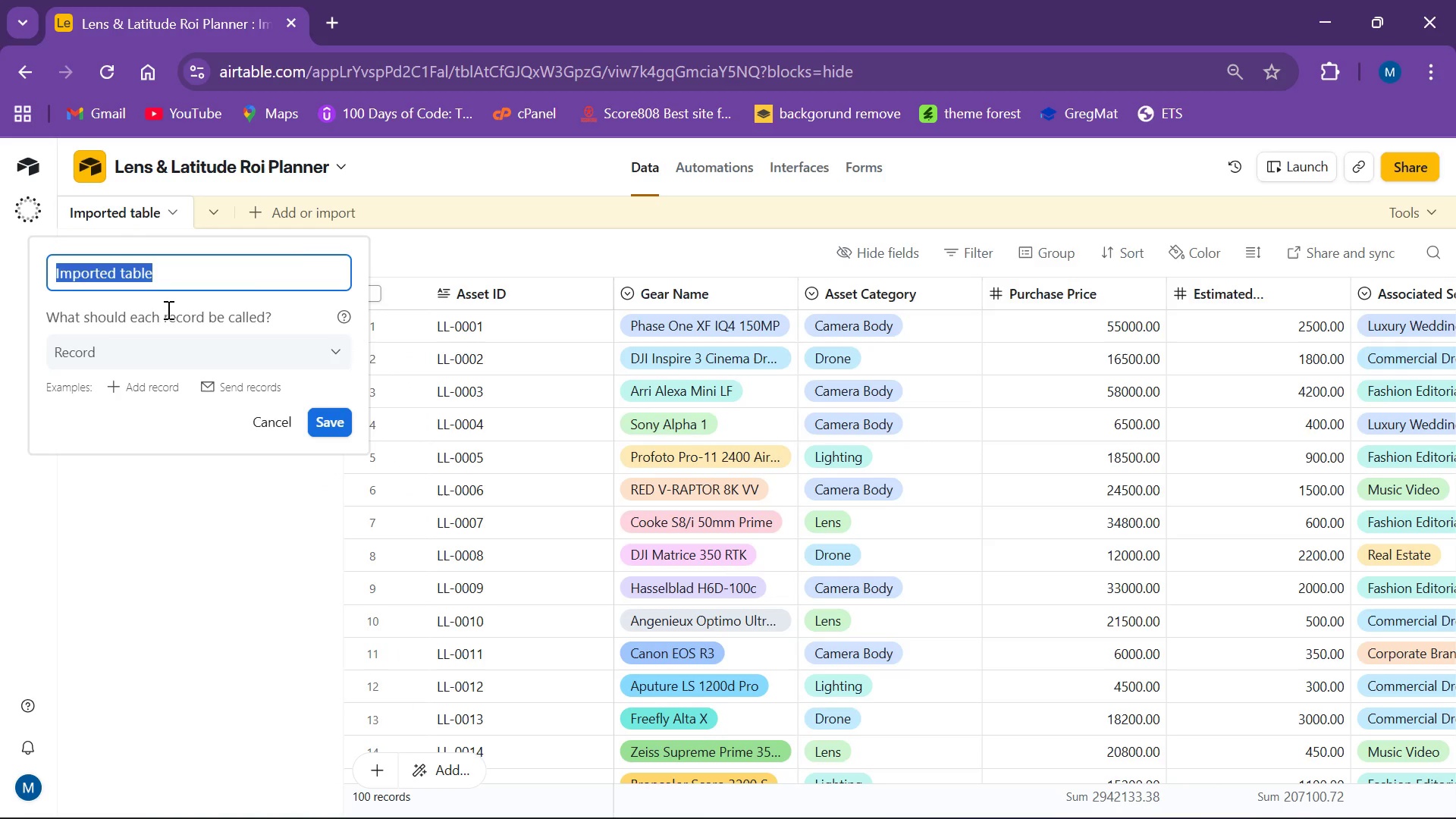 
type(Equpment )
key(Backspace)
key(Backspace)
key(Backspace)
key(Backspace)
key(Backspace)
key(Backspace)
type(ipment Catalou)
key(Backspace)
type(gue)
 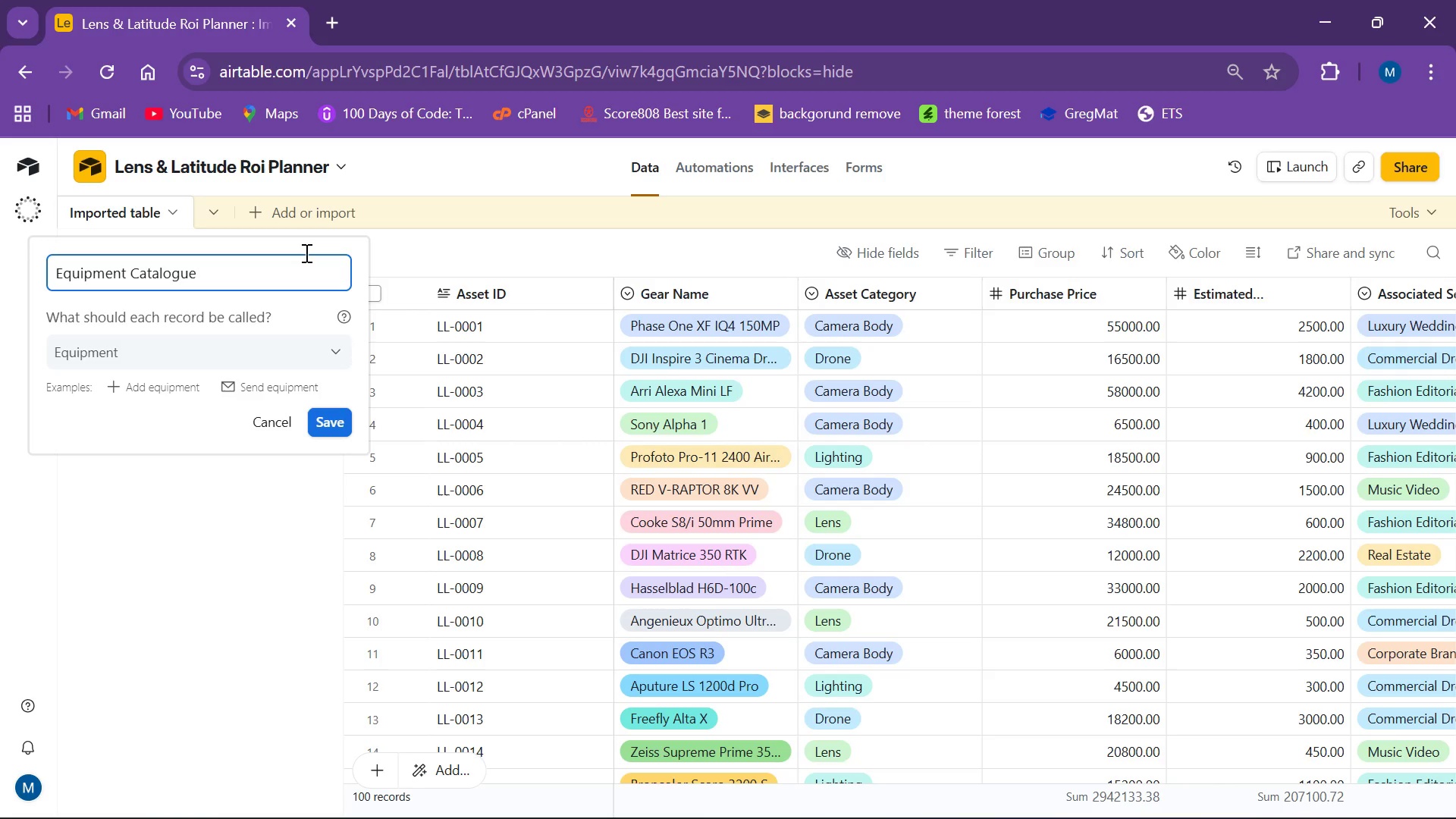 
wait(19.23)
 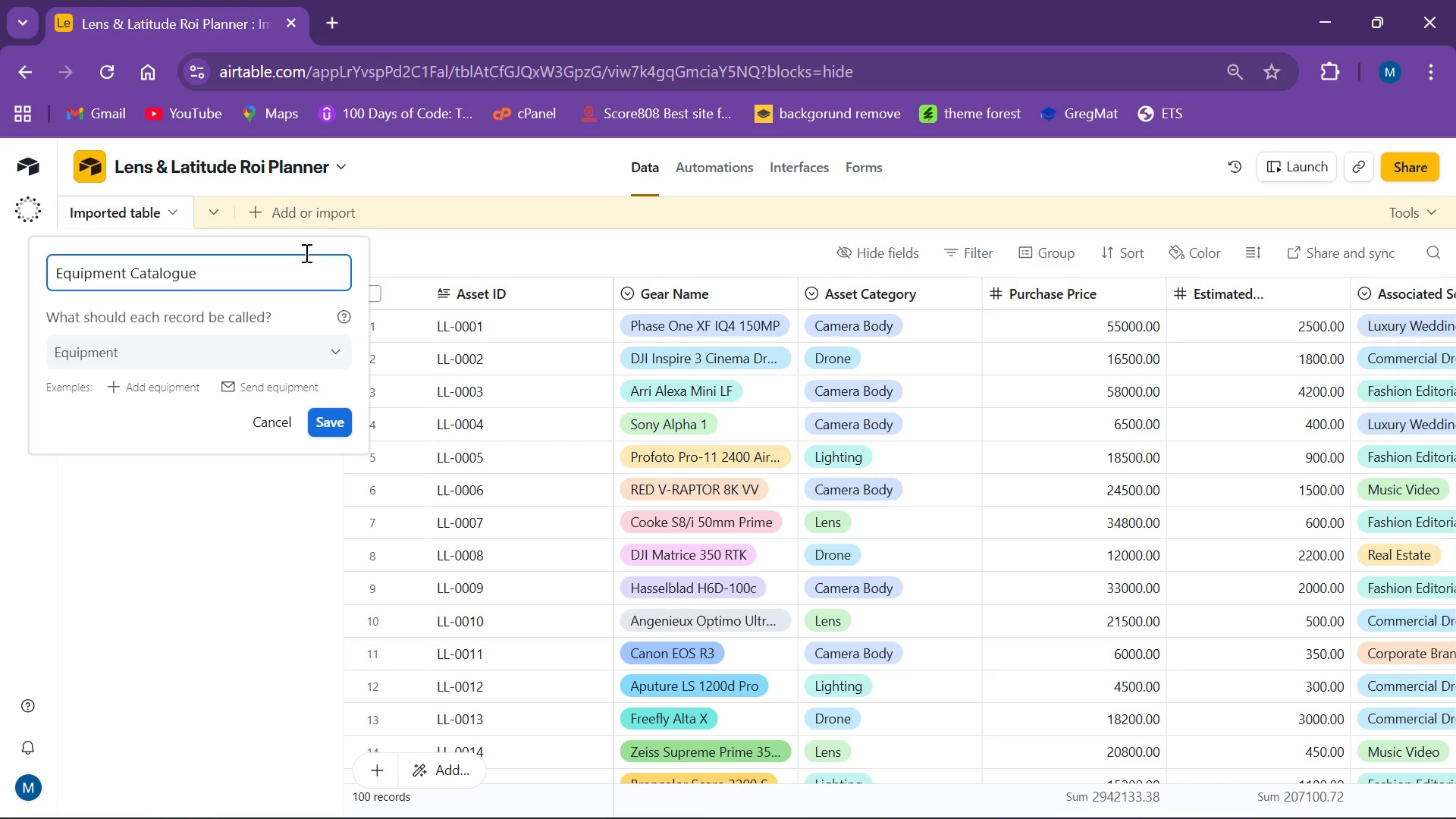 
key(Backspace)
 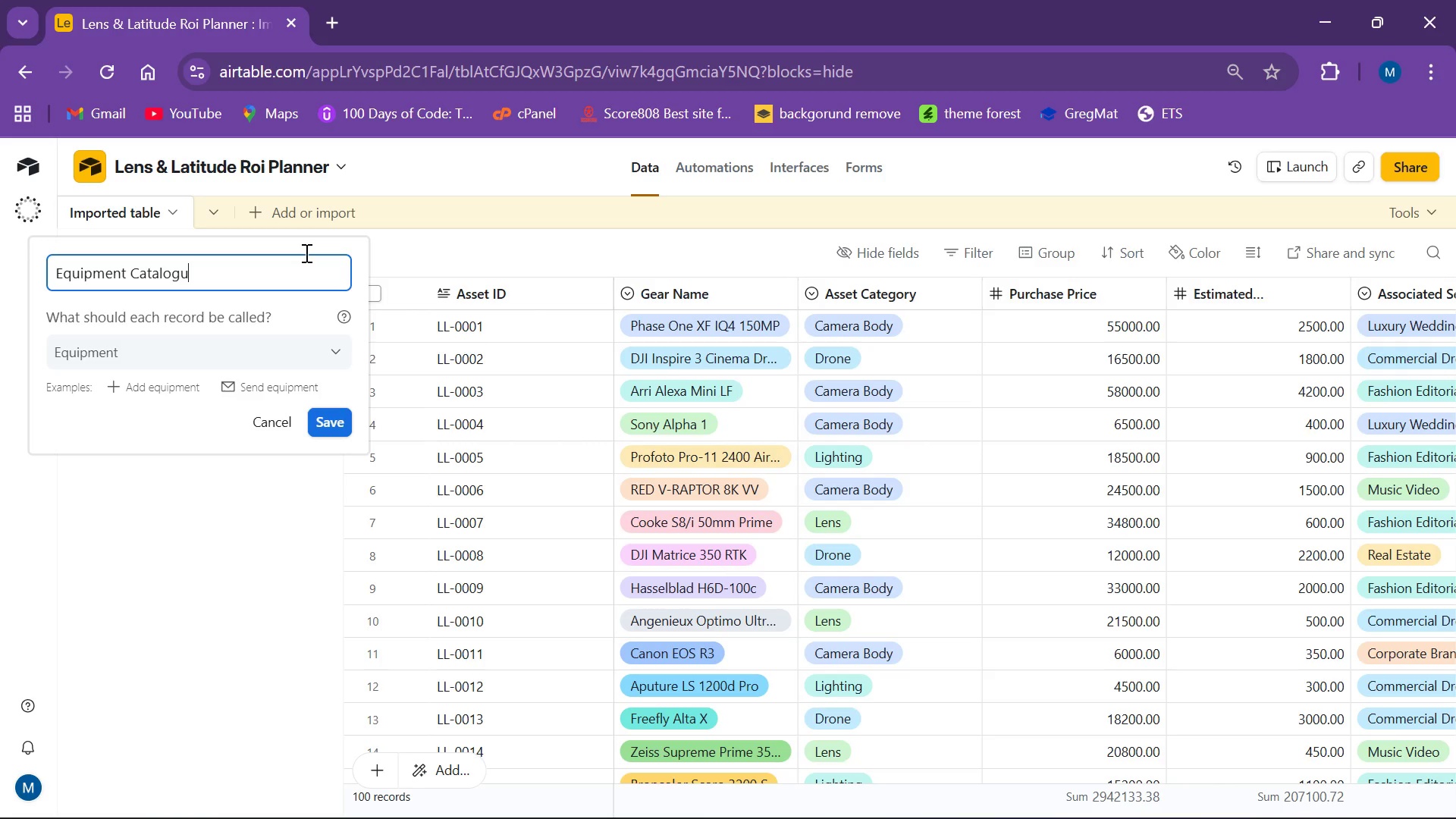 
key(Backspace)
 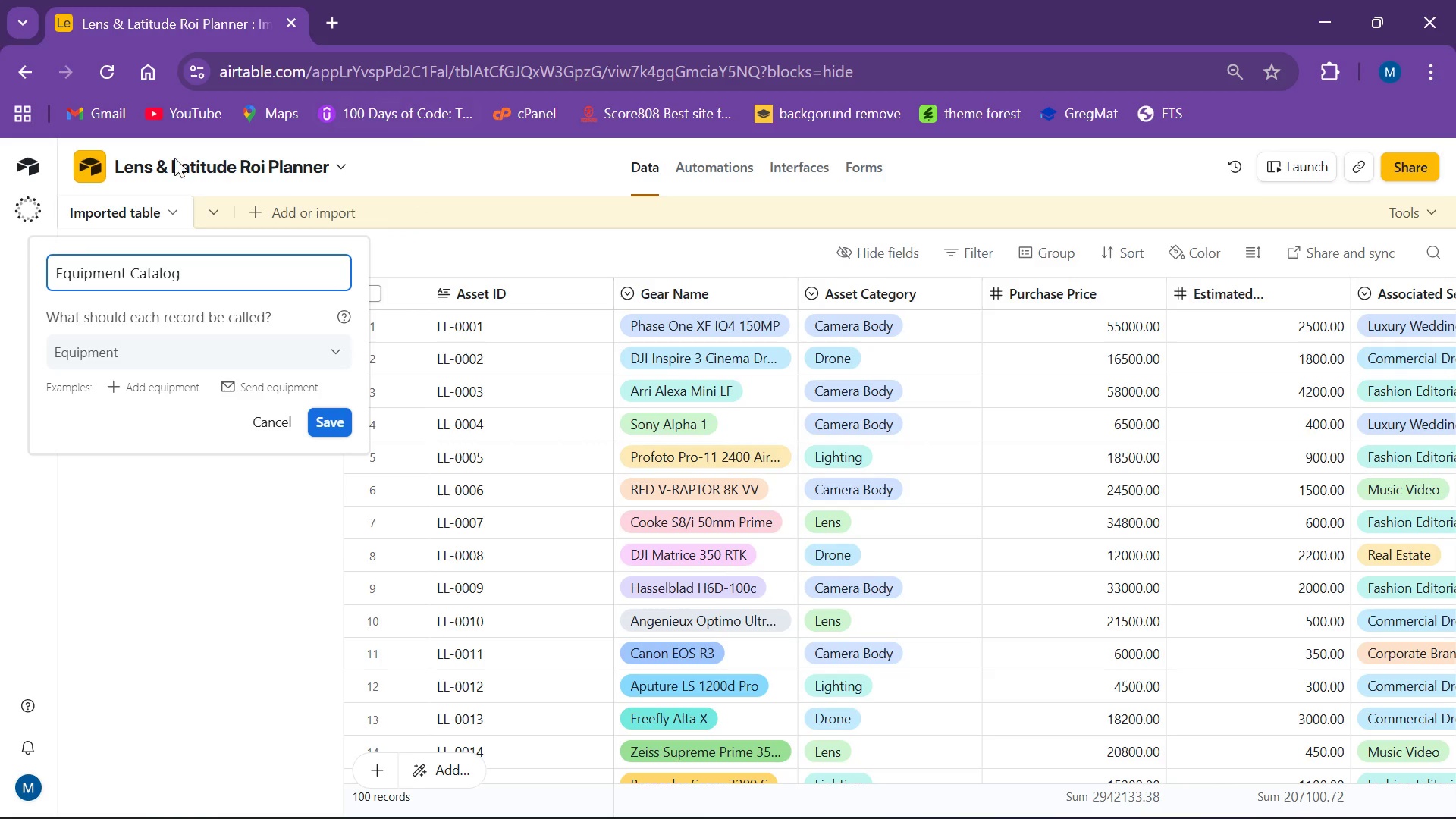 
wait(14.94)
 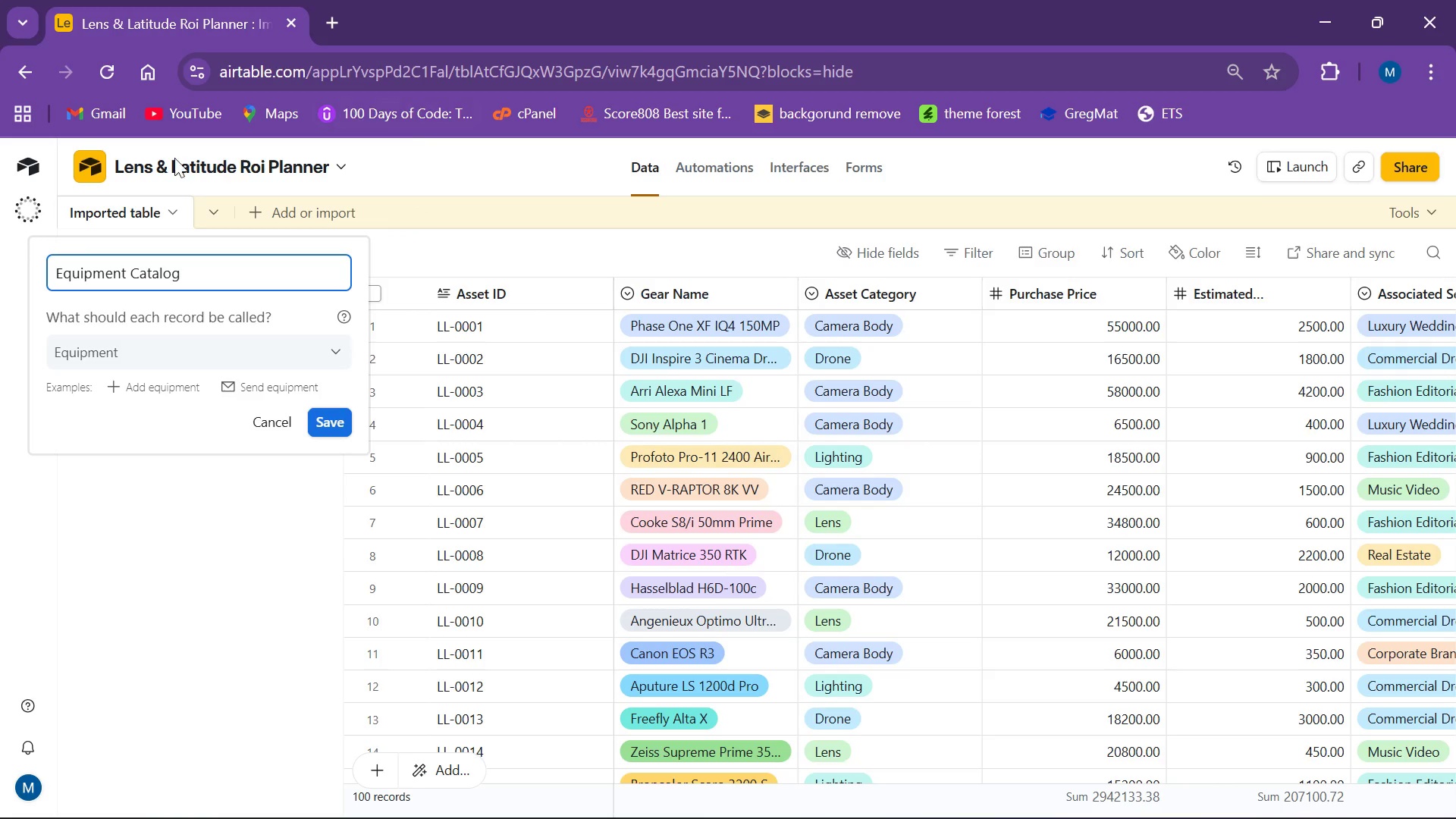 
key(Enter)
 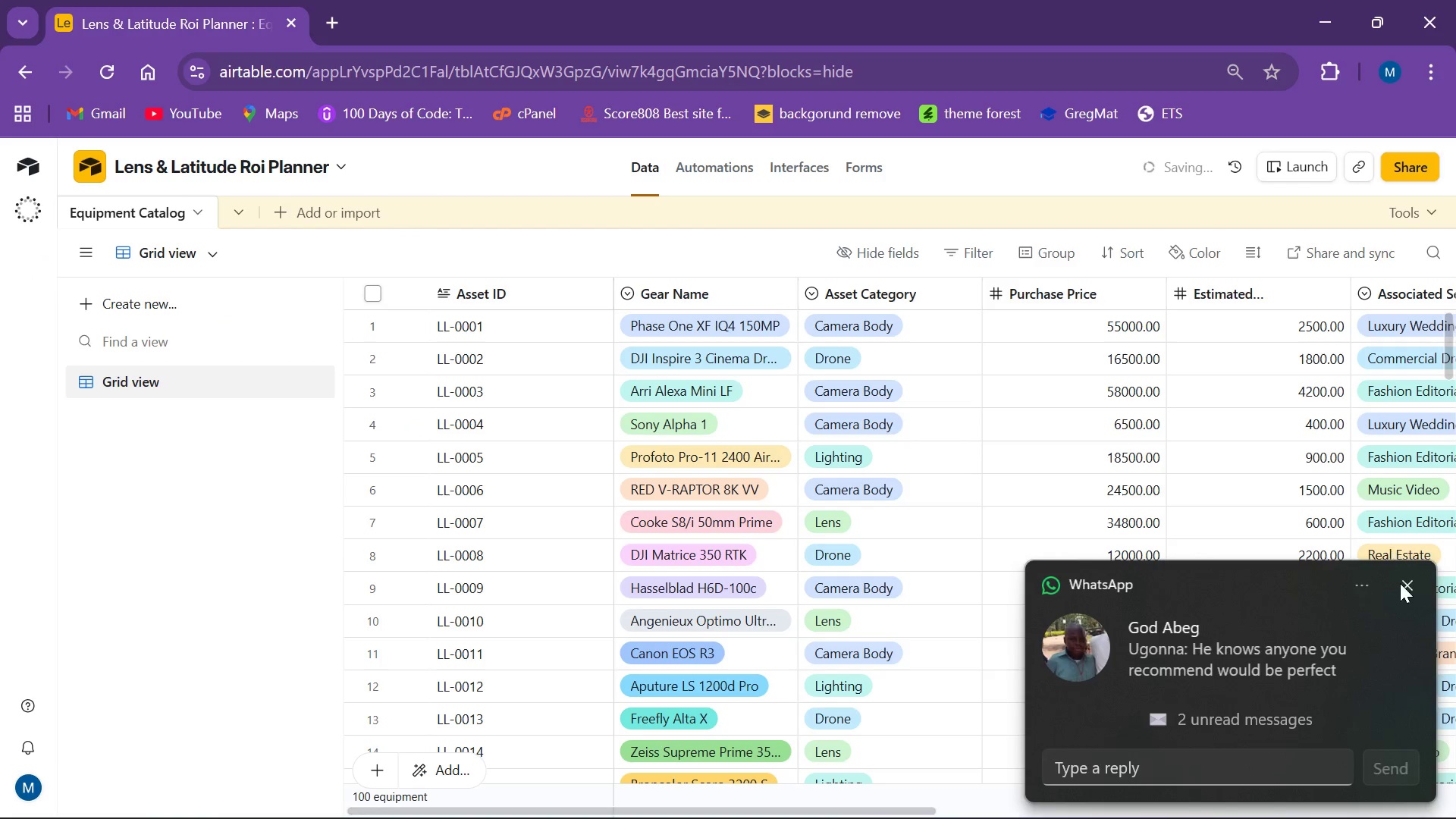 
left_click([1406, 583])
 